 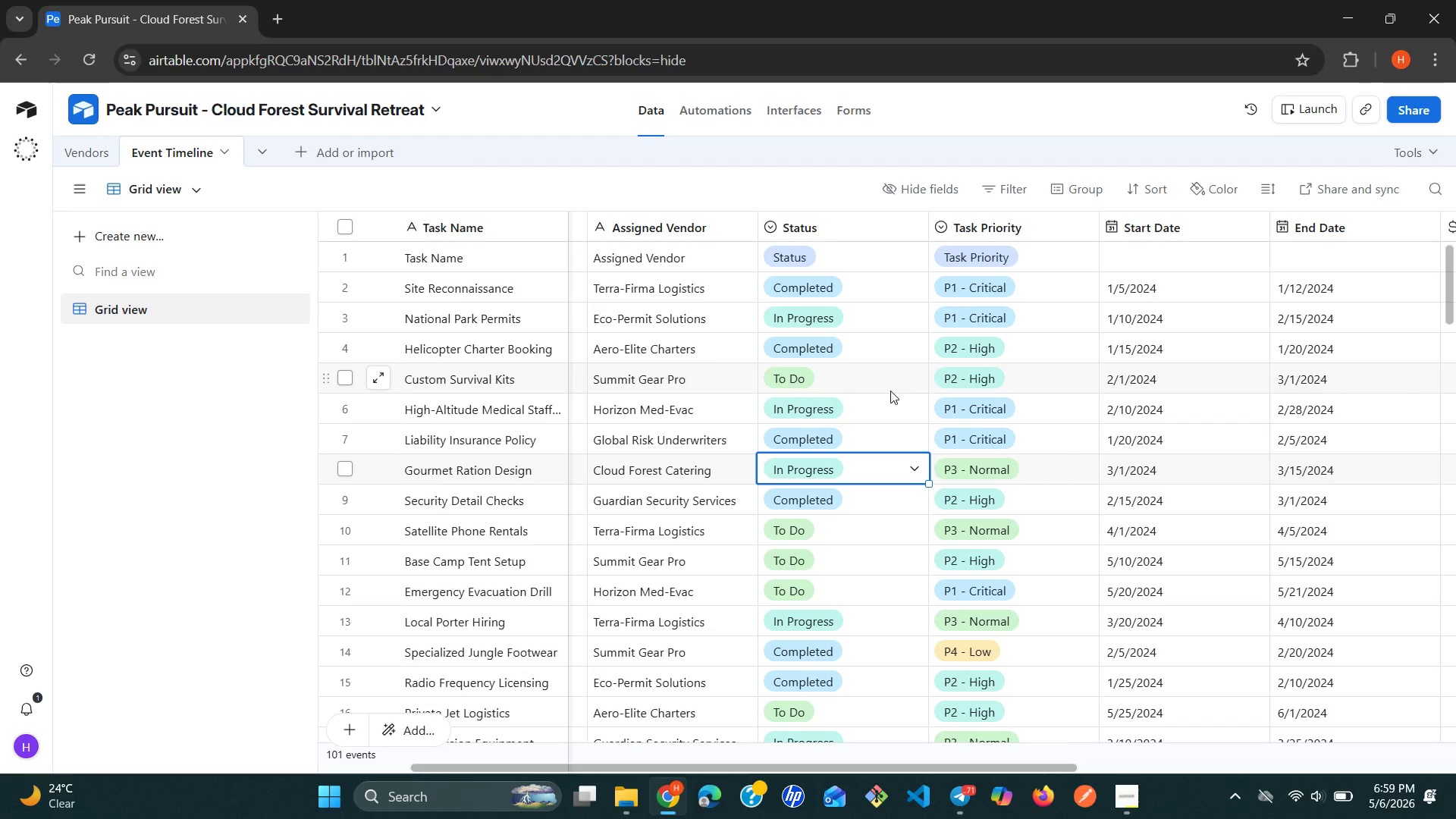 
left_click([730, 224])
 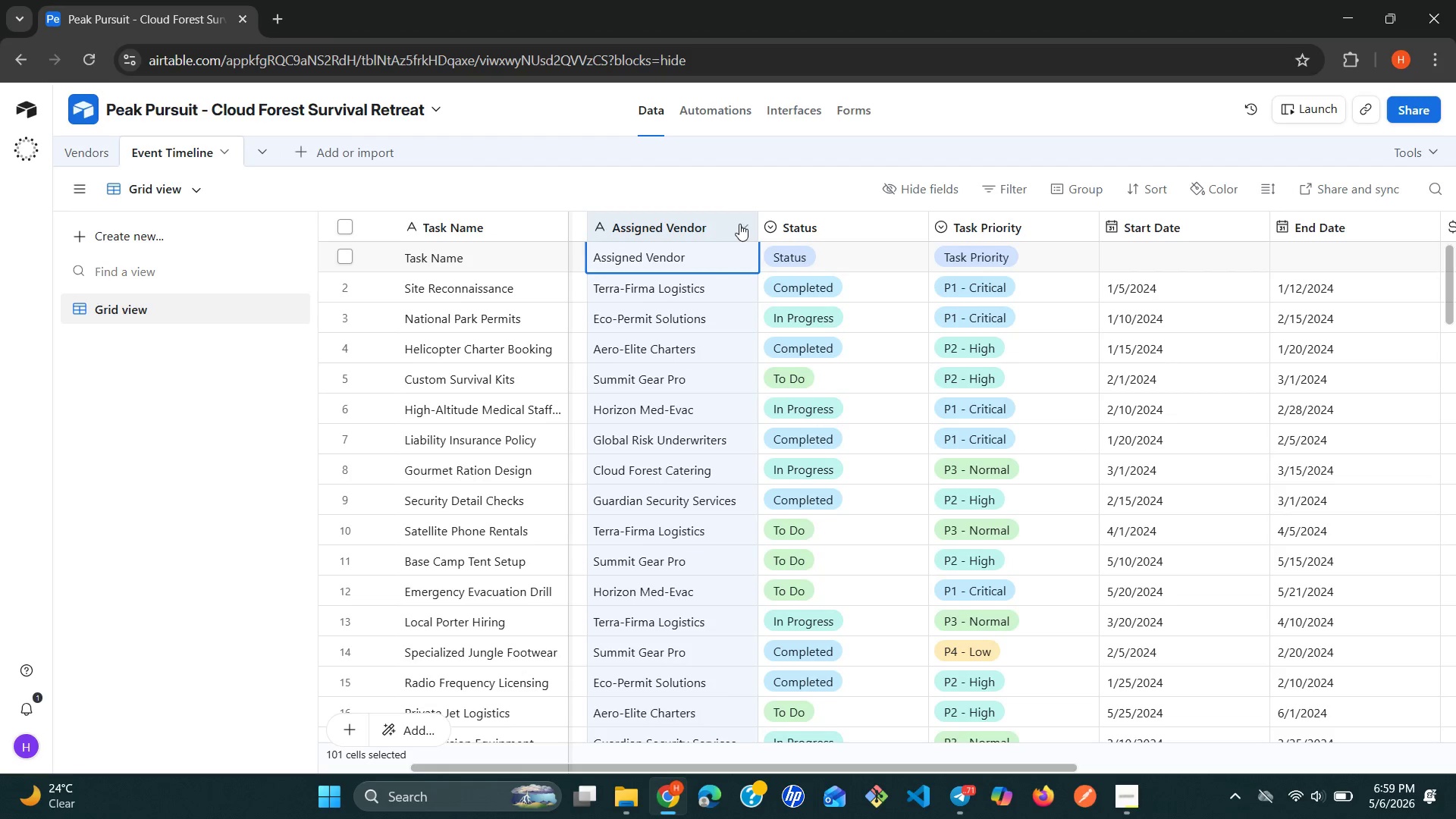 
left_click([742, 224])
 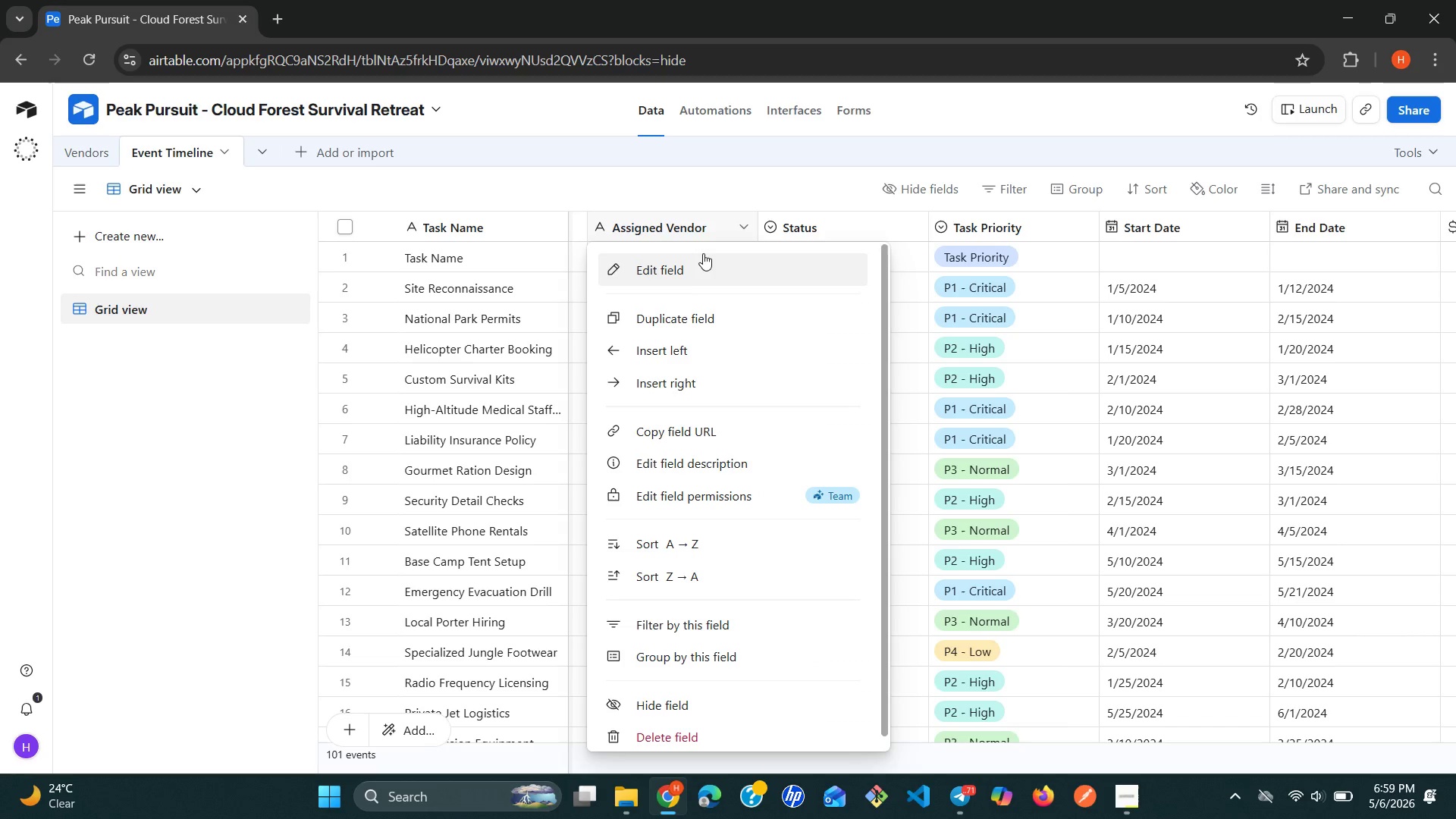 
left_click([683, 265])
 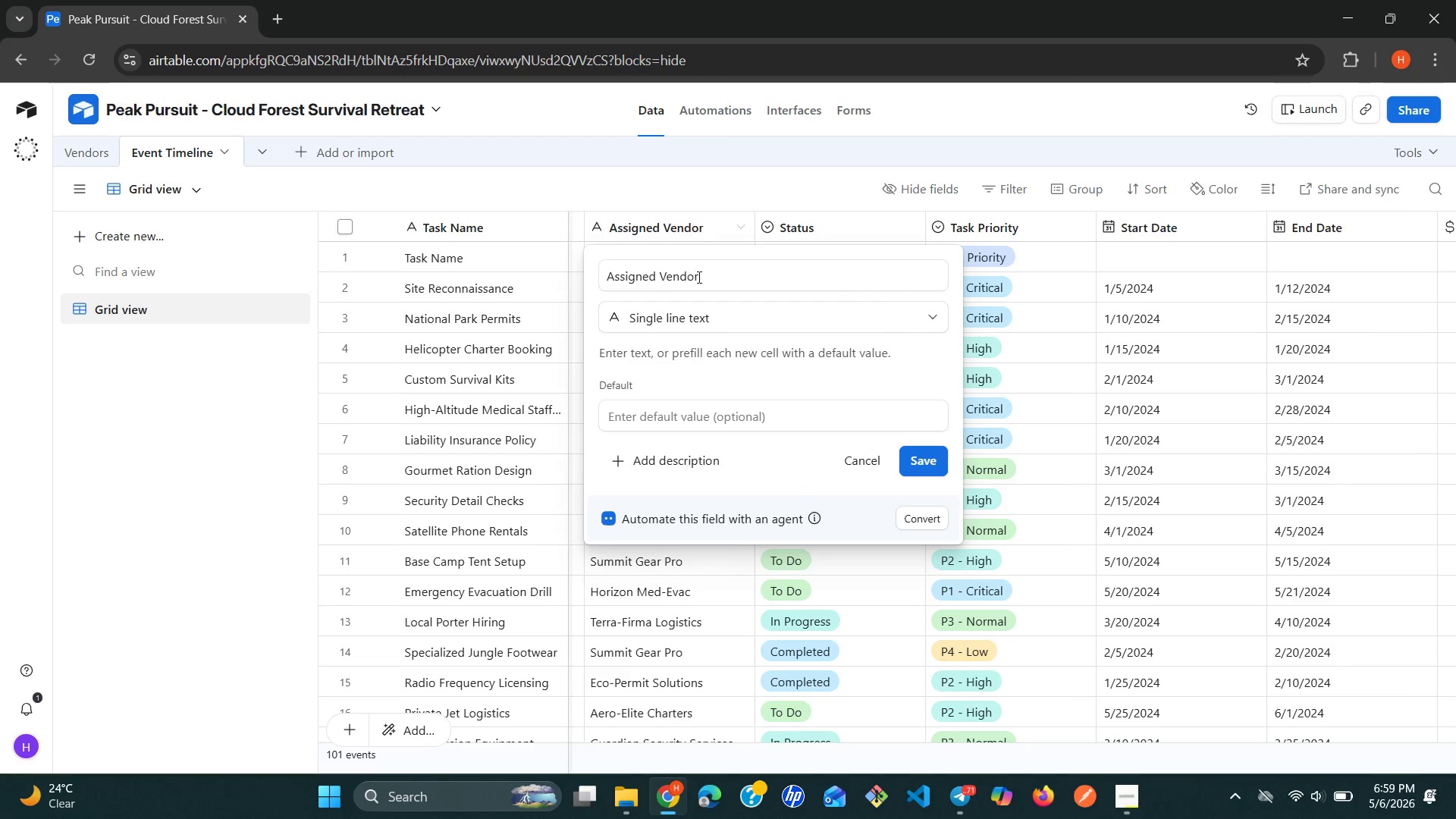 
left_click([755, 315])
 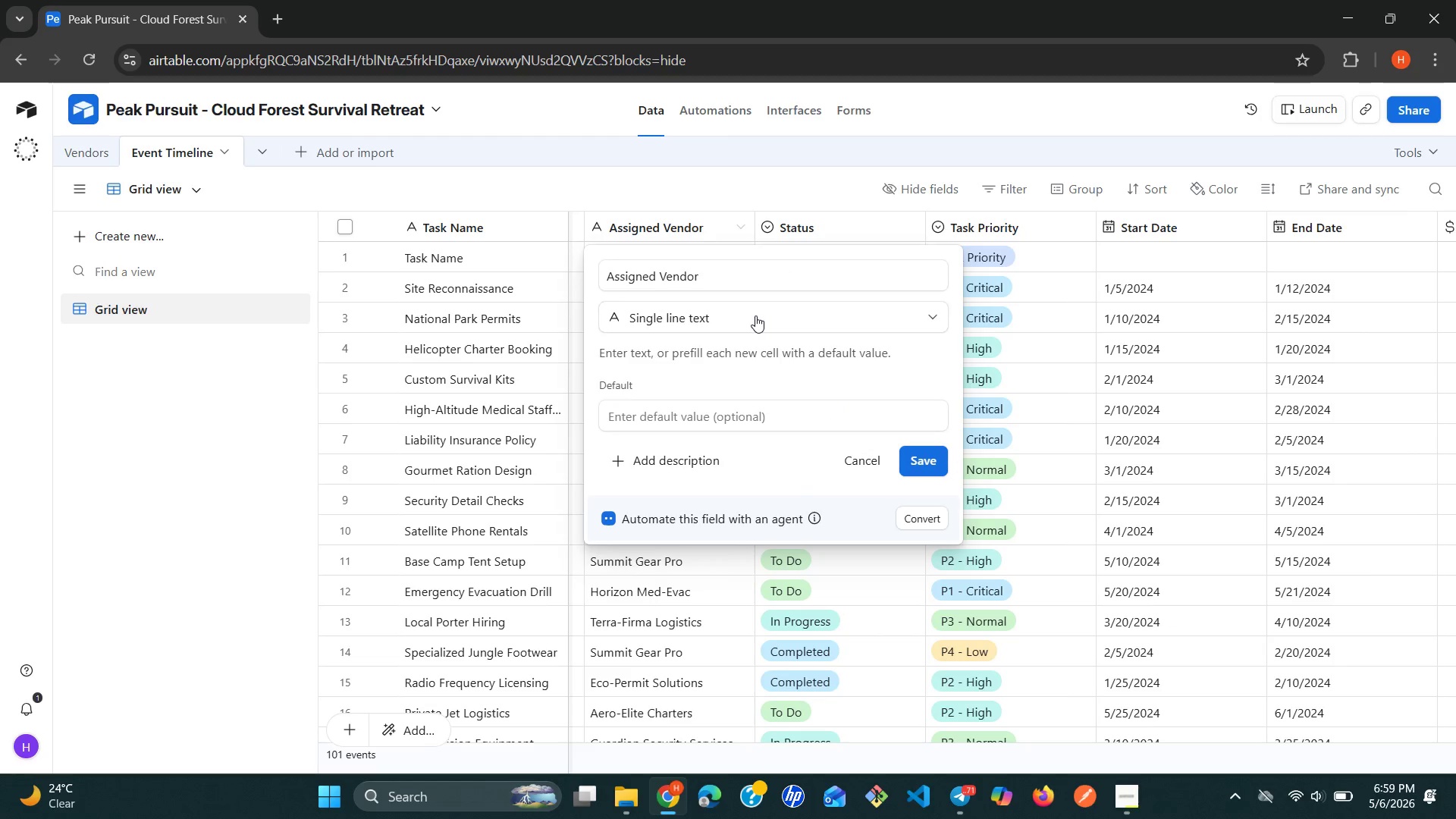 
mouse_move([755, 332])
 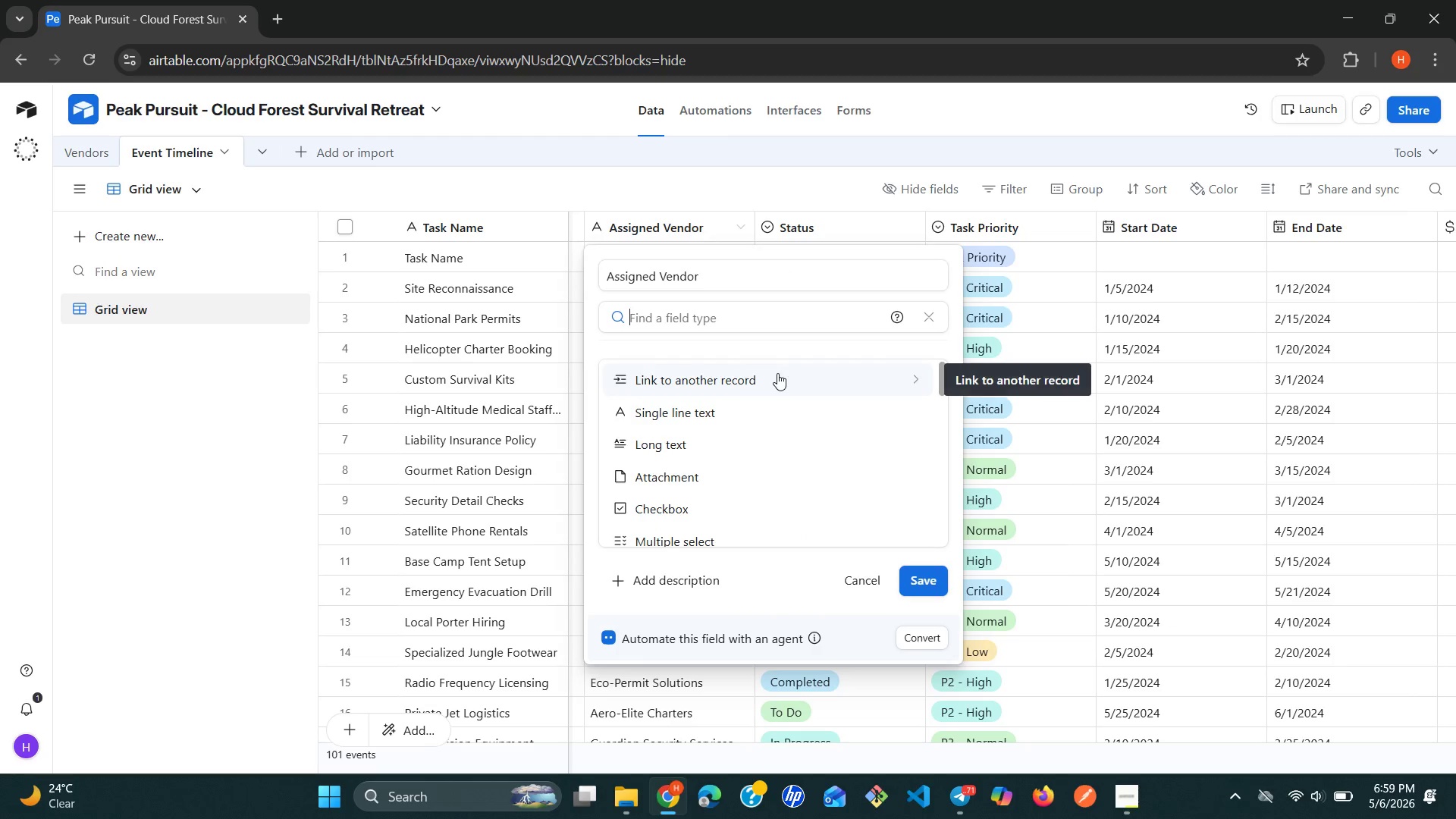 
left_click([777, 373])
 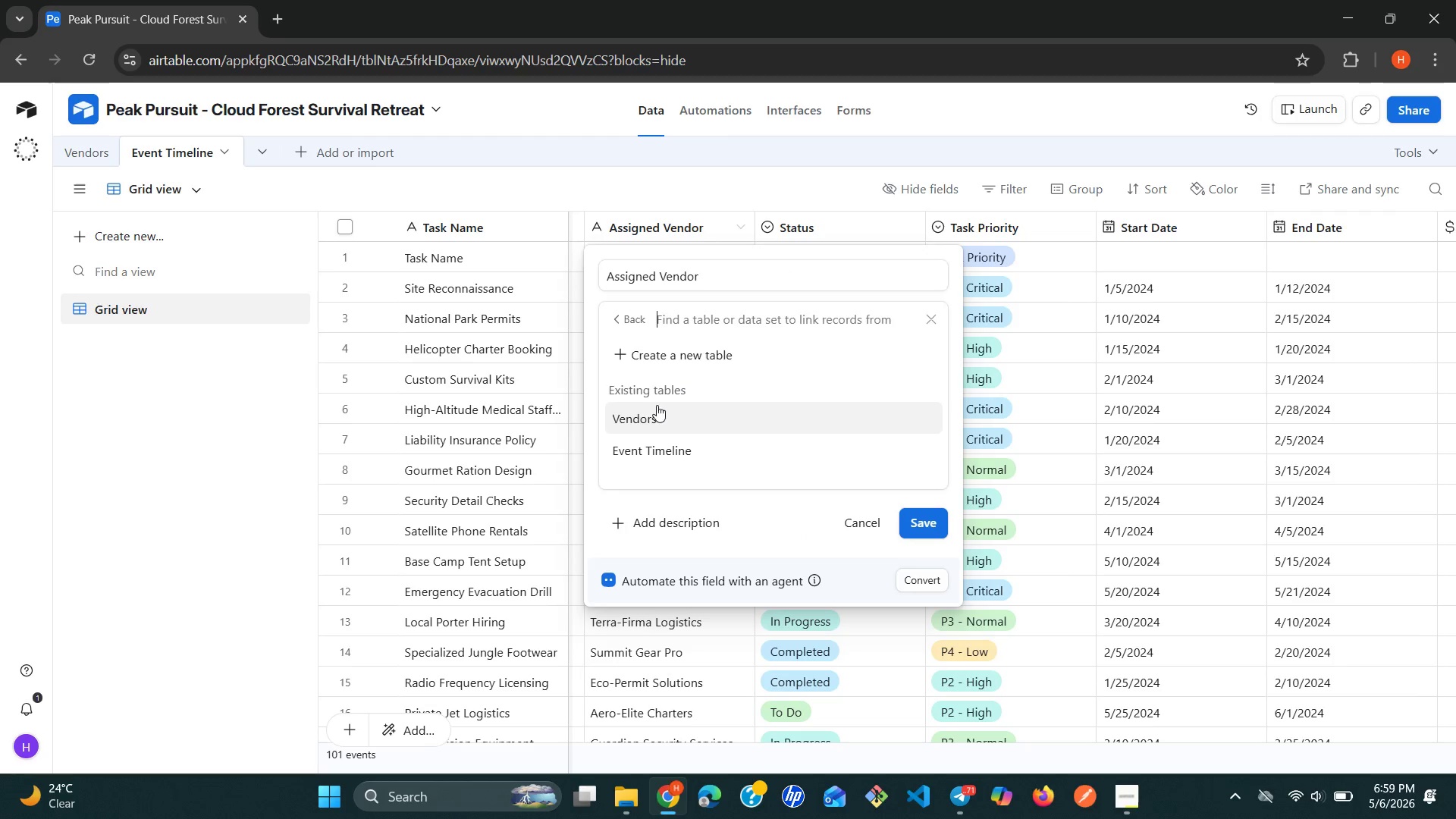 
left_click([639, 415])
 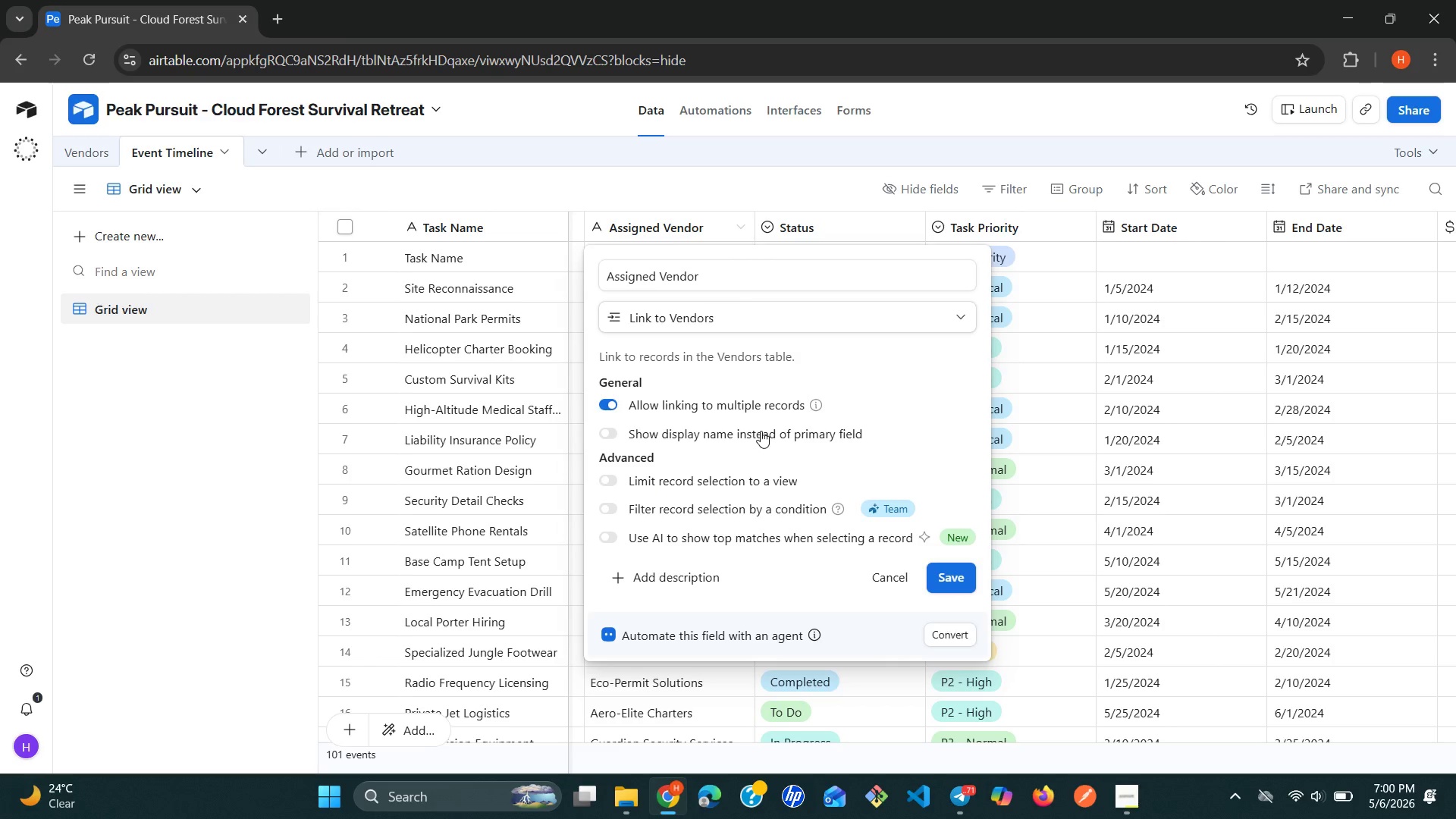 
wait(31.75)
 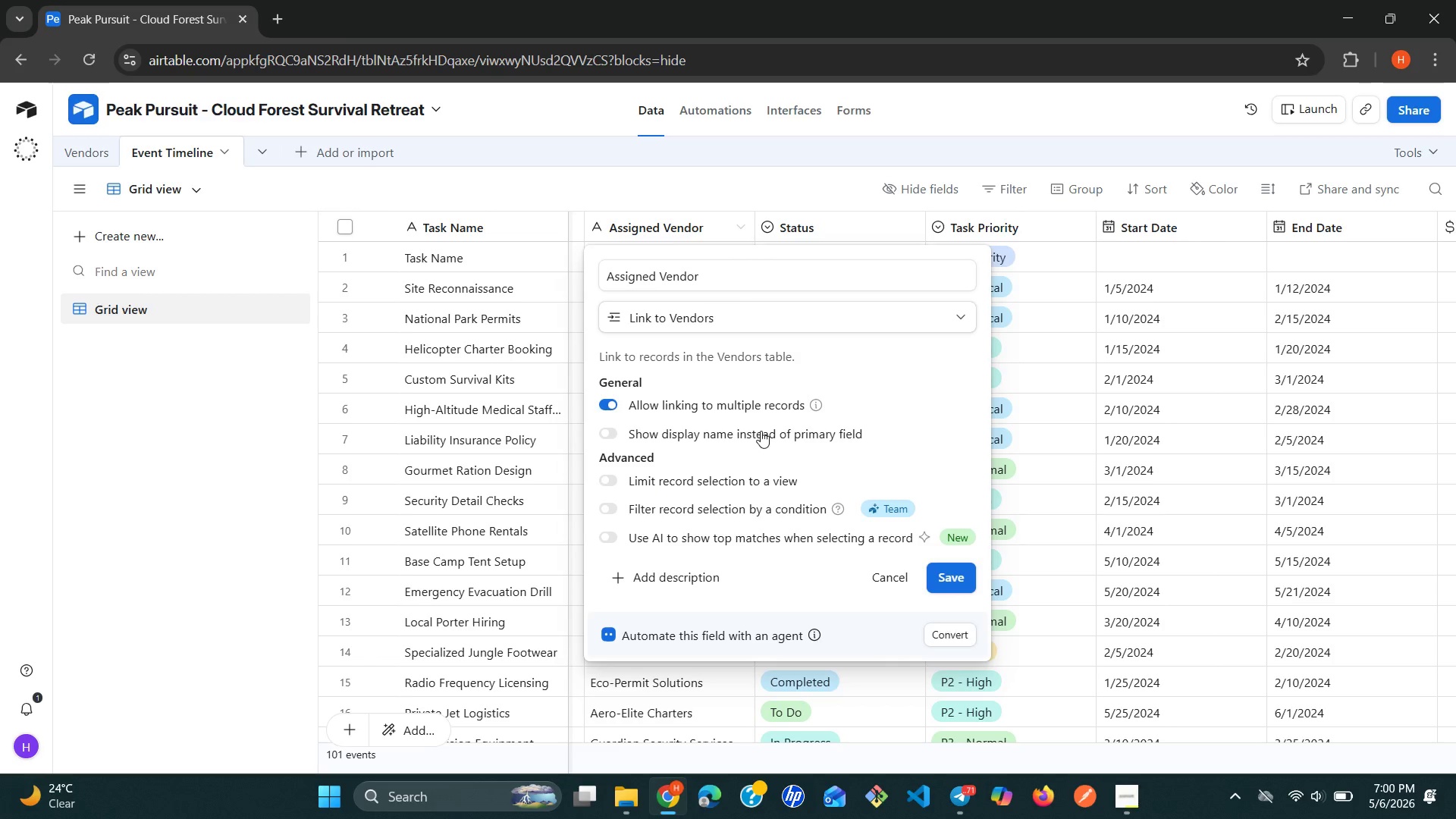 
left_click([946, 576])
 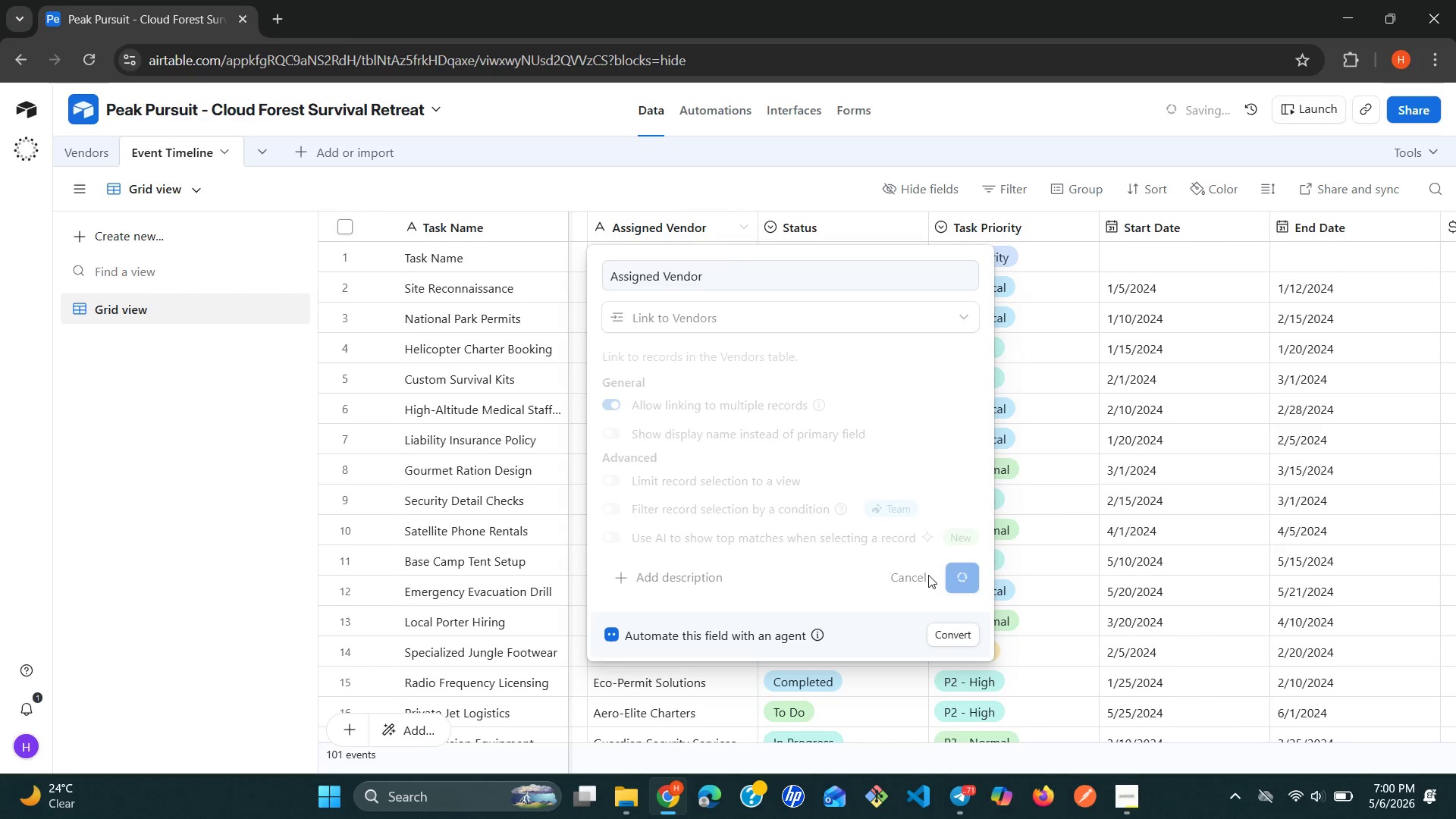 
mouse_move([899, 555])
 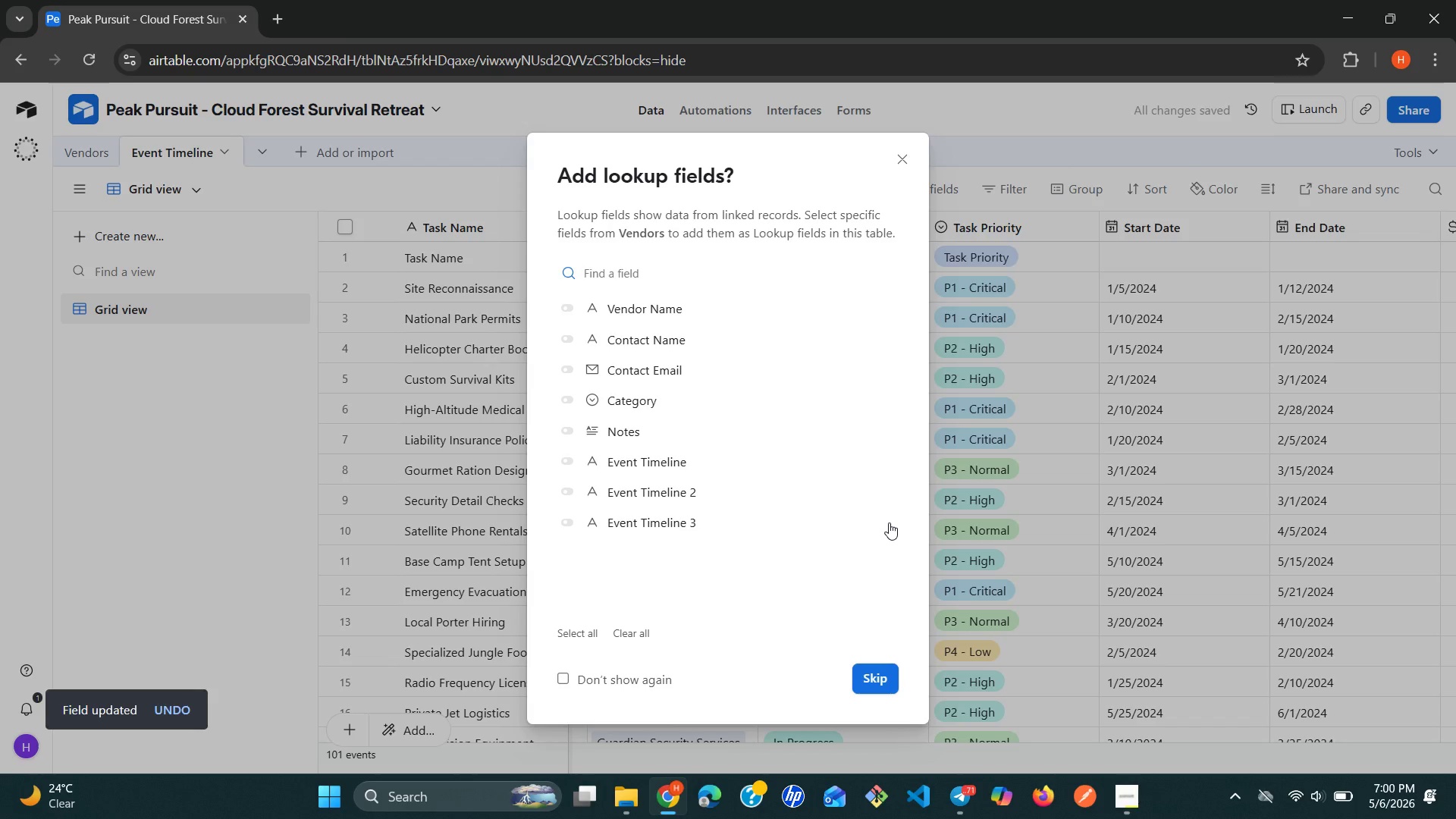 
left_click([891, 674])
 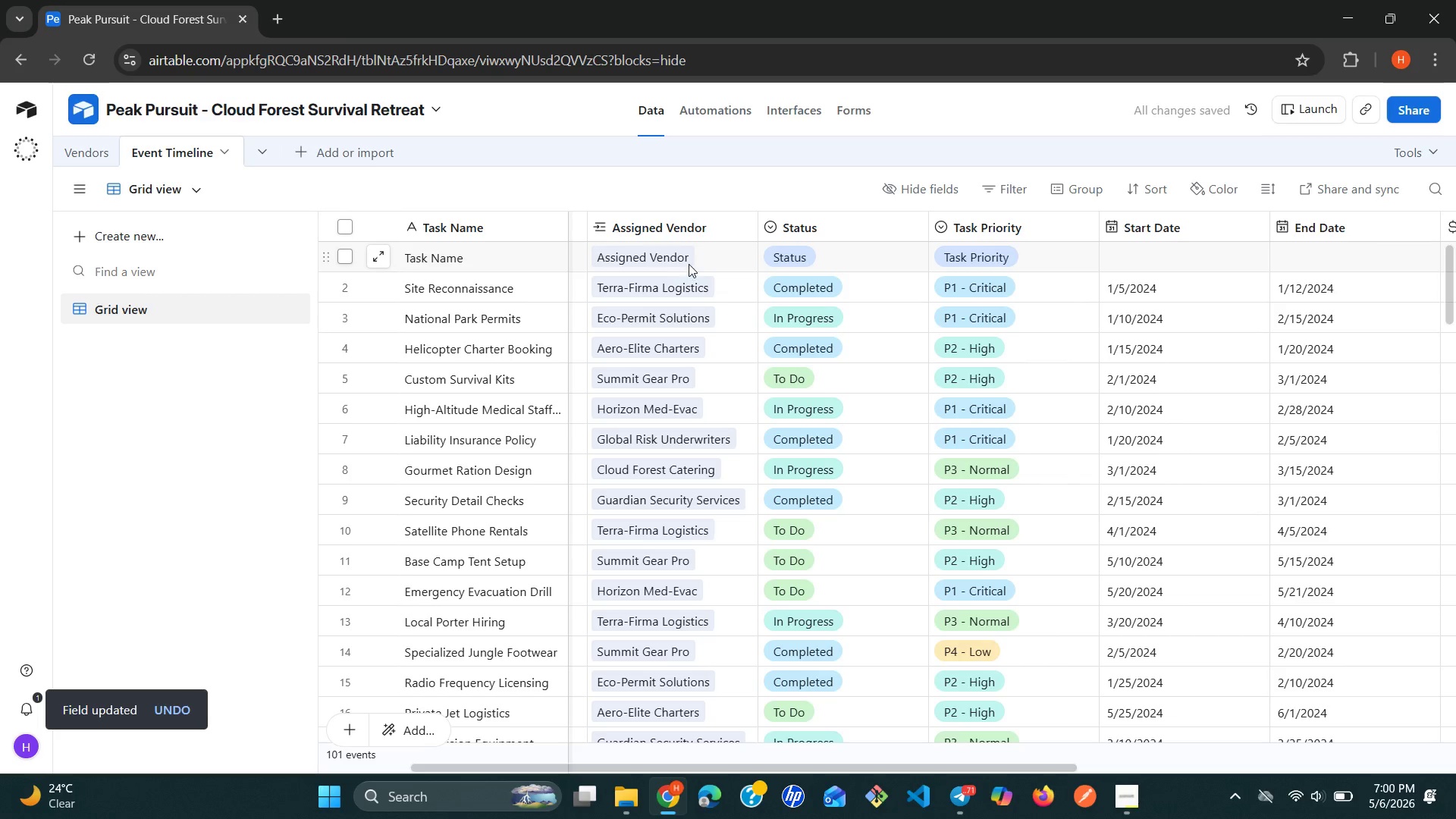 
left_click([708, 256])
 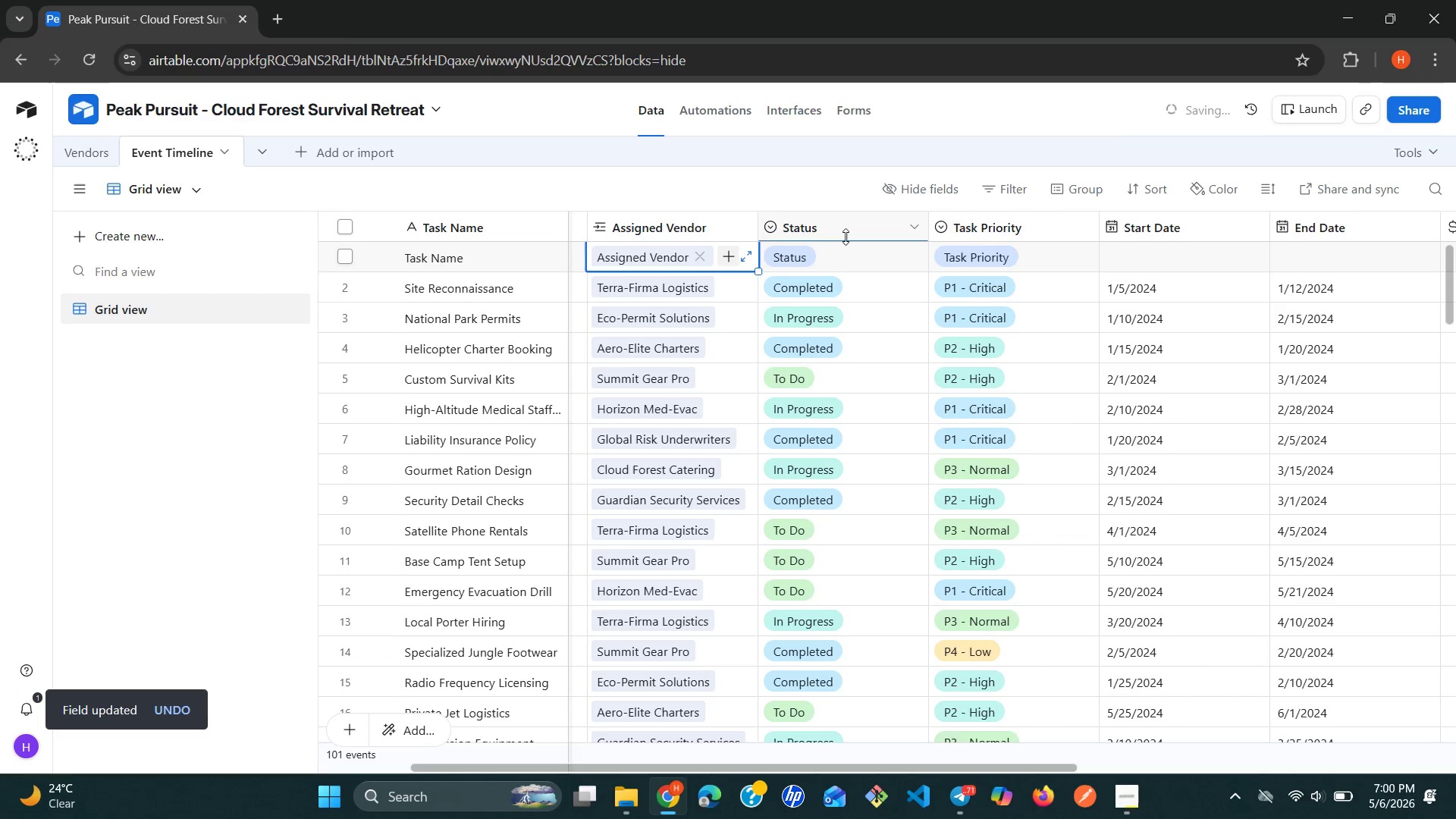 
left_click([852, 276])
 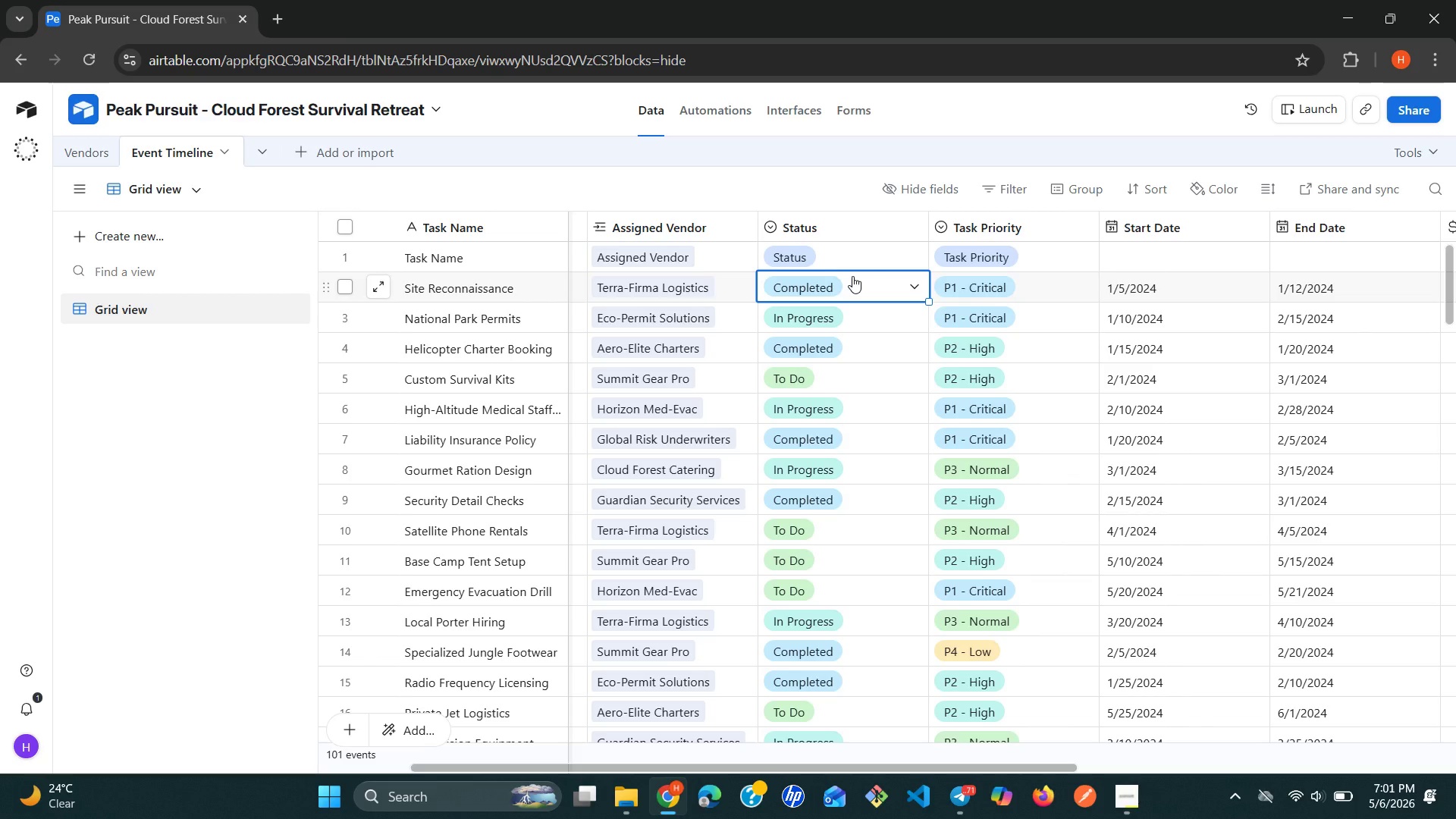 
wait(26.69)
 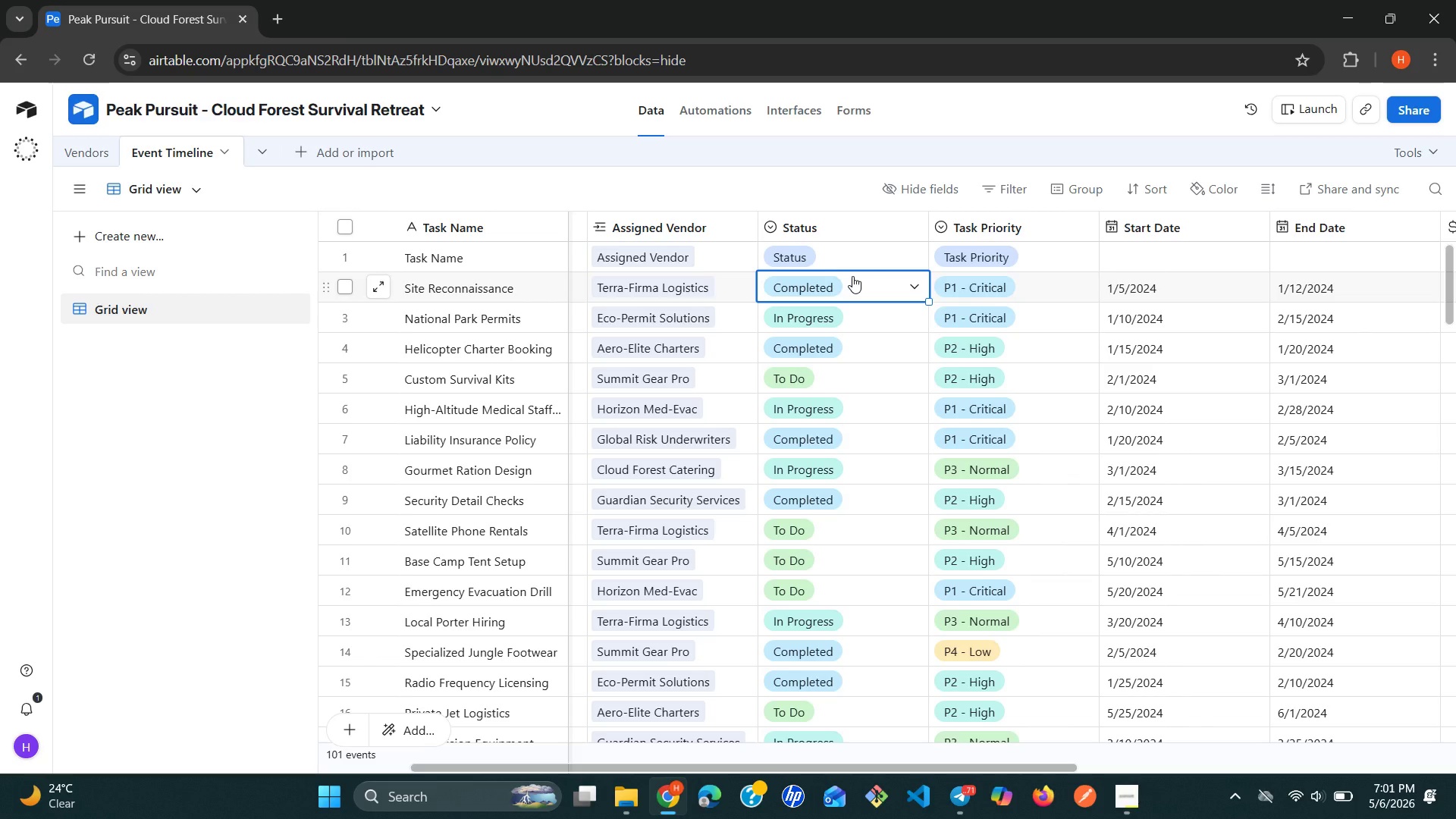 
left_click([261, 157])
 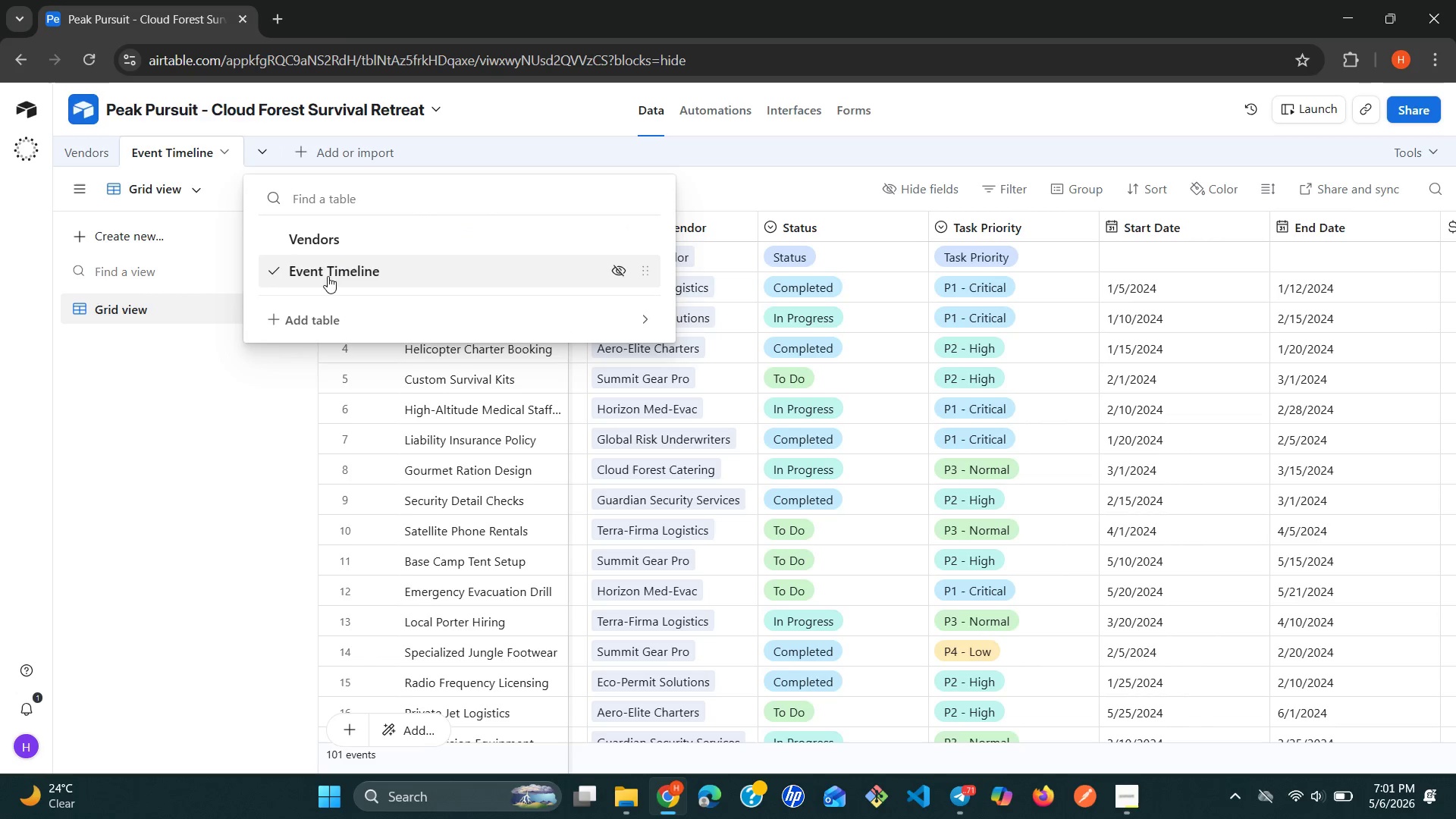 
left_click([326, 317])
 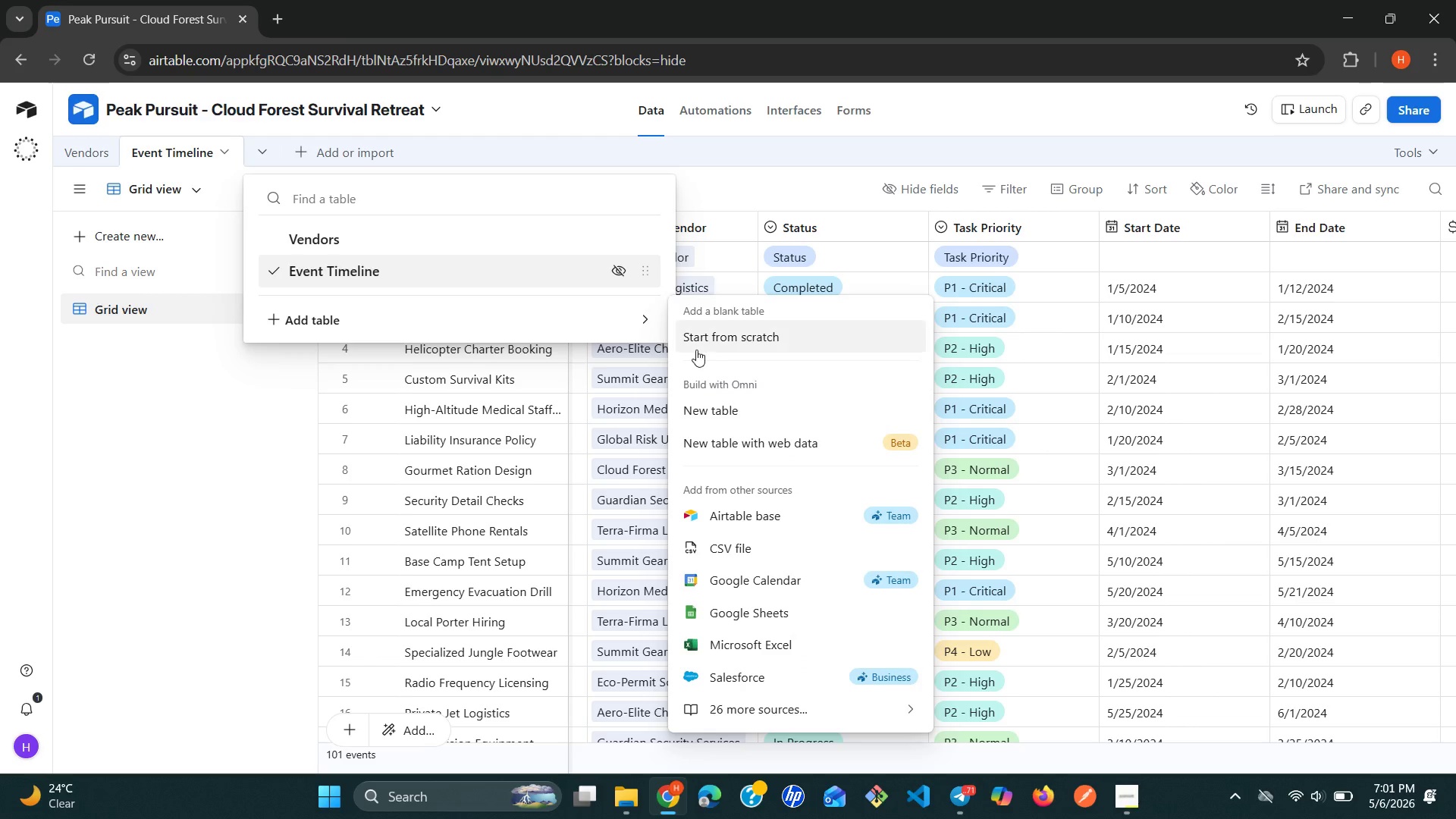 
left_click([711, 350])
 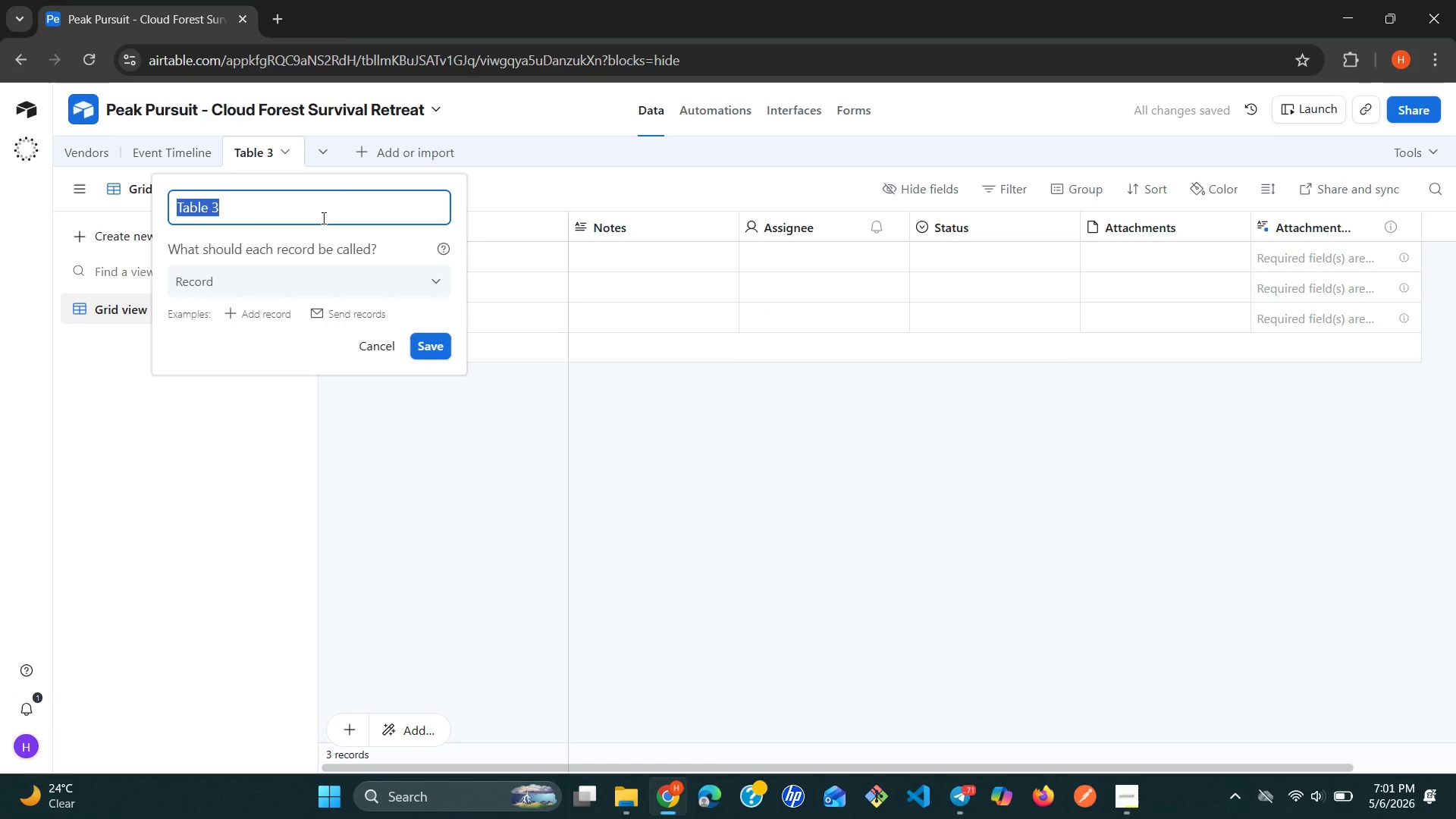 
wait(6.51)
 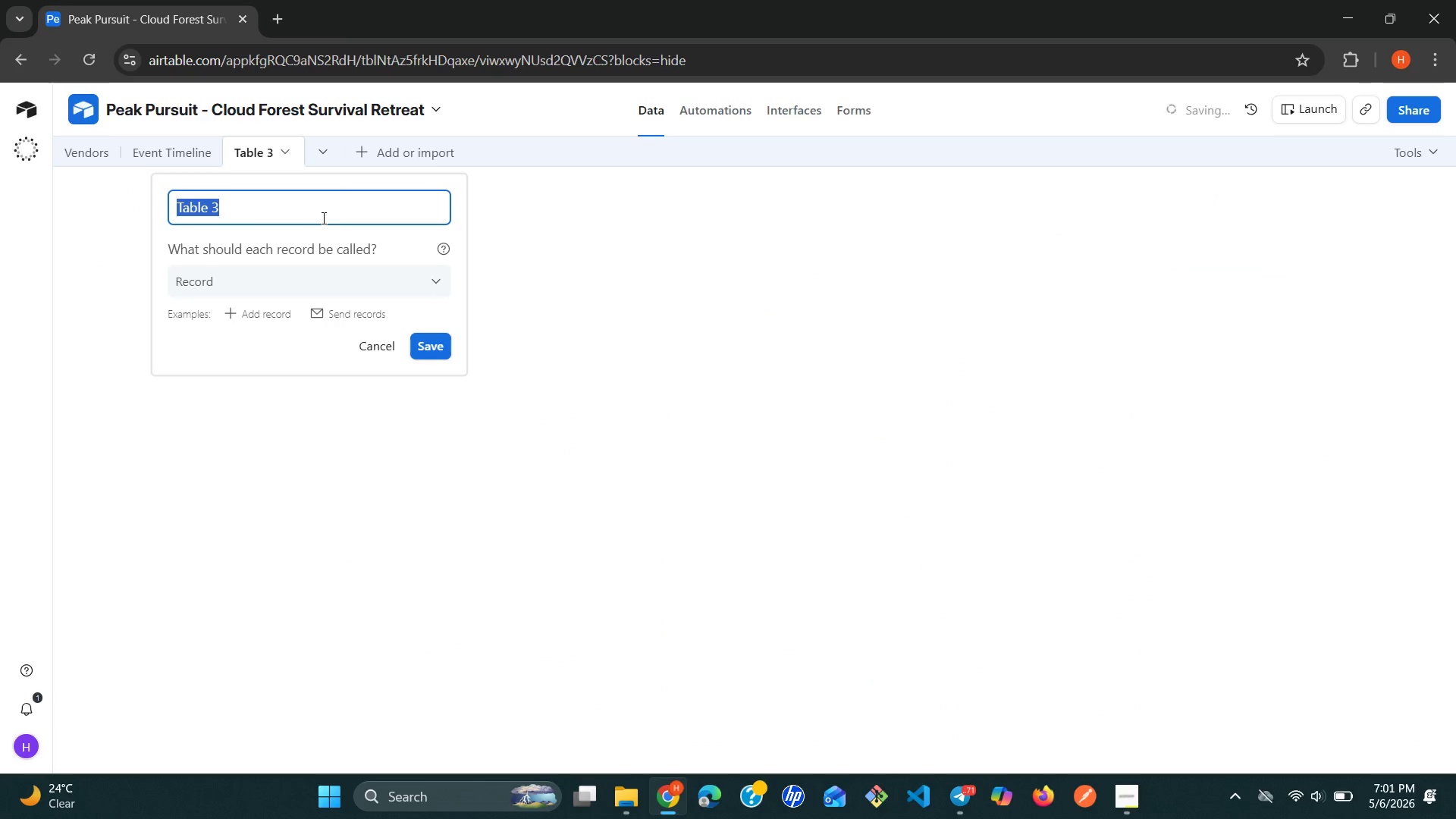 
type(Master)
 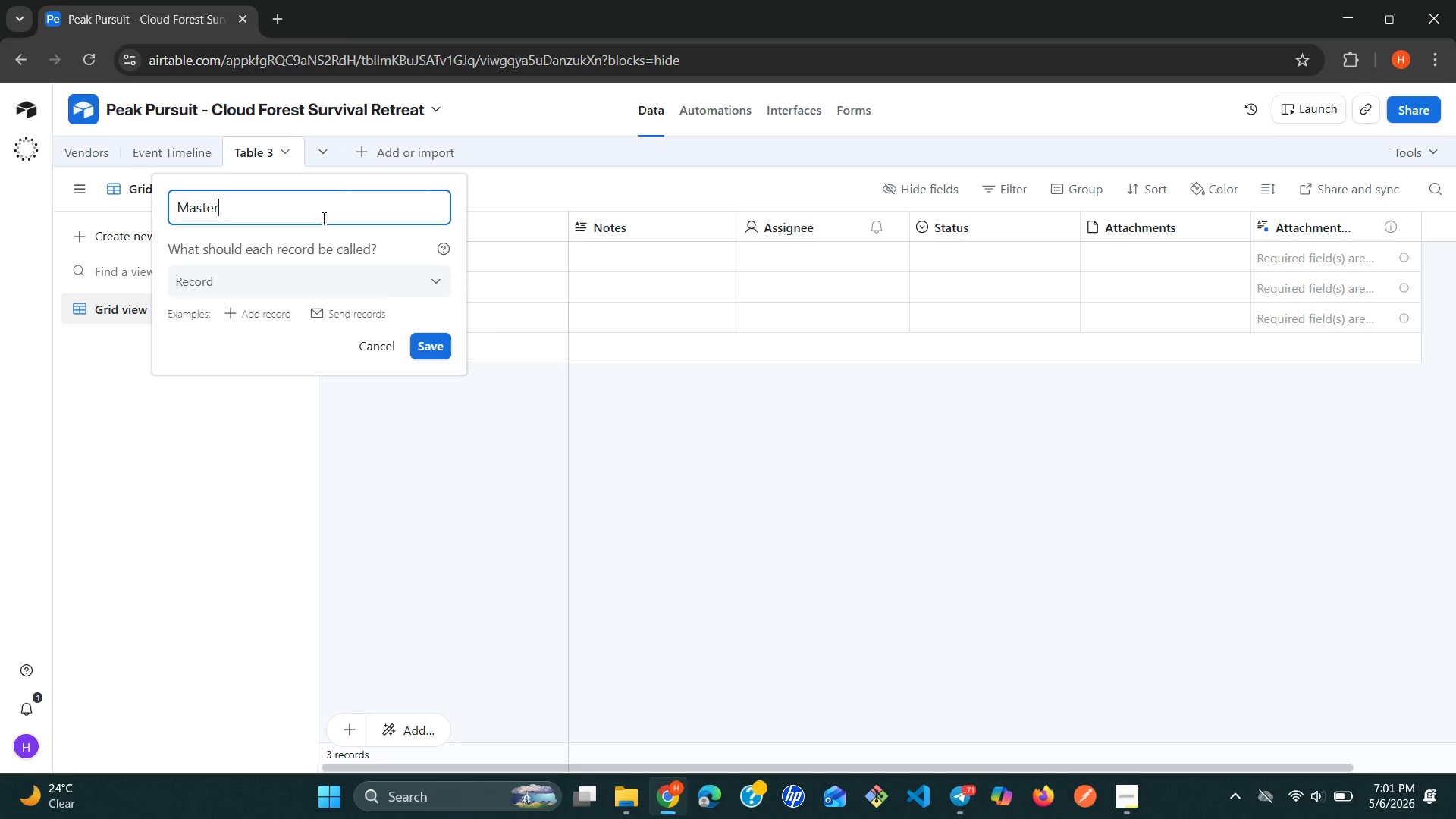 
wait(5.7)
 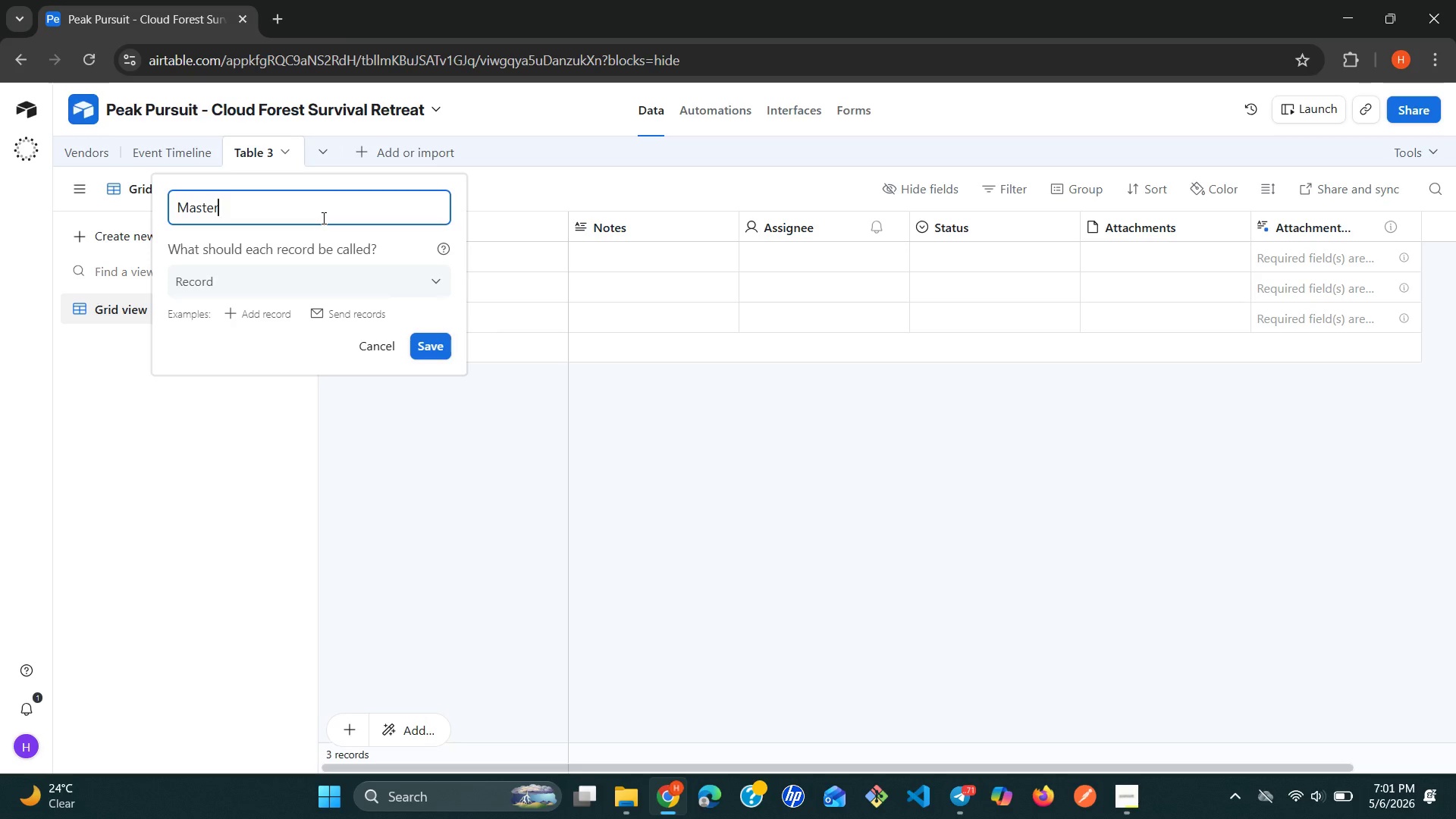 
type( Budget )
 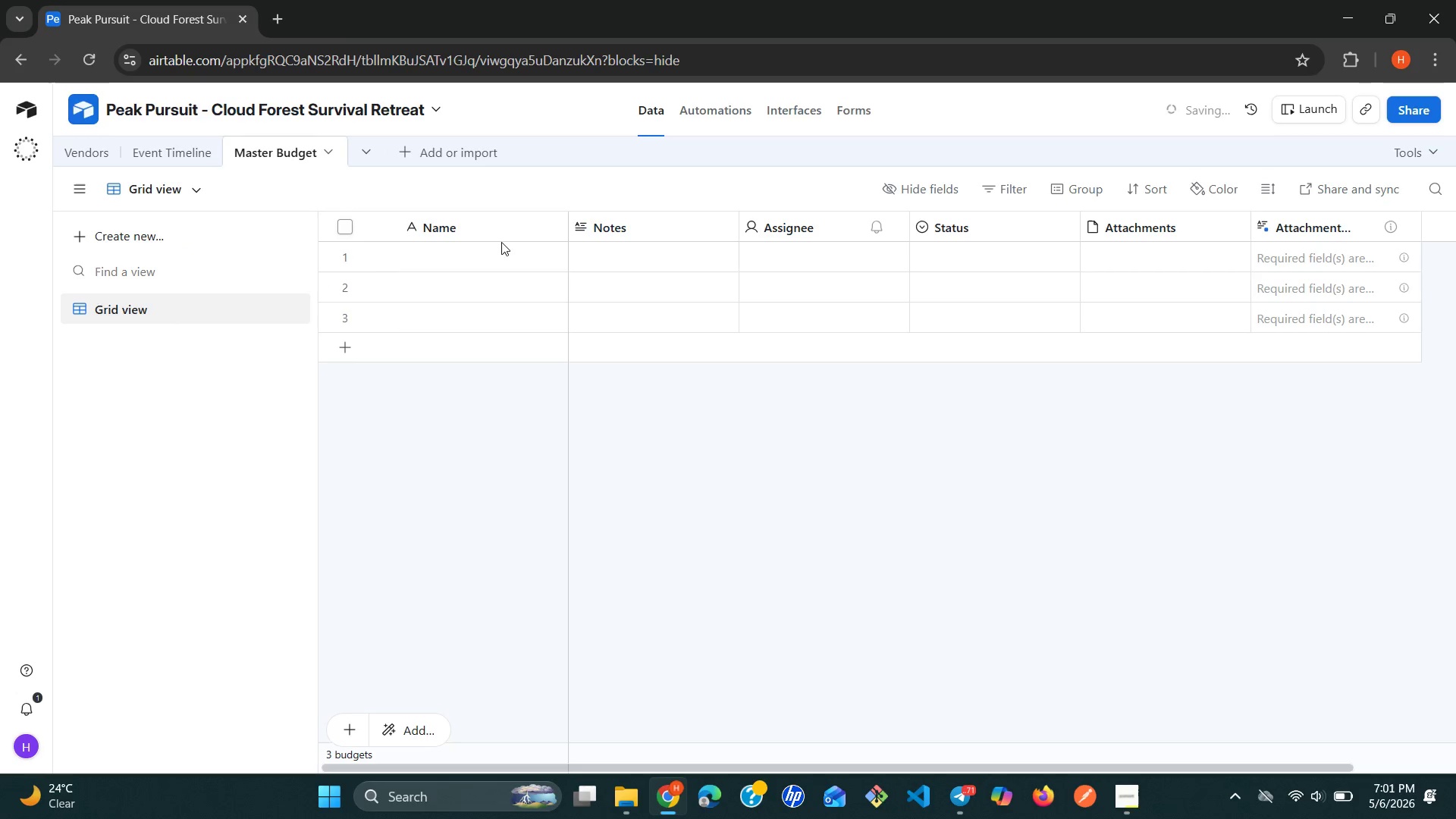 
wait(13.08)
 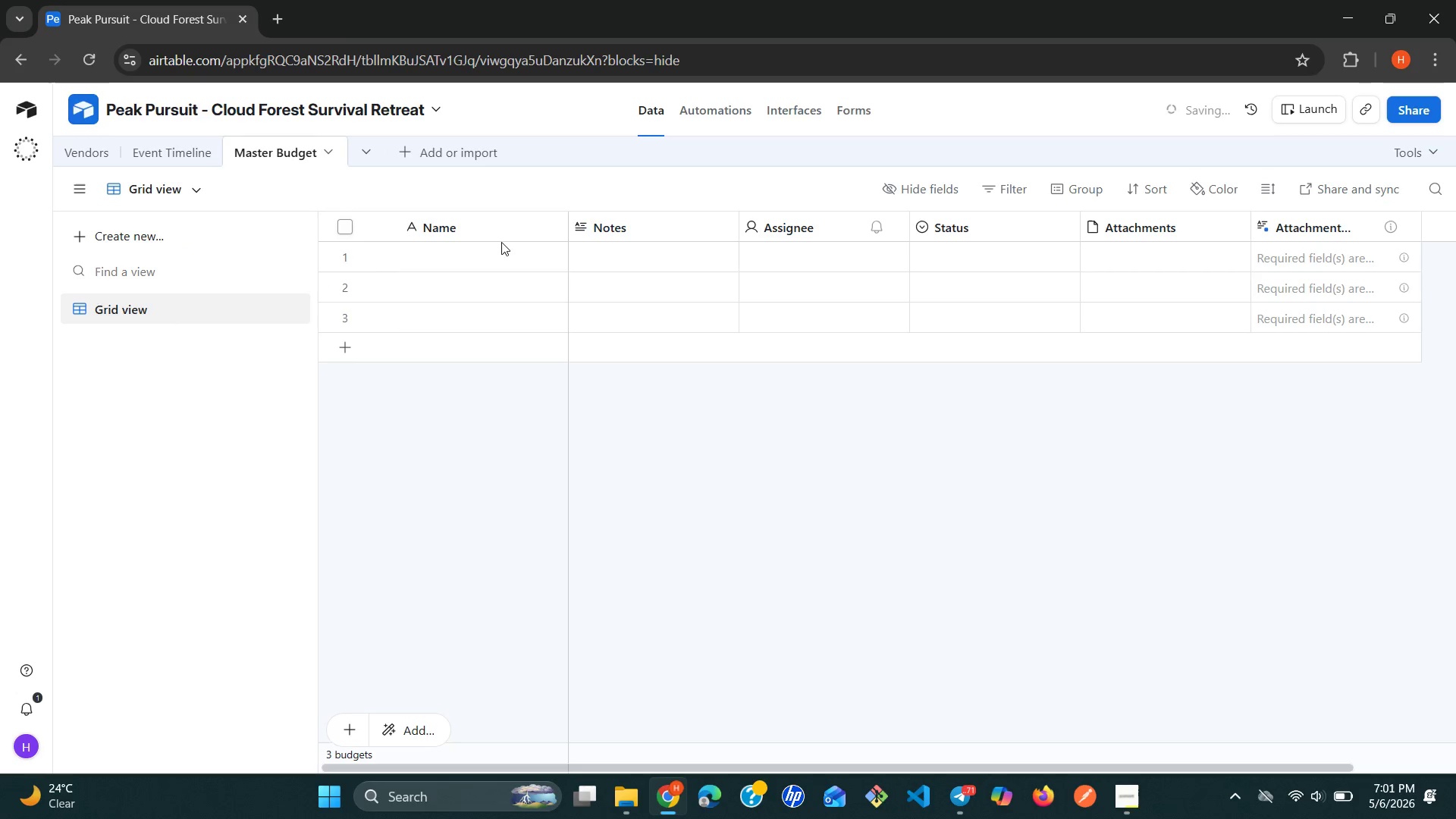 
double_click([510, 221])
 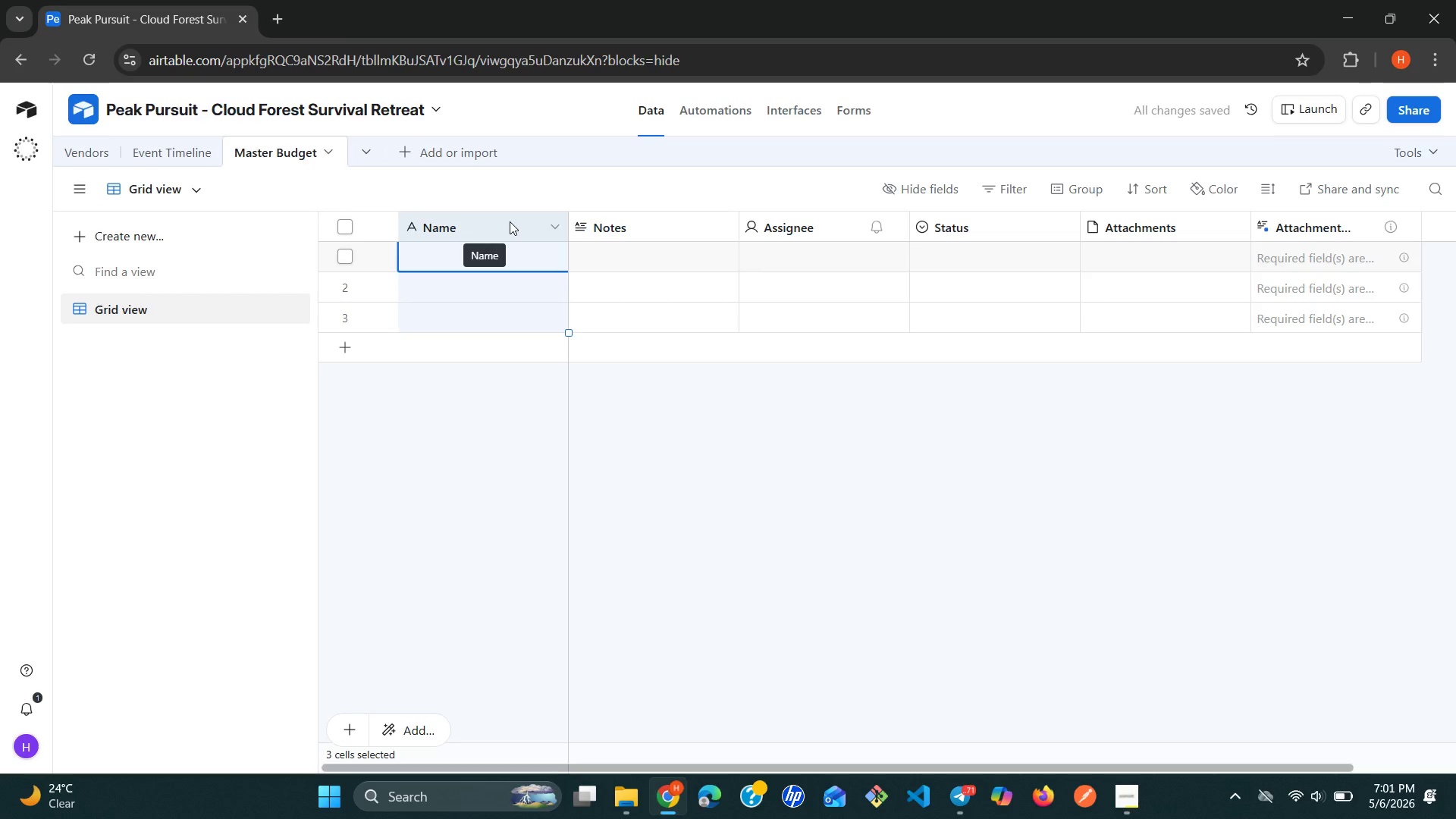 
triple_click([510, 221])
 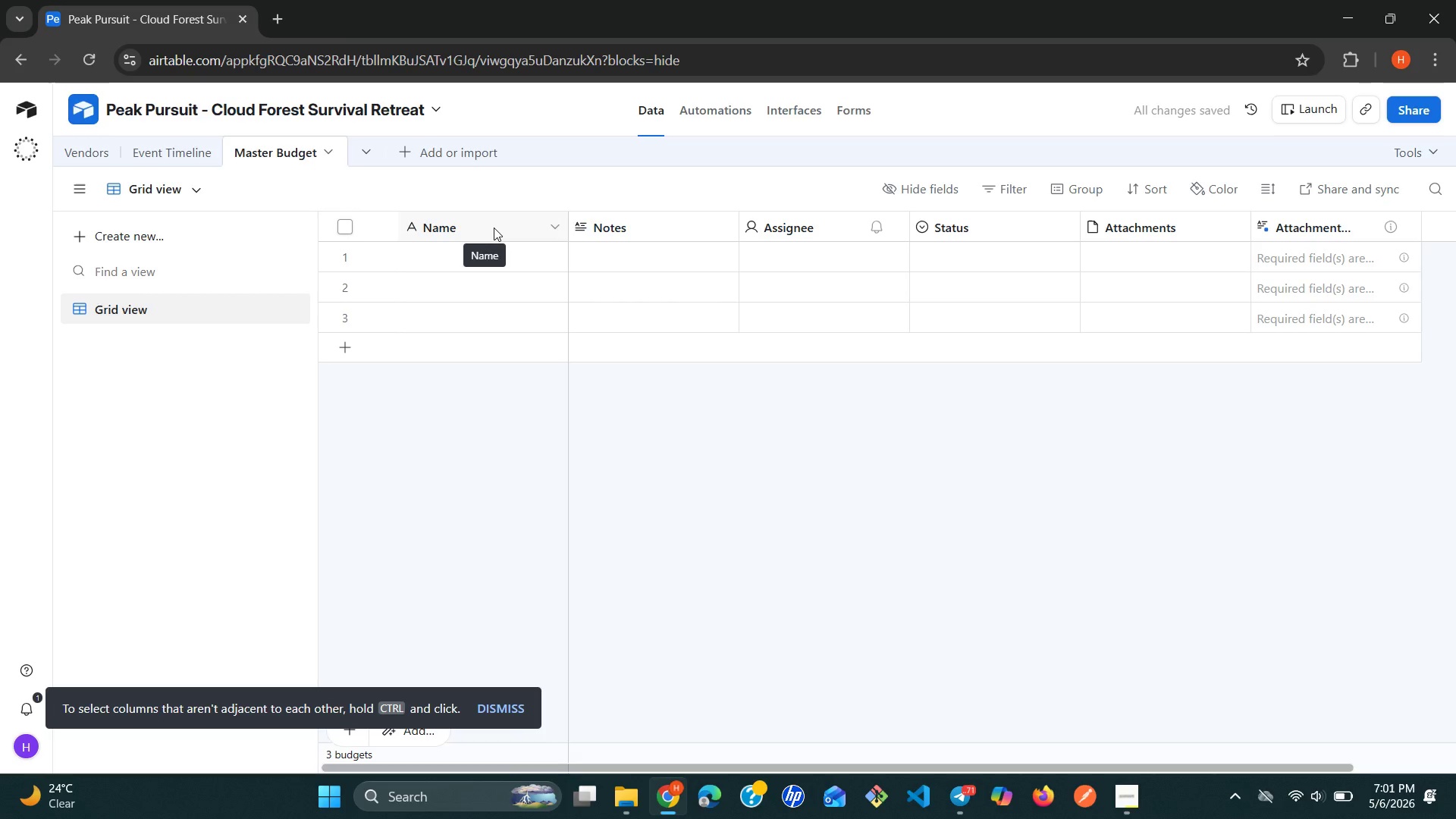 
double_click([494, 228])
 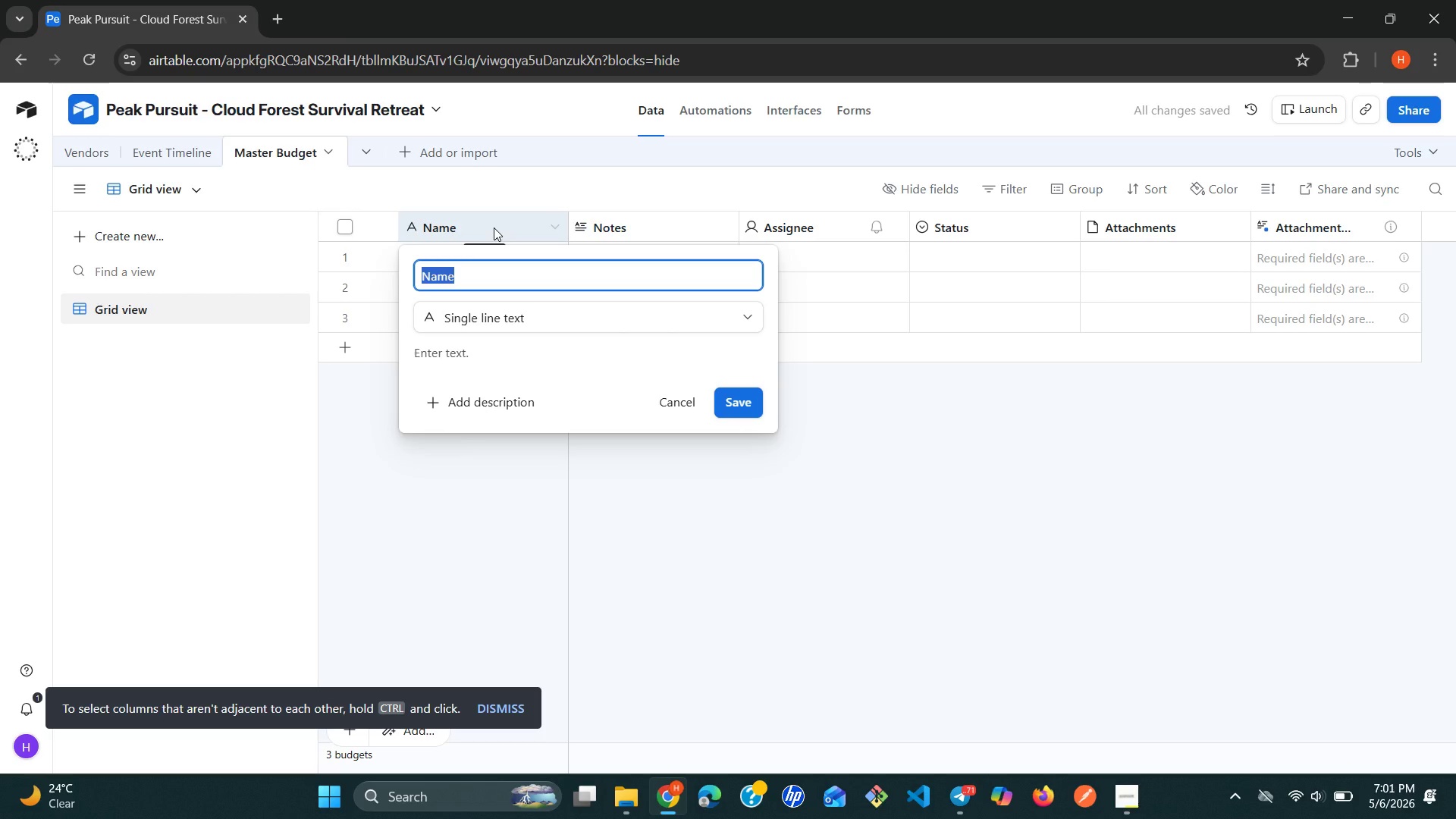 
type(Budget Item)
 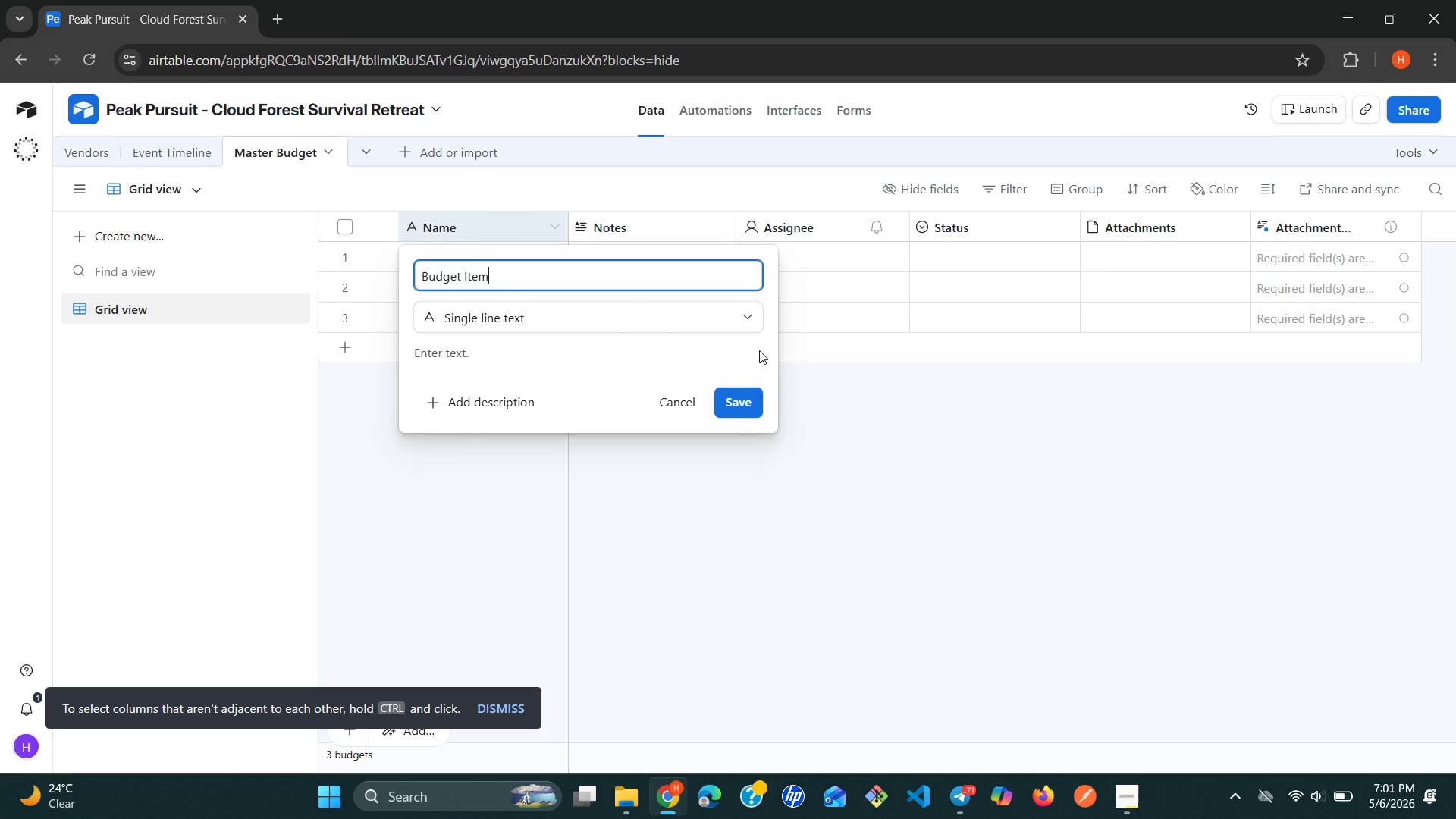 
left_click([730, 404])
 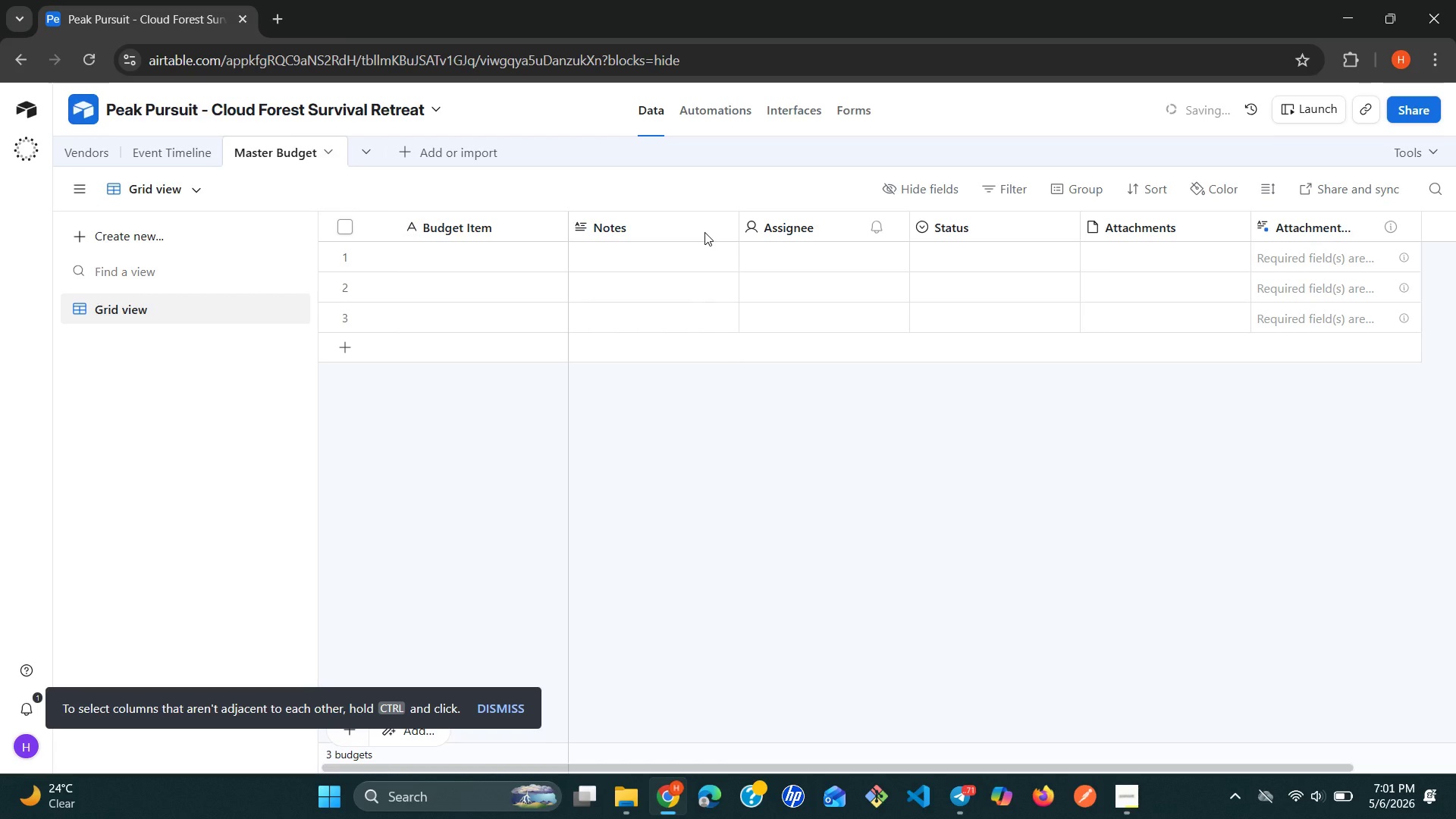 
double_click([704, 232])
 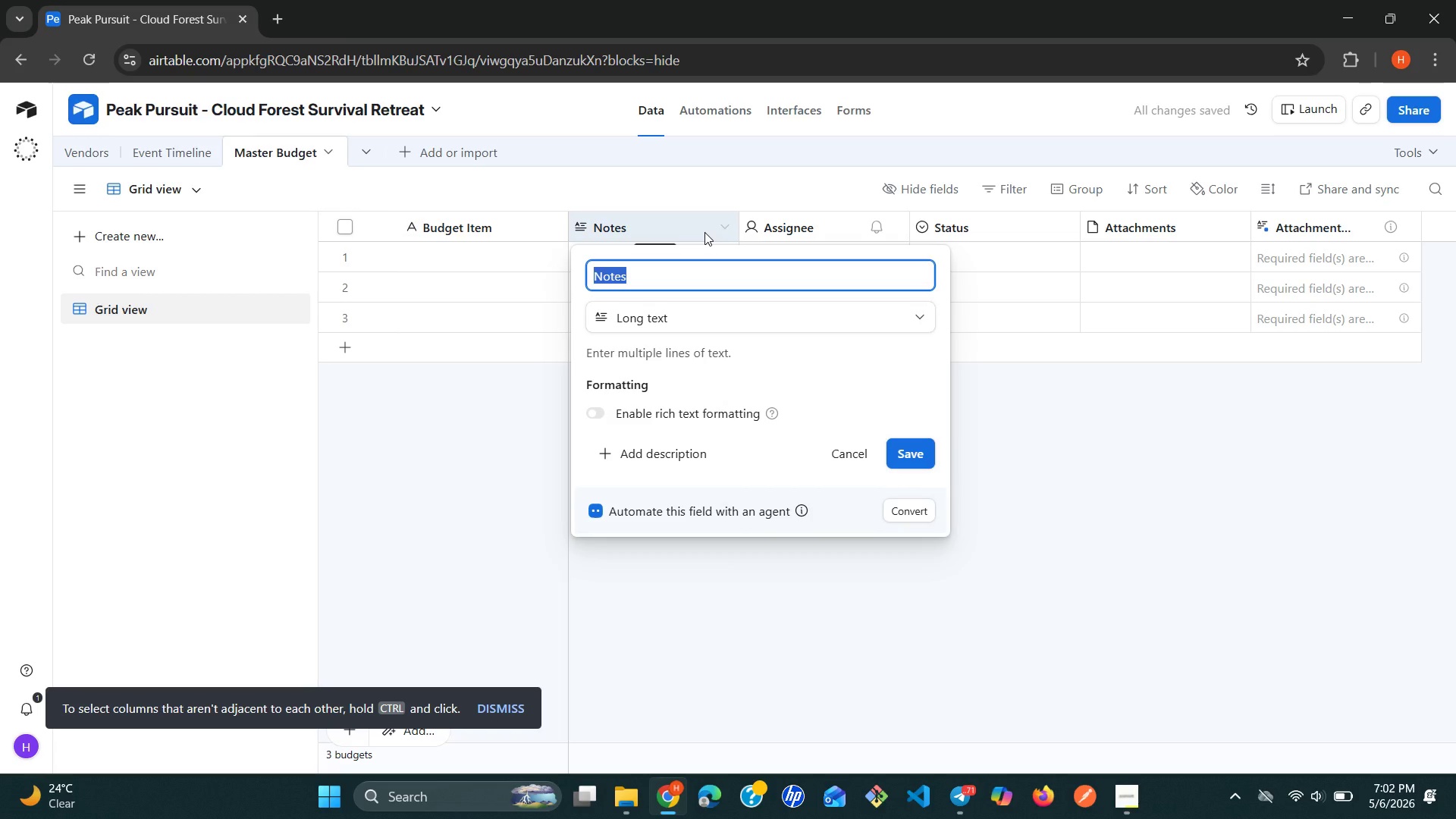 
type(Budget Category)
 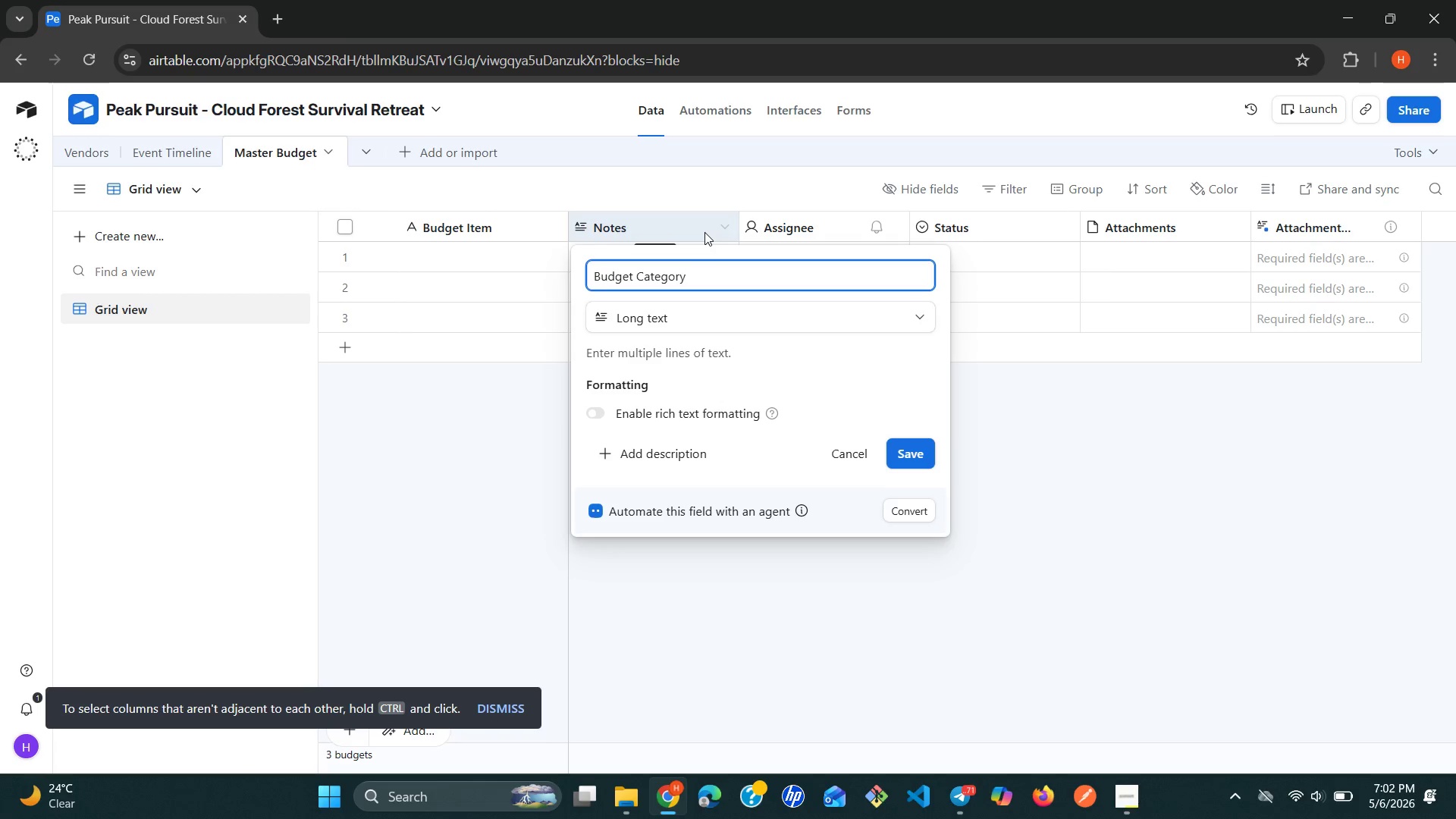 
left_click([800, 308])
 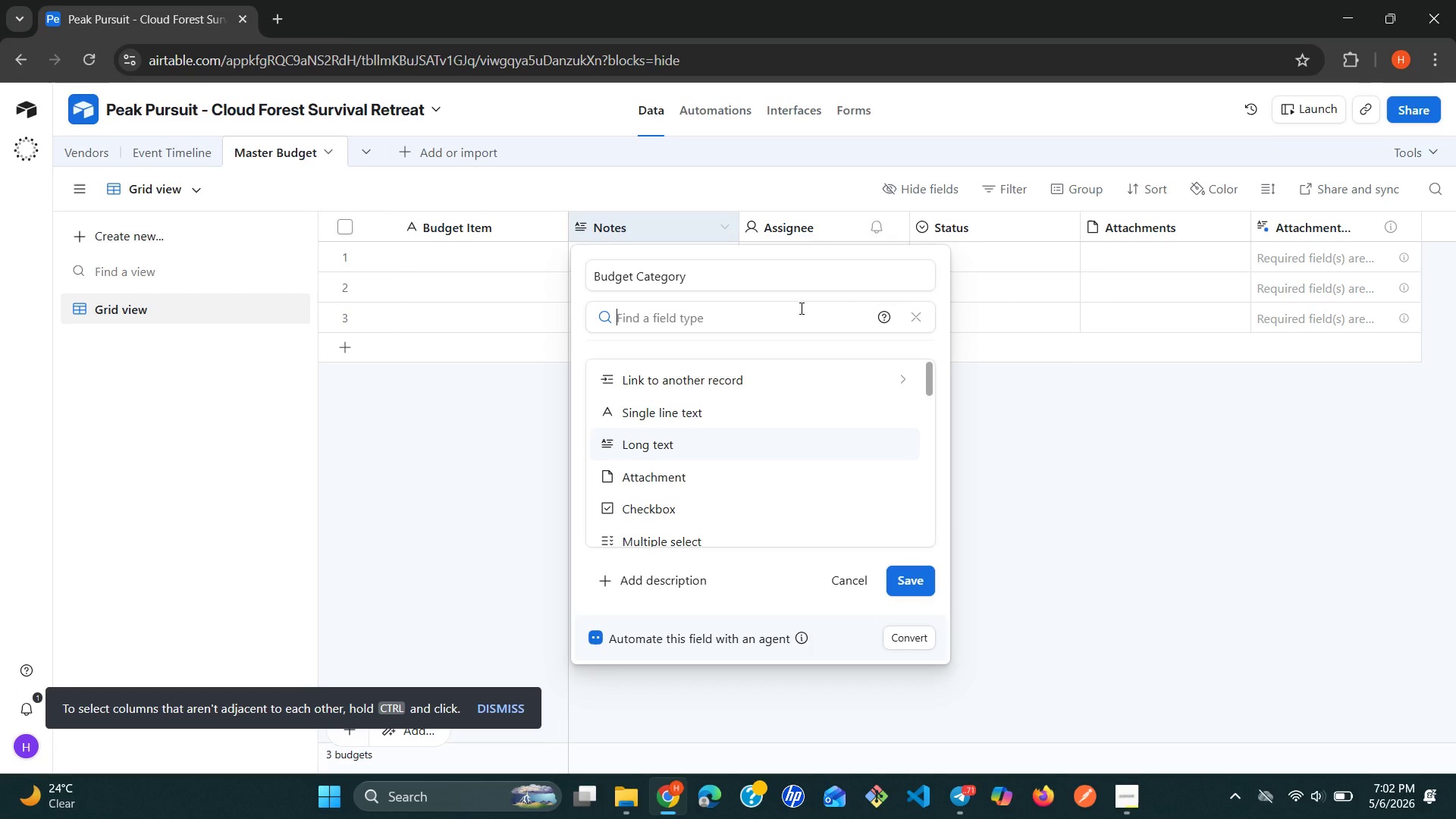 
wait(11.78)
 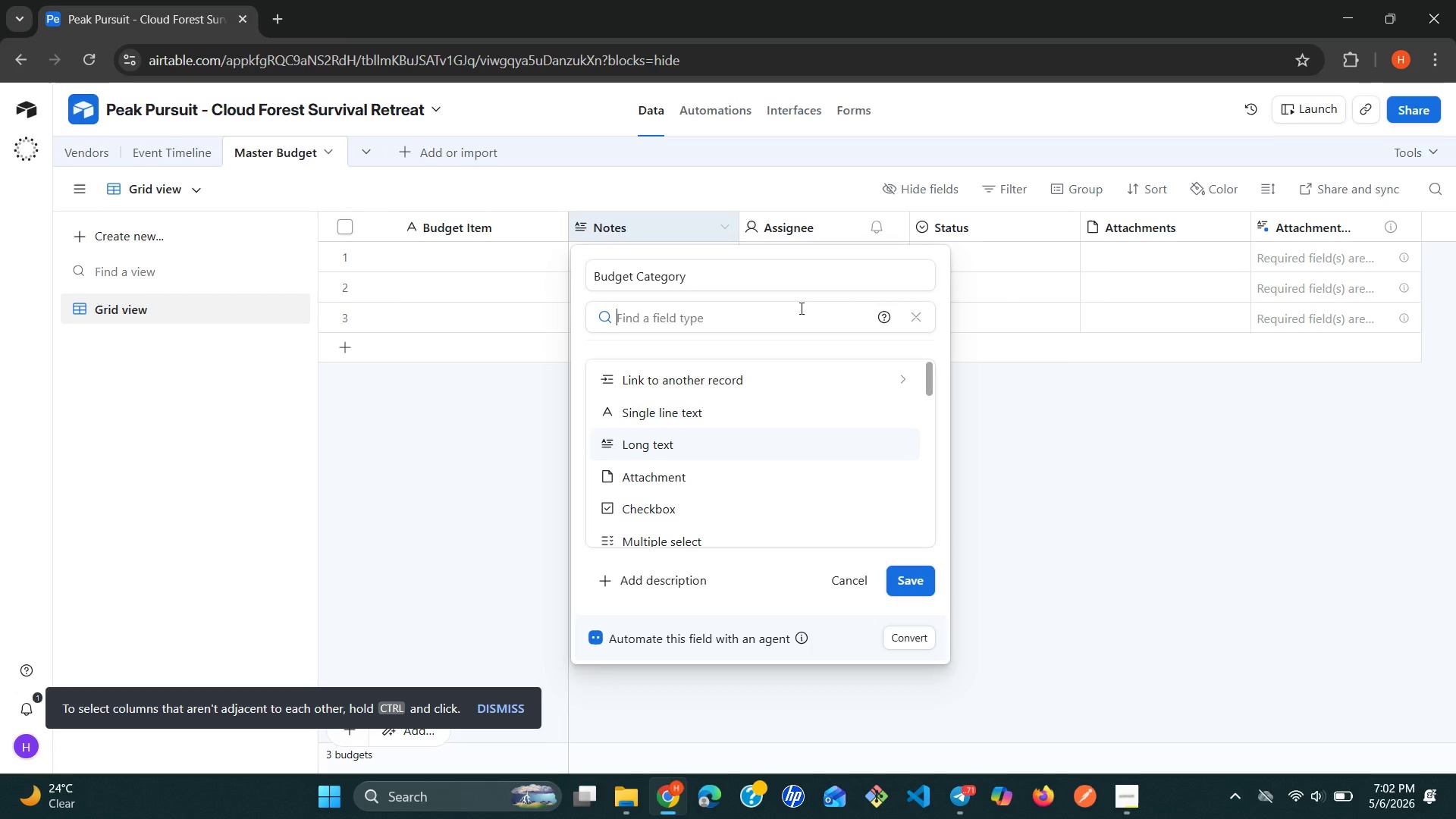 
type(si)
 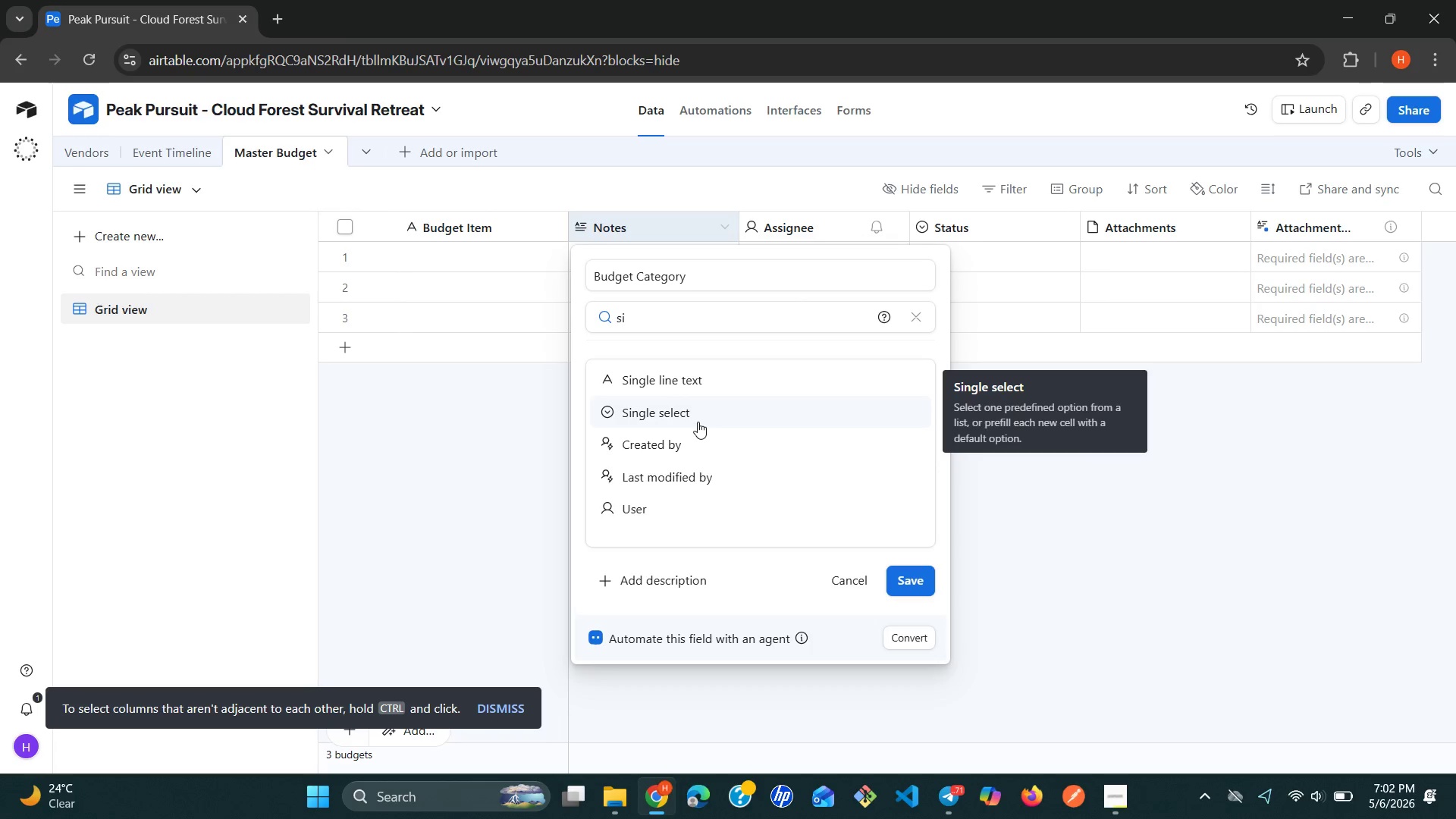 
left_click([698, 422])
 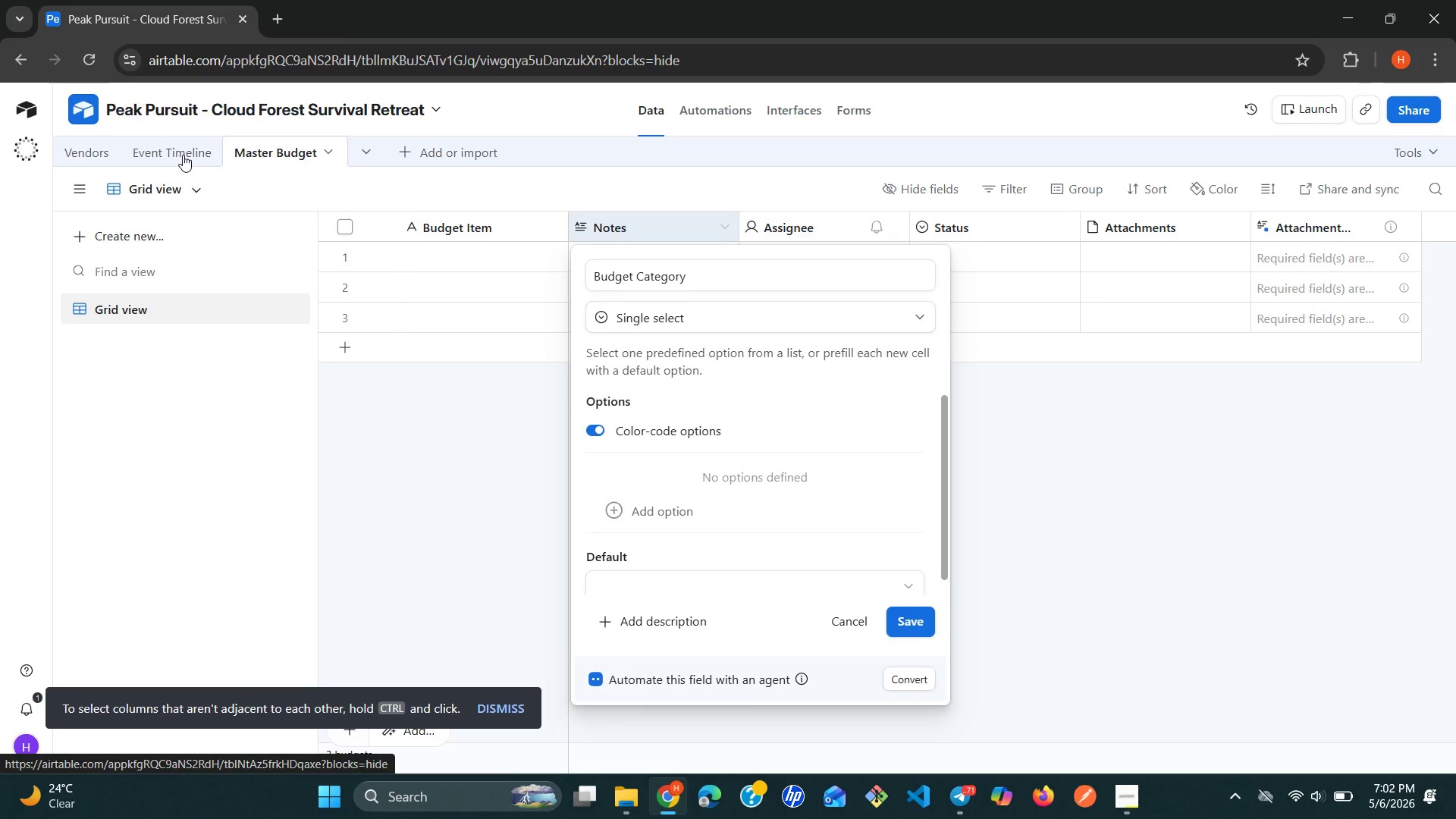 
wait(18.89)
 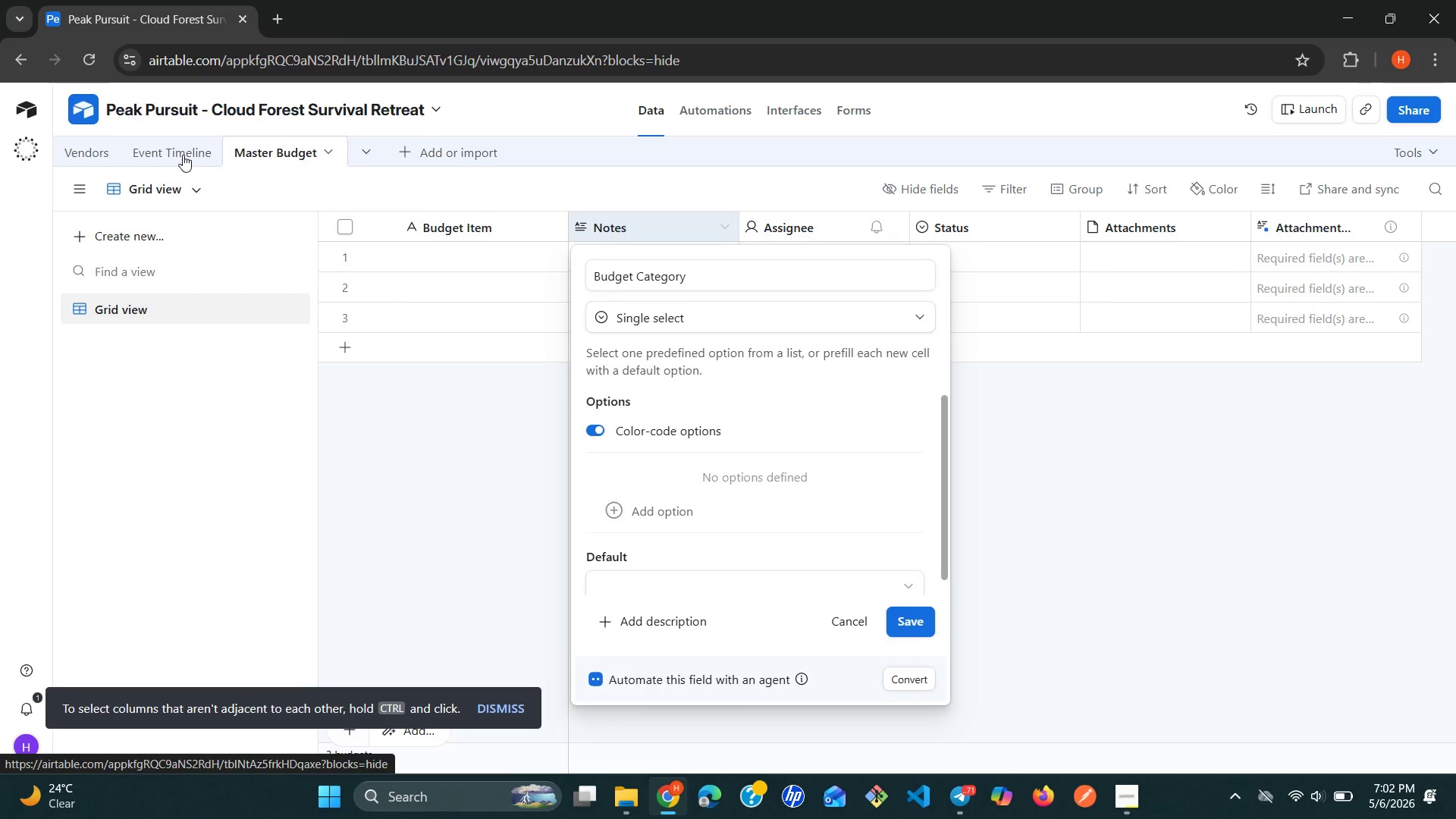 
left_click([617, 502])
 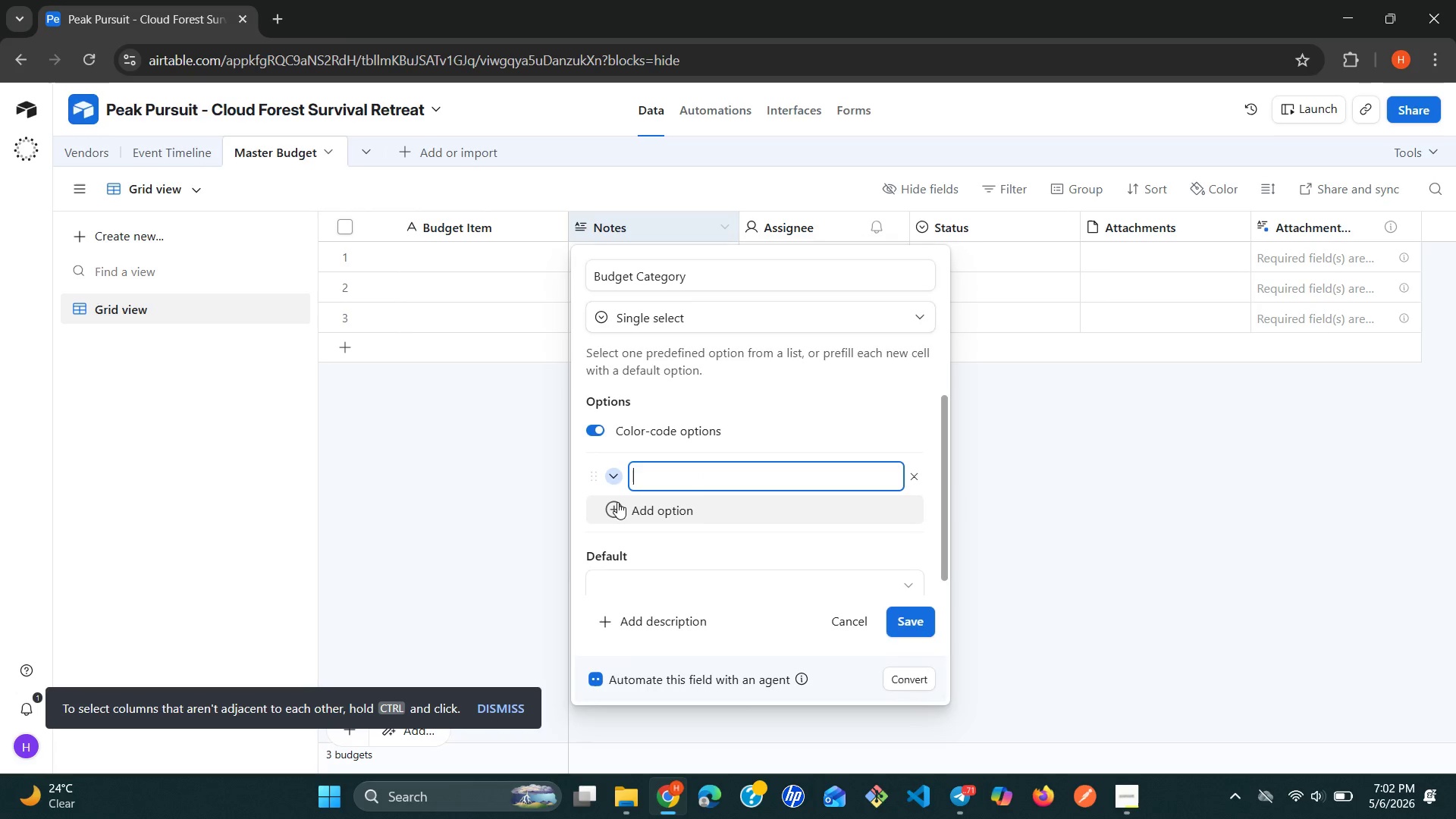 
type(Permits)
 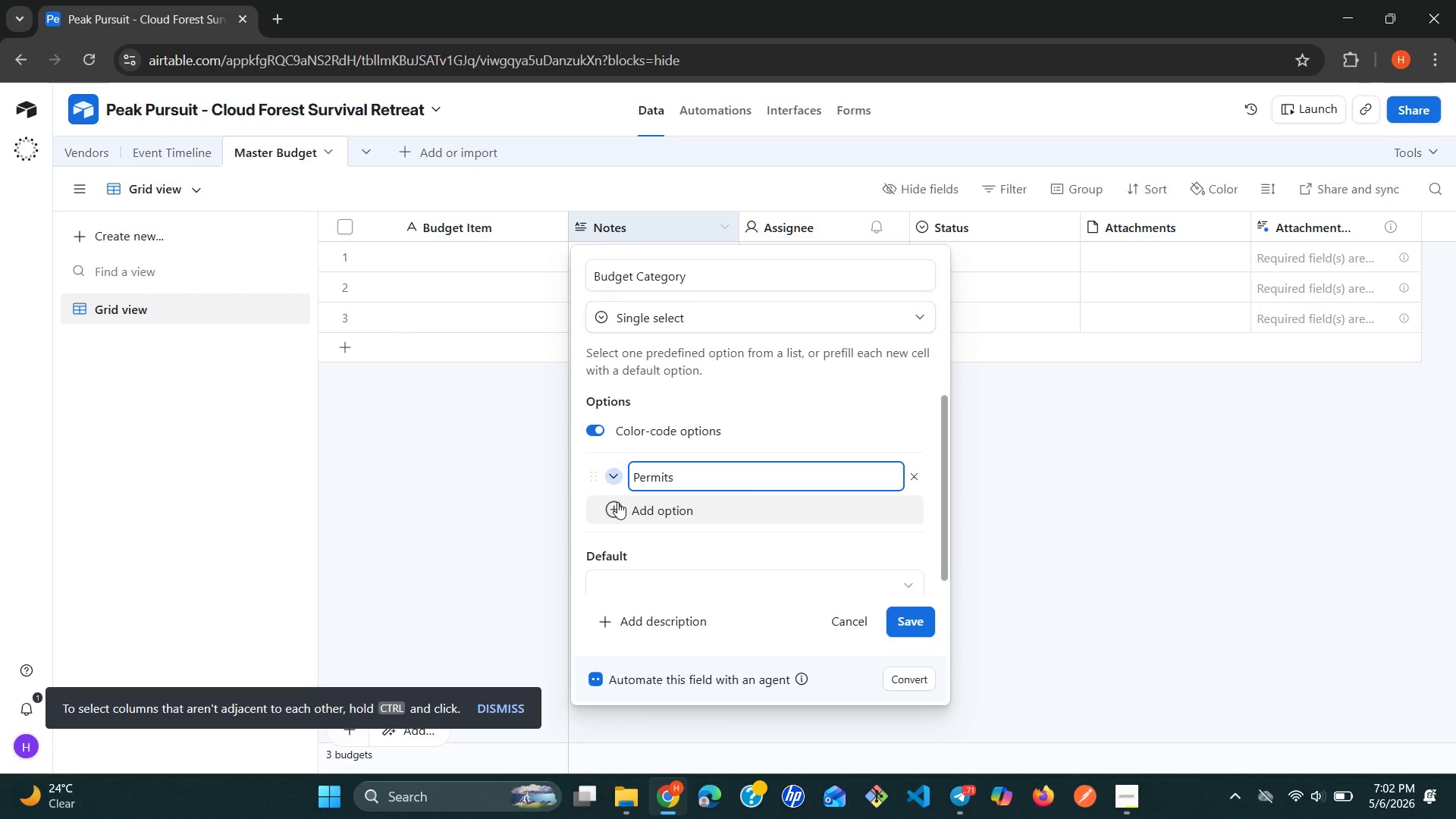 
left_click([617, 504])
 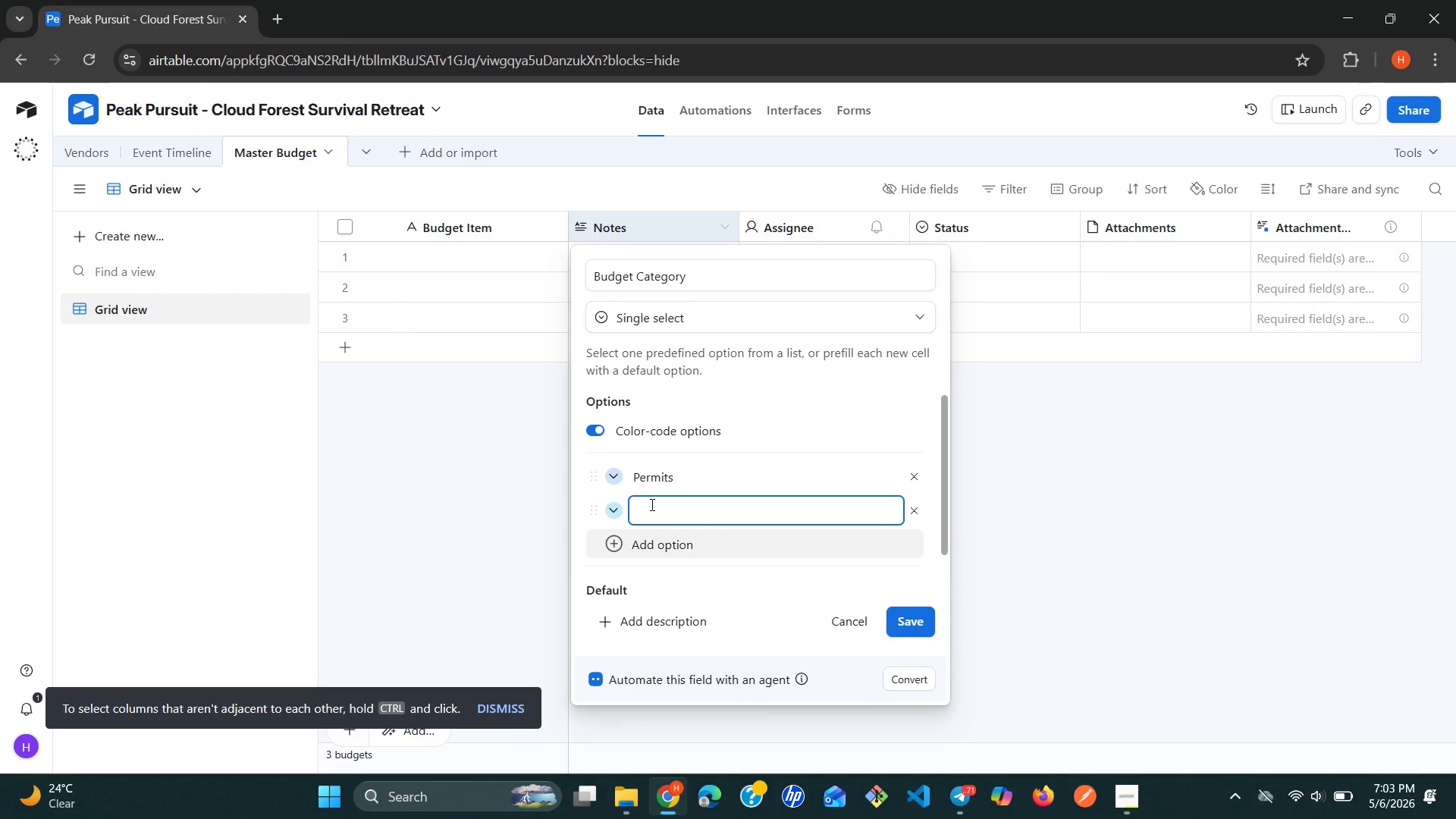 
type(Gera)
key(Backspace)
key(Backspace)
type(ar)
 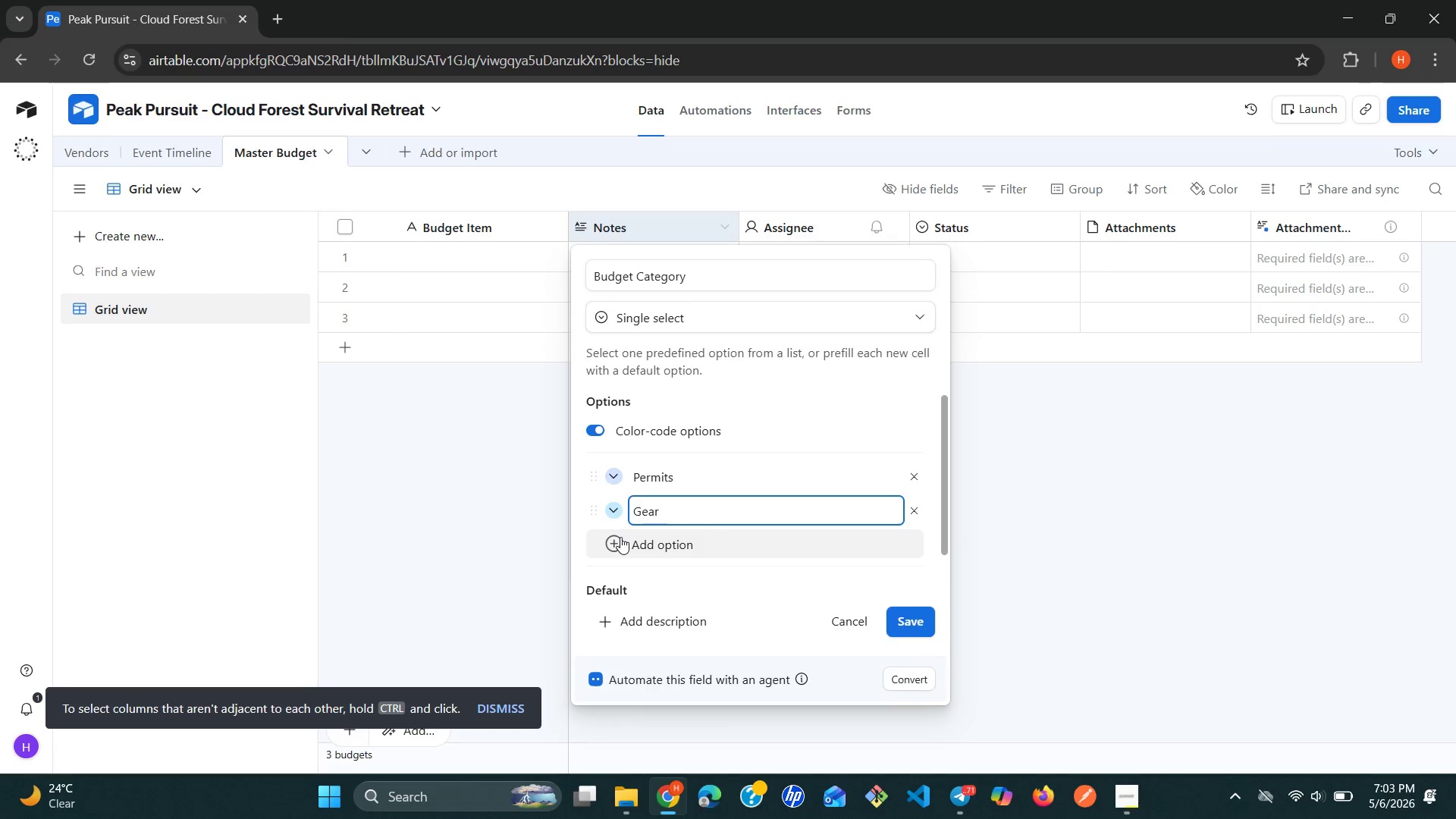 
left_click([620, 537])
 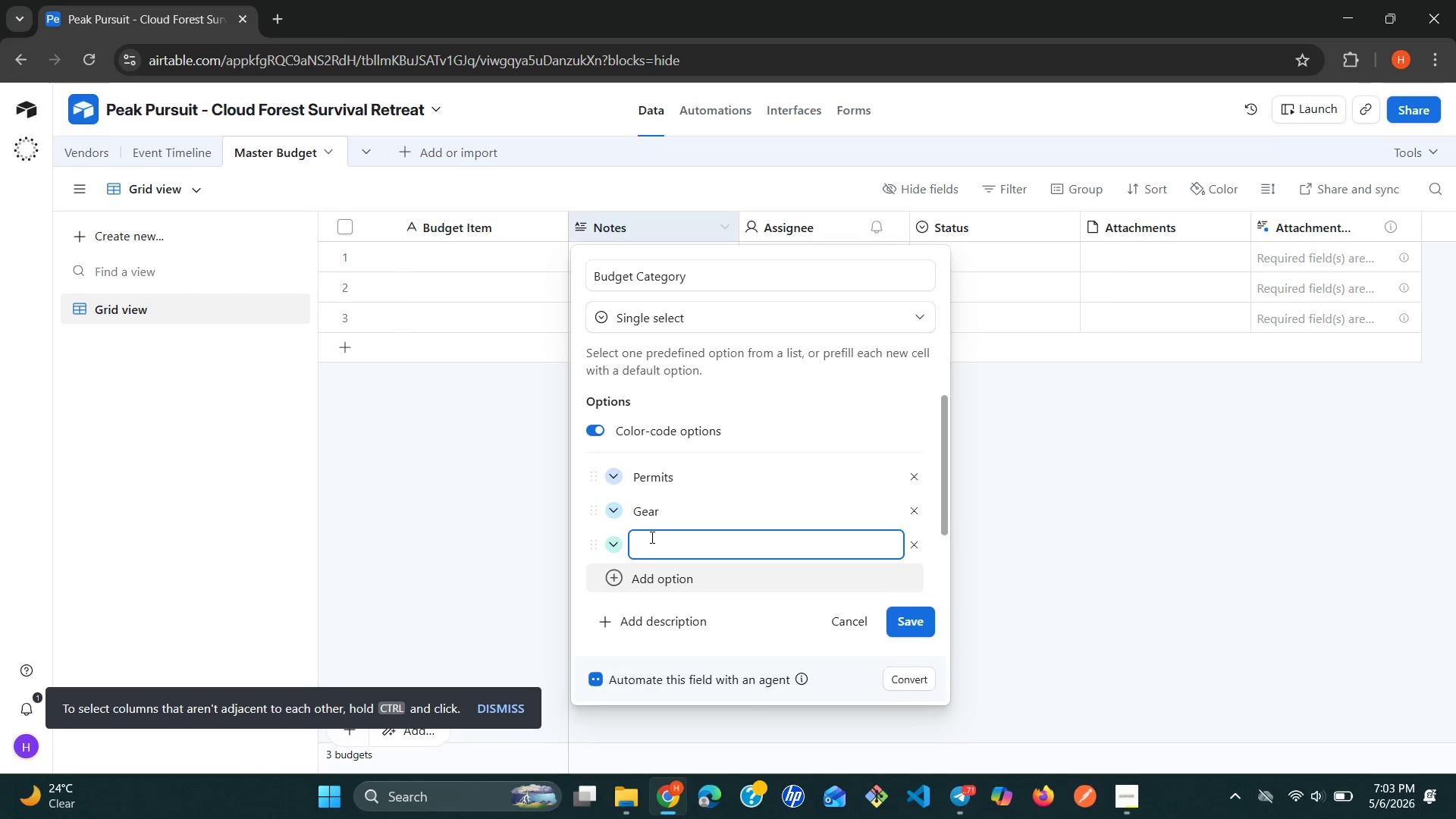 
wait(5.52)
 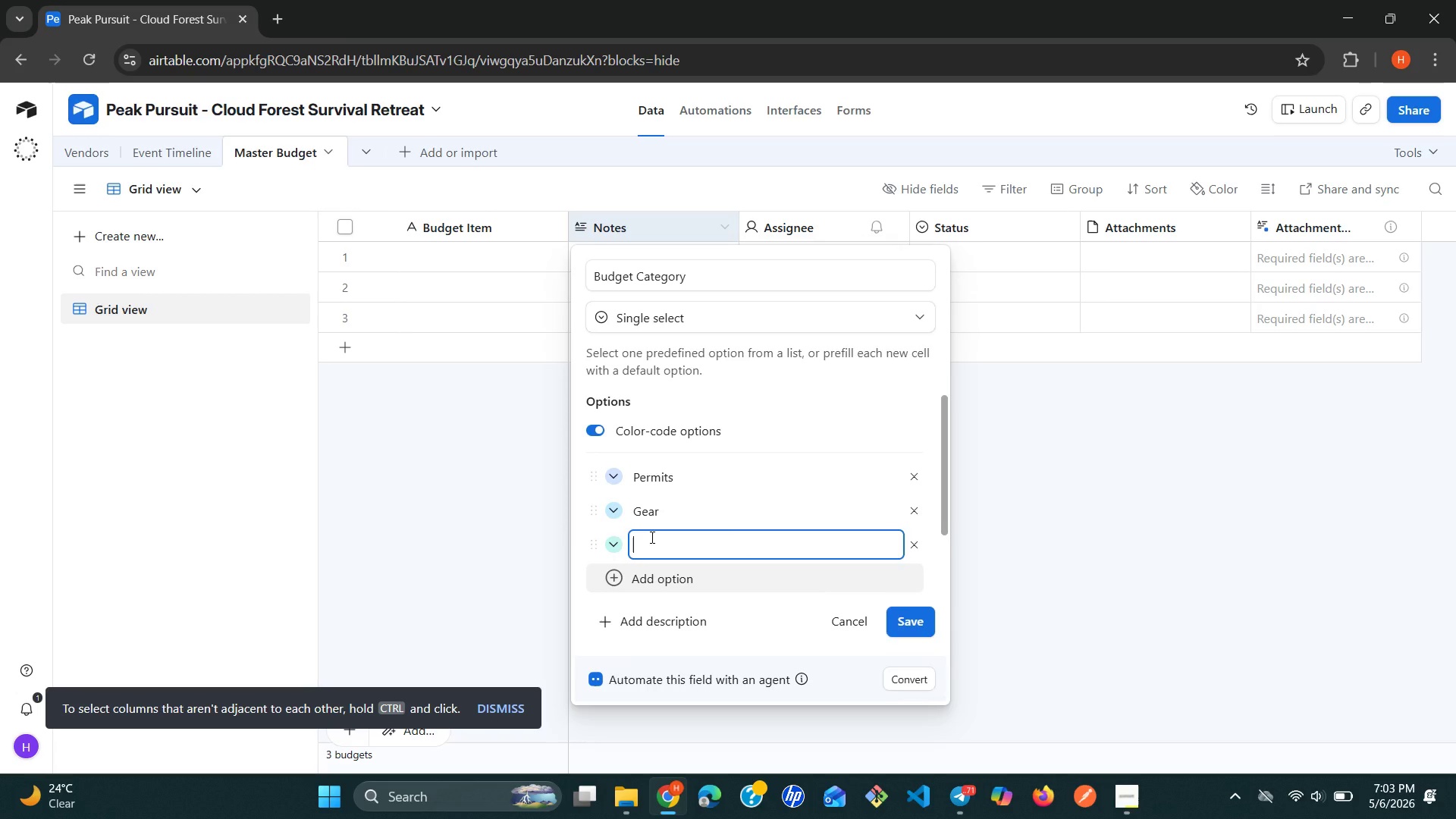 
type(Logestic)
 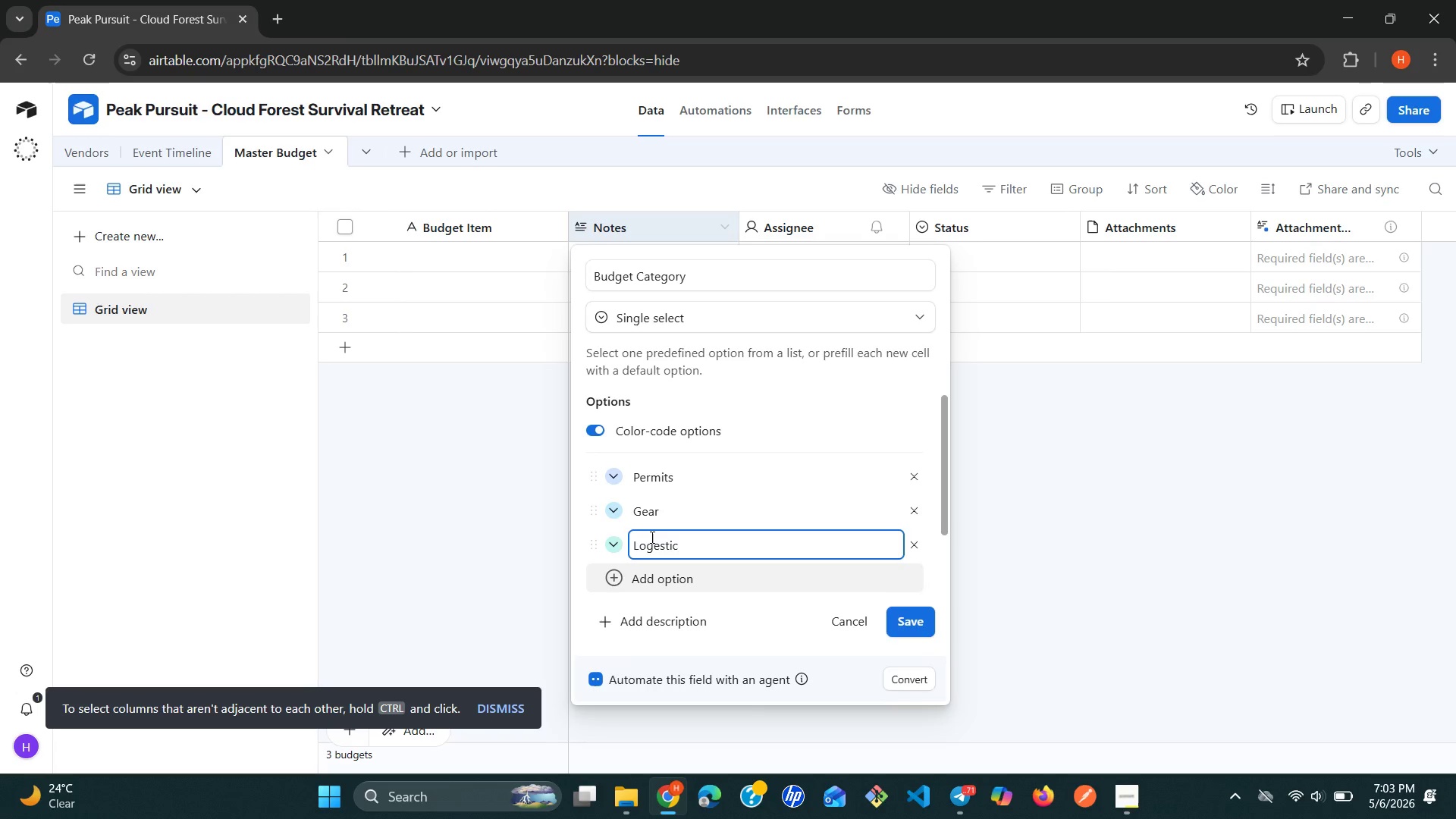 
key(S)
 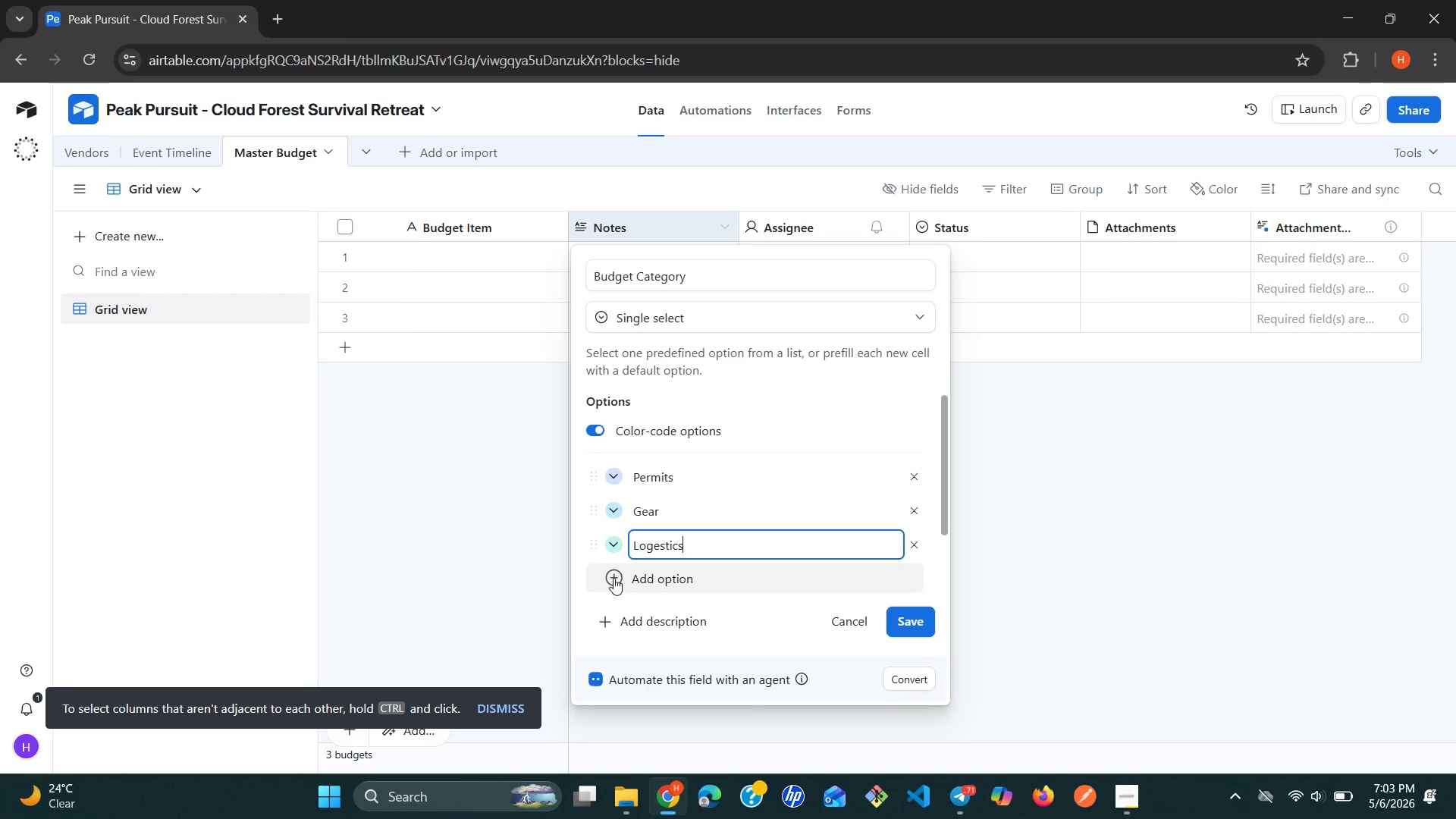 
left_click([613, 578])
 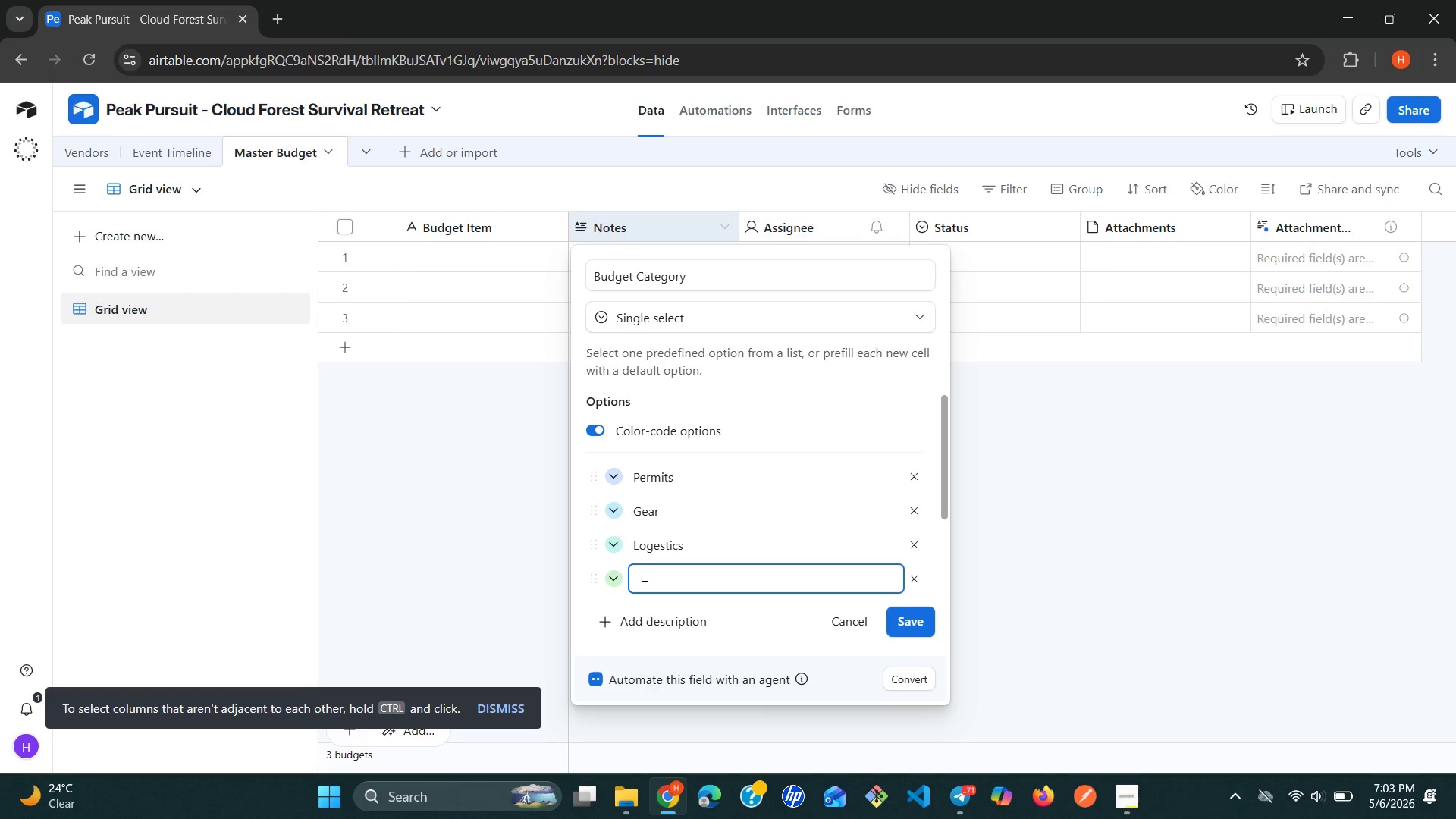 
wait(5.53)
 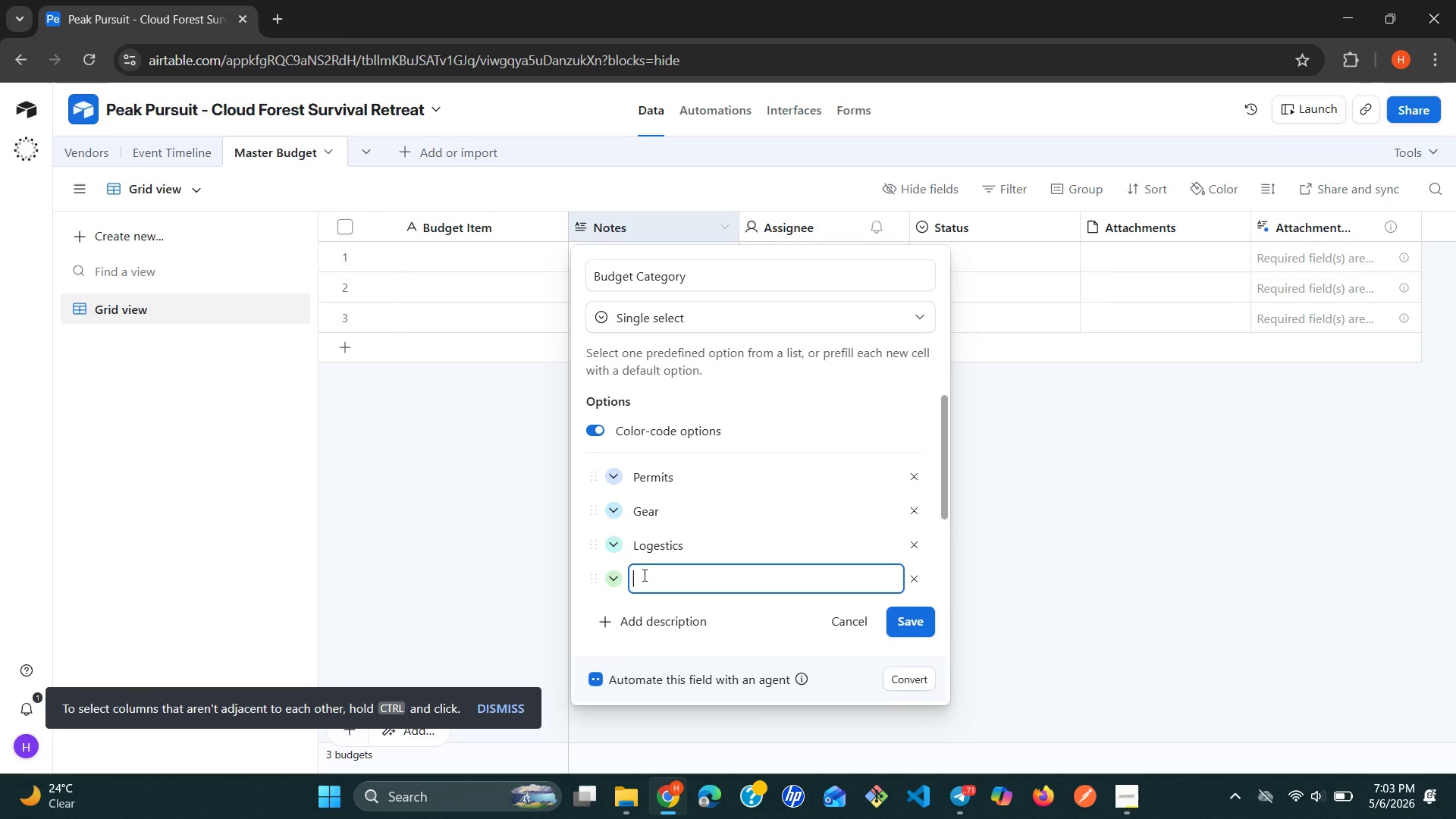 
type(Staffing)
 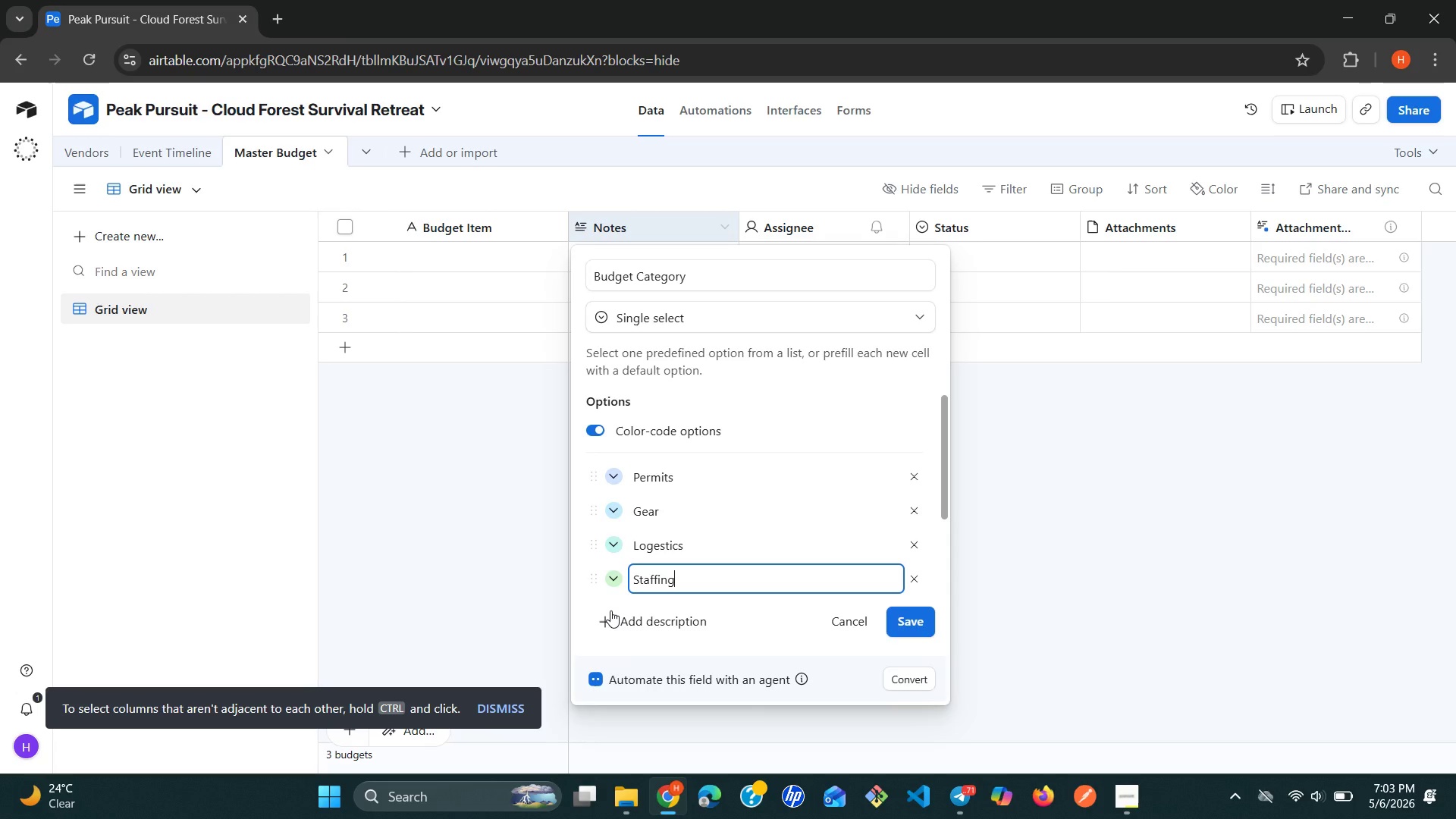 
left_click([610, 610])
 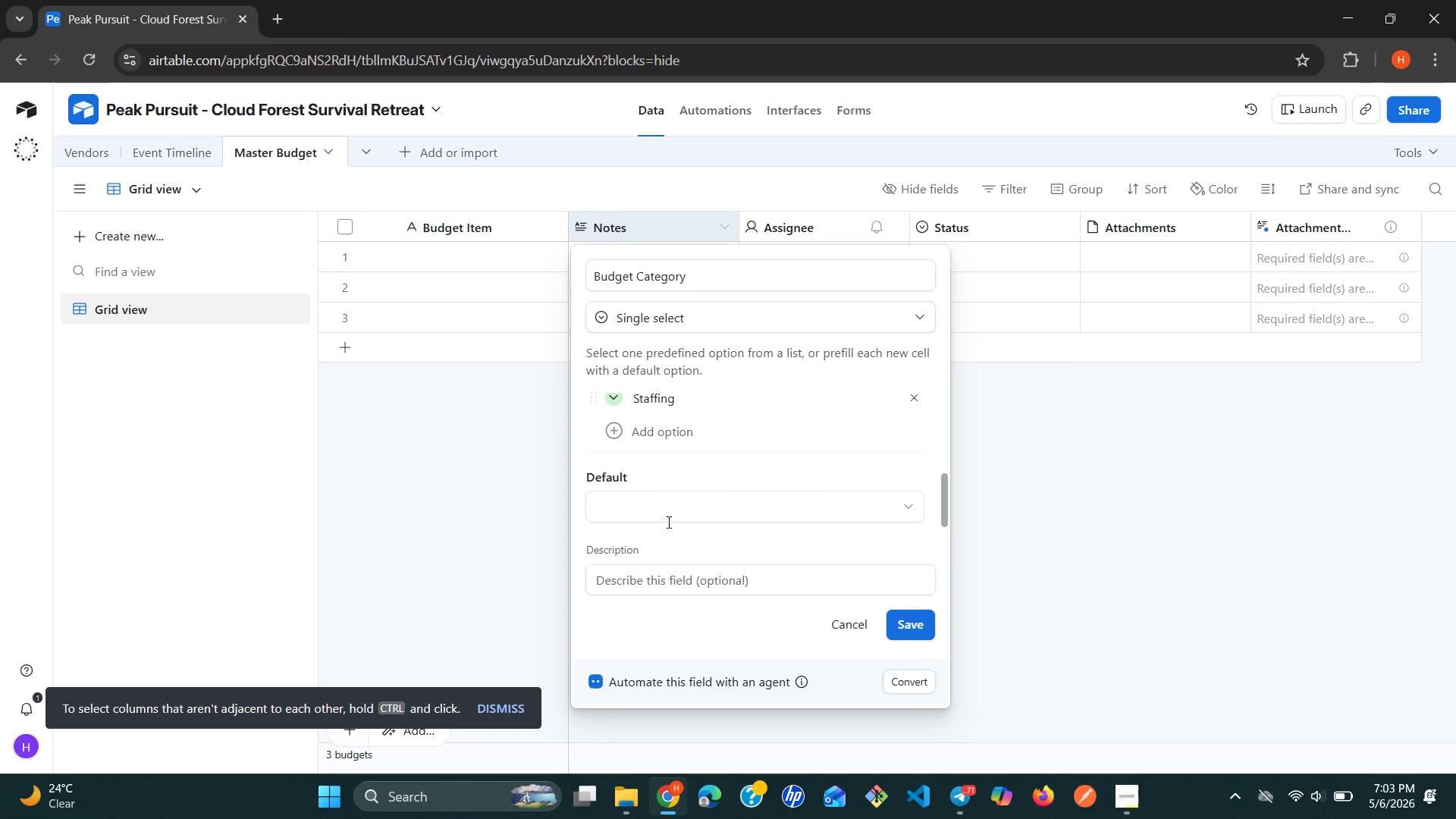 
wait(5.33)
 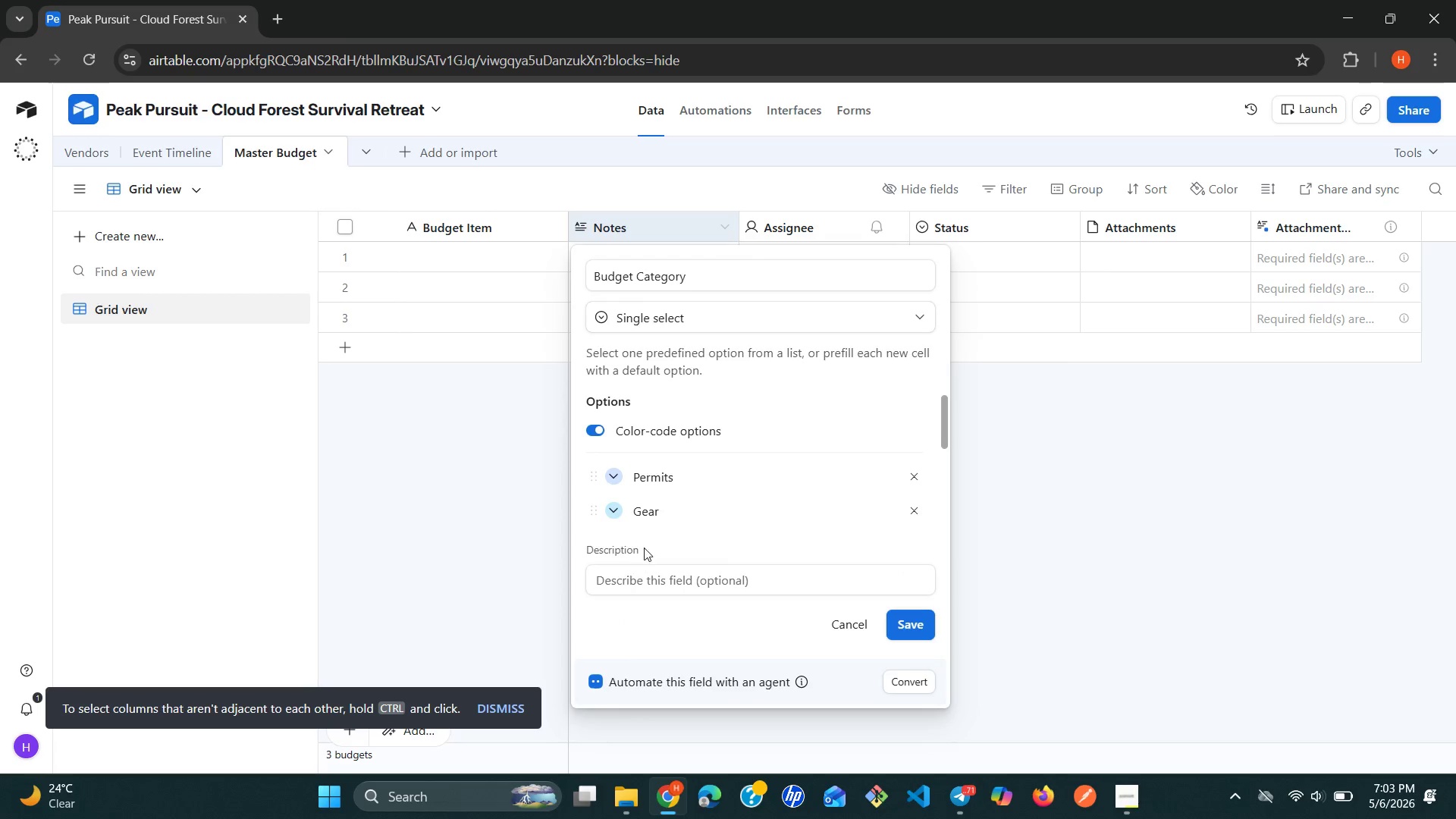 
left_click([613, 432])
 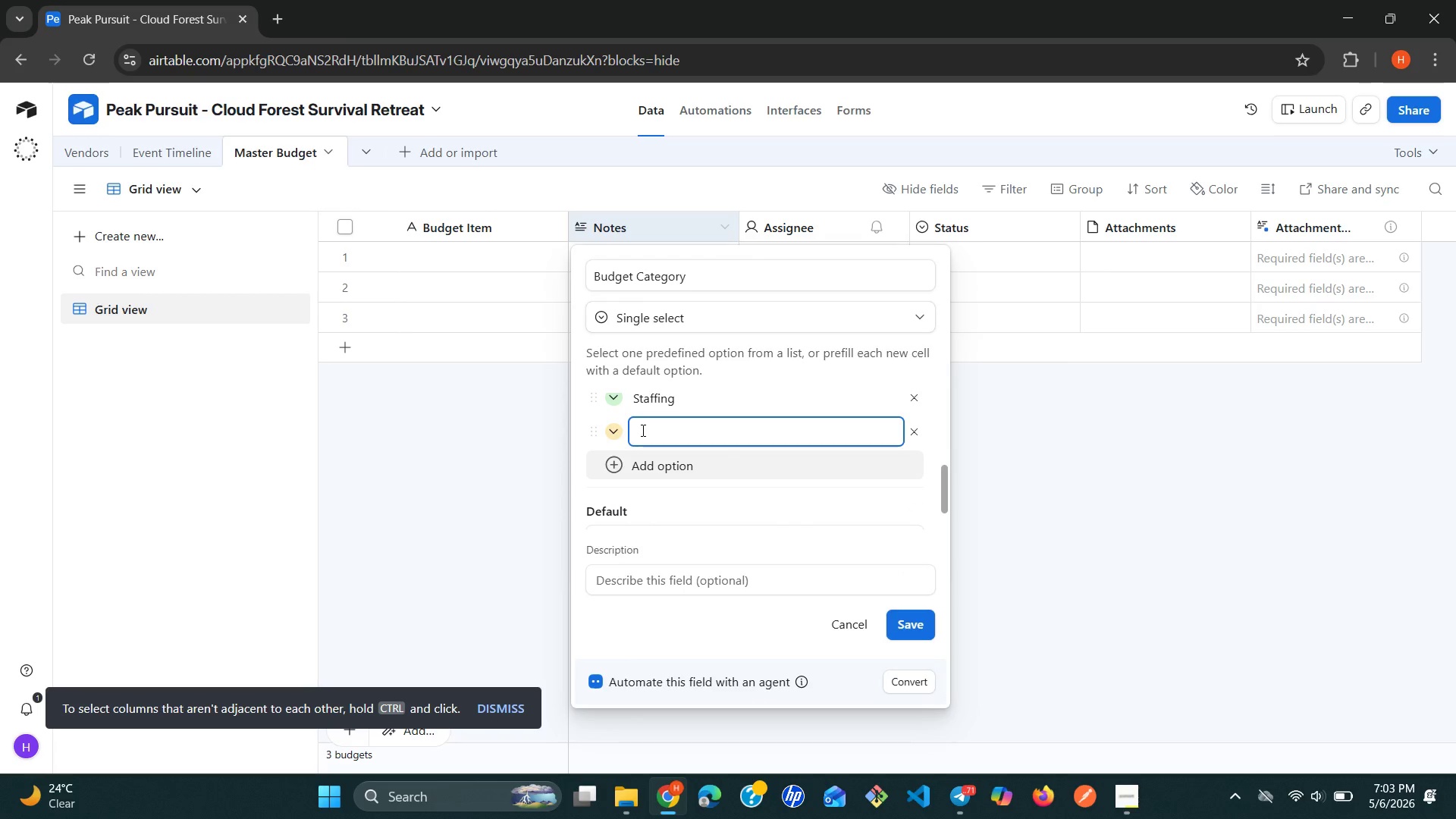 
type(Medical)
 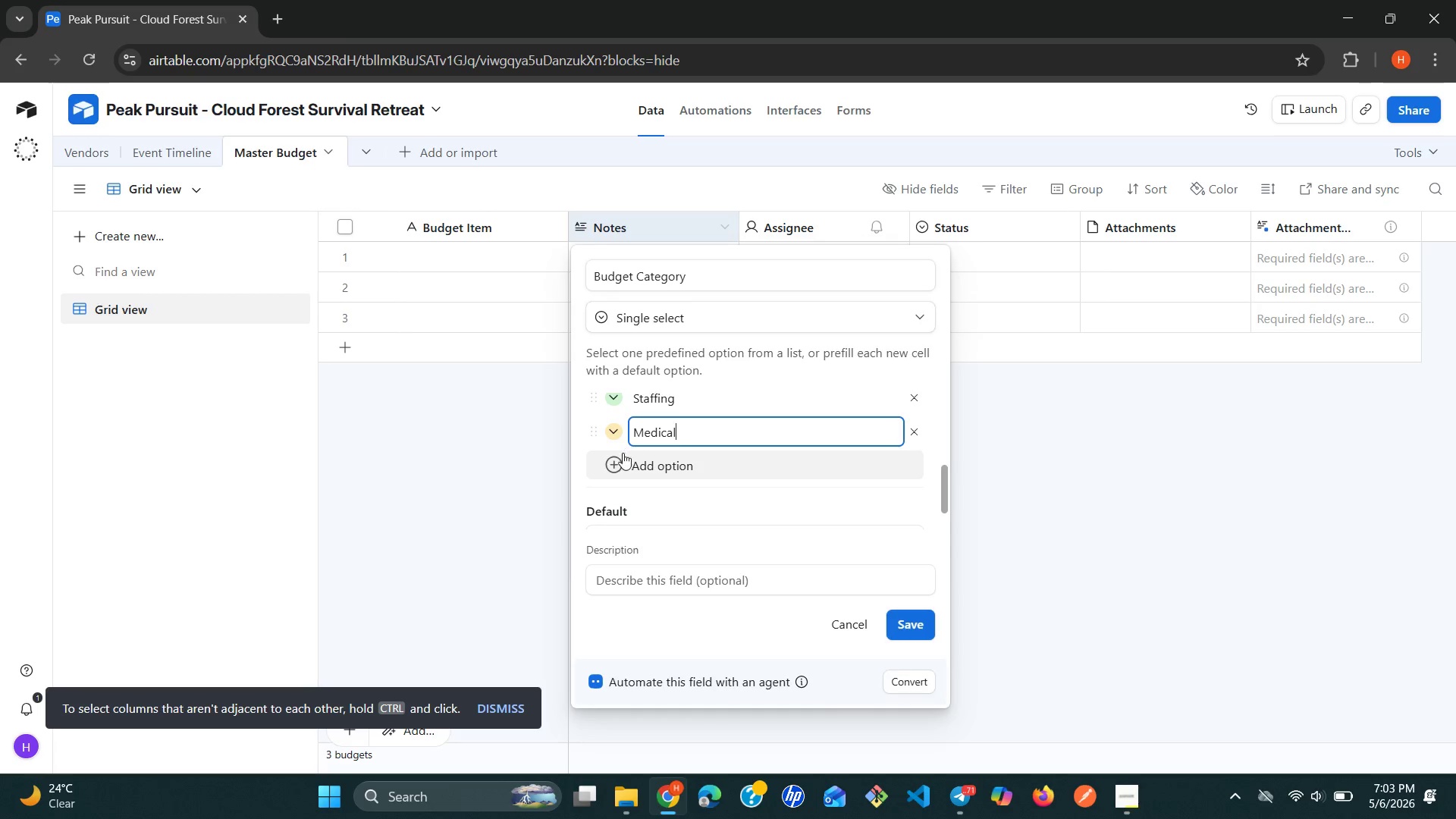 
left_click([615, 460])
 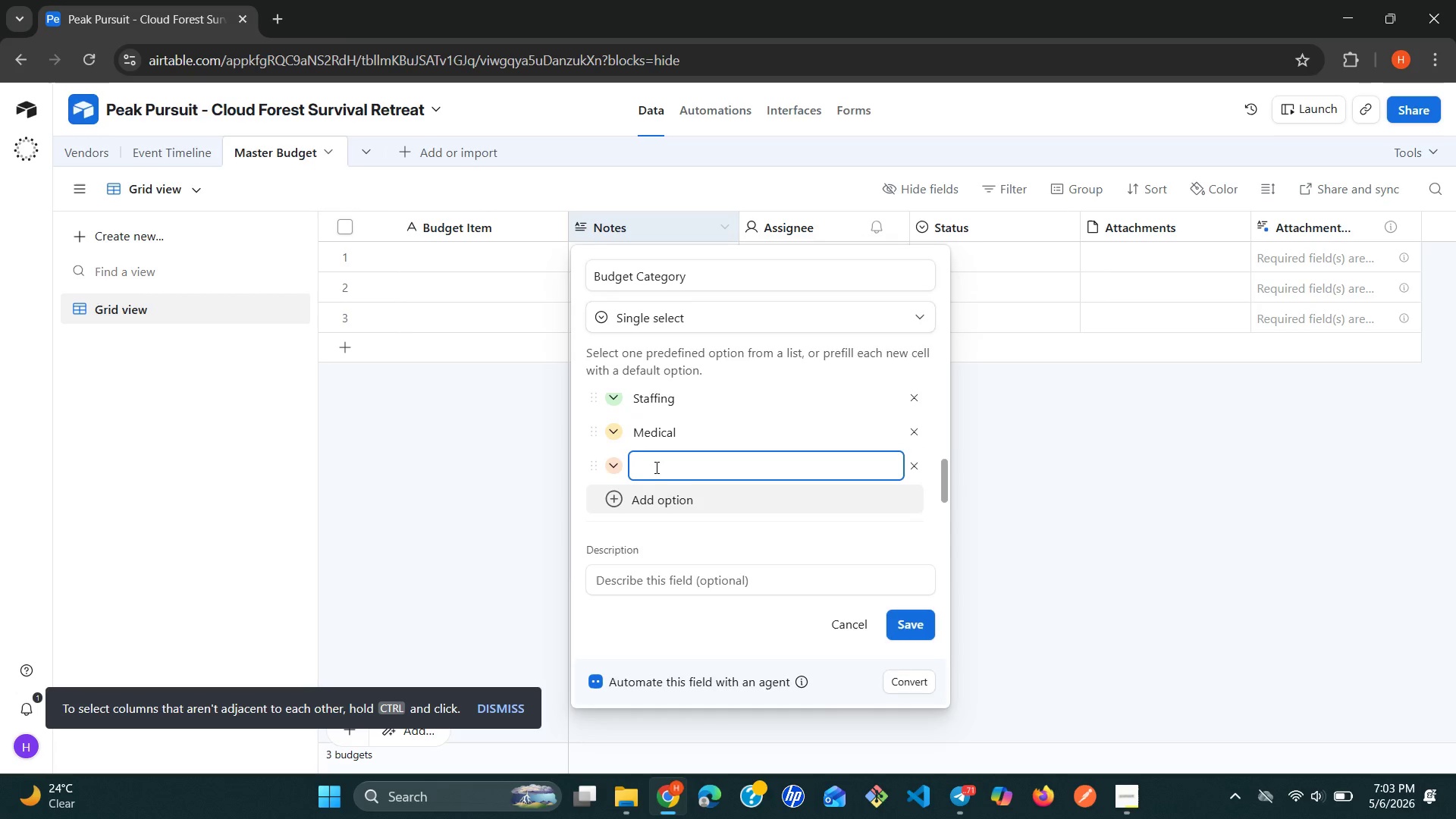 
type(Catering)
 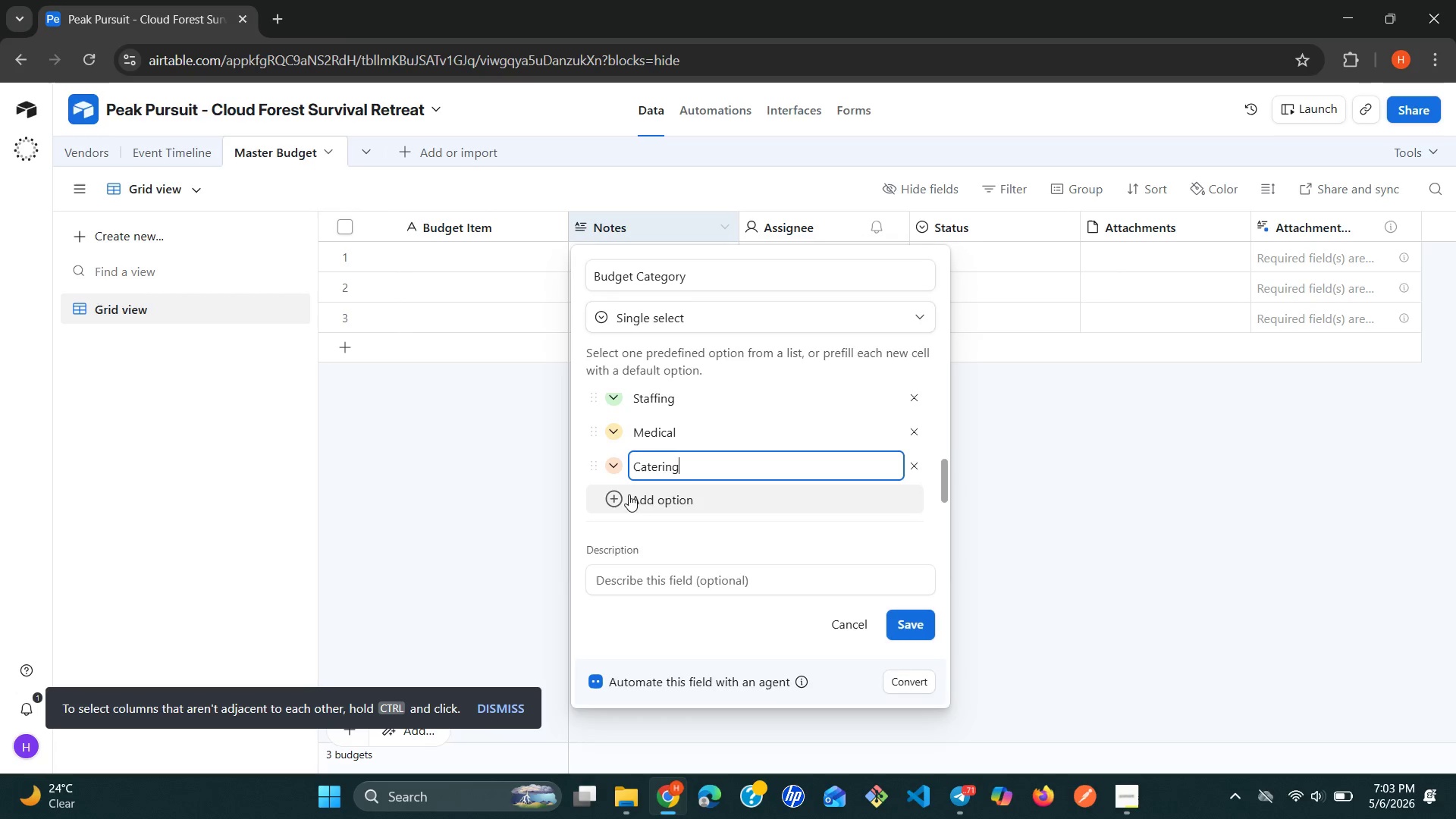 
left_click([611, 501])
 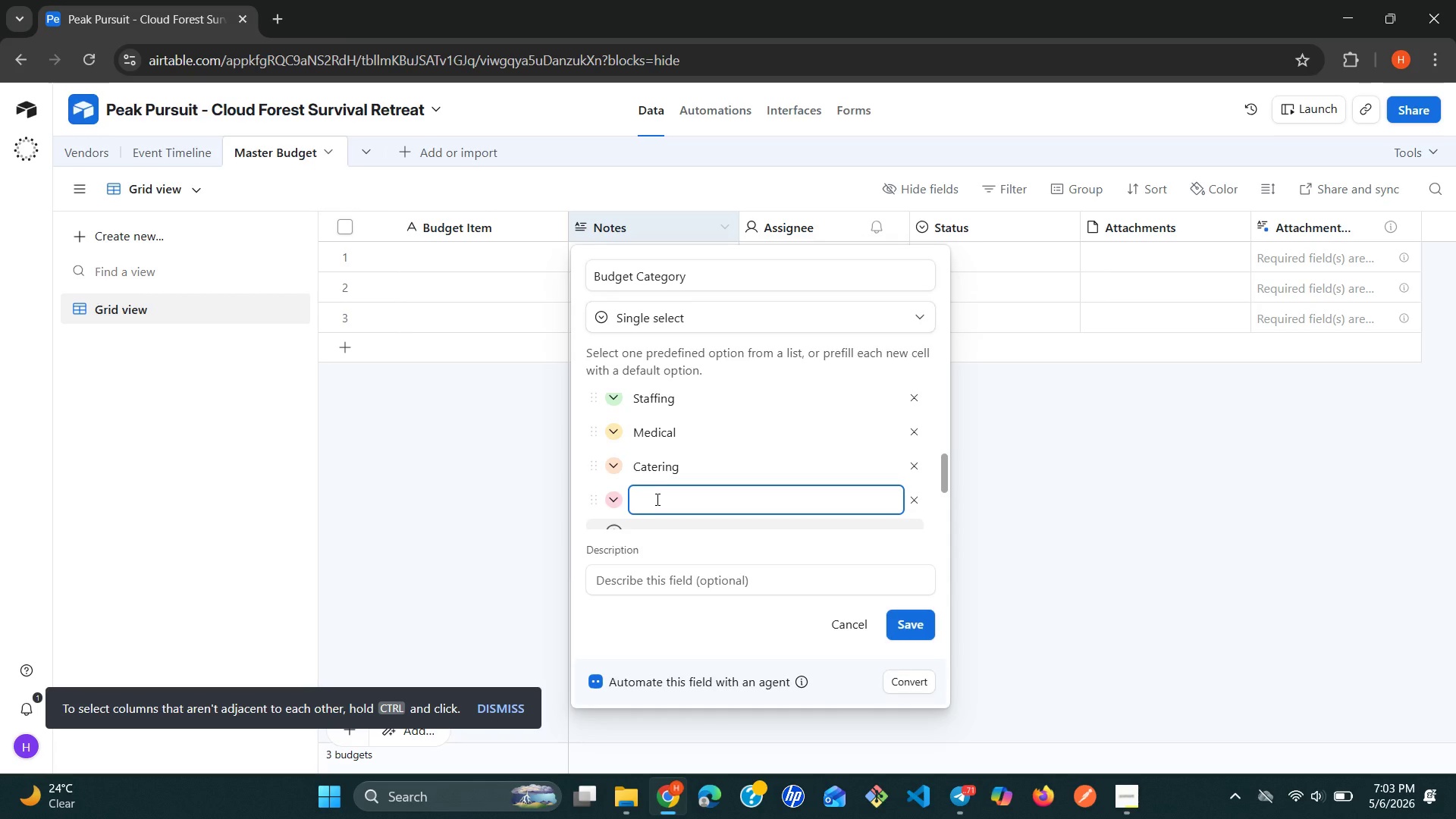 
type(Transportation)
 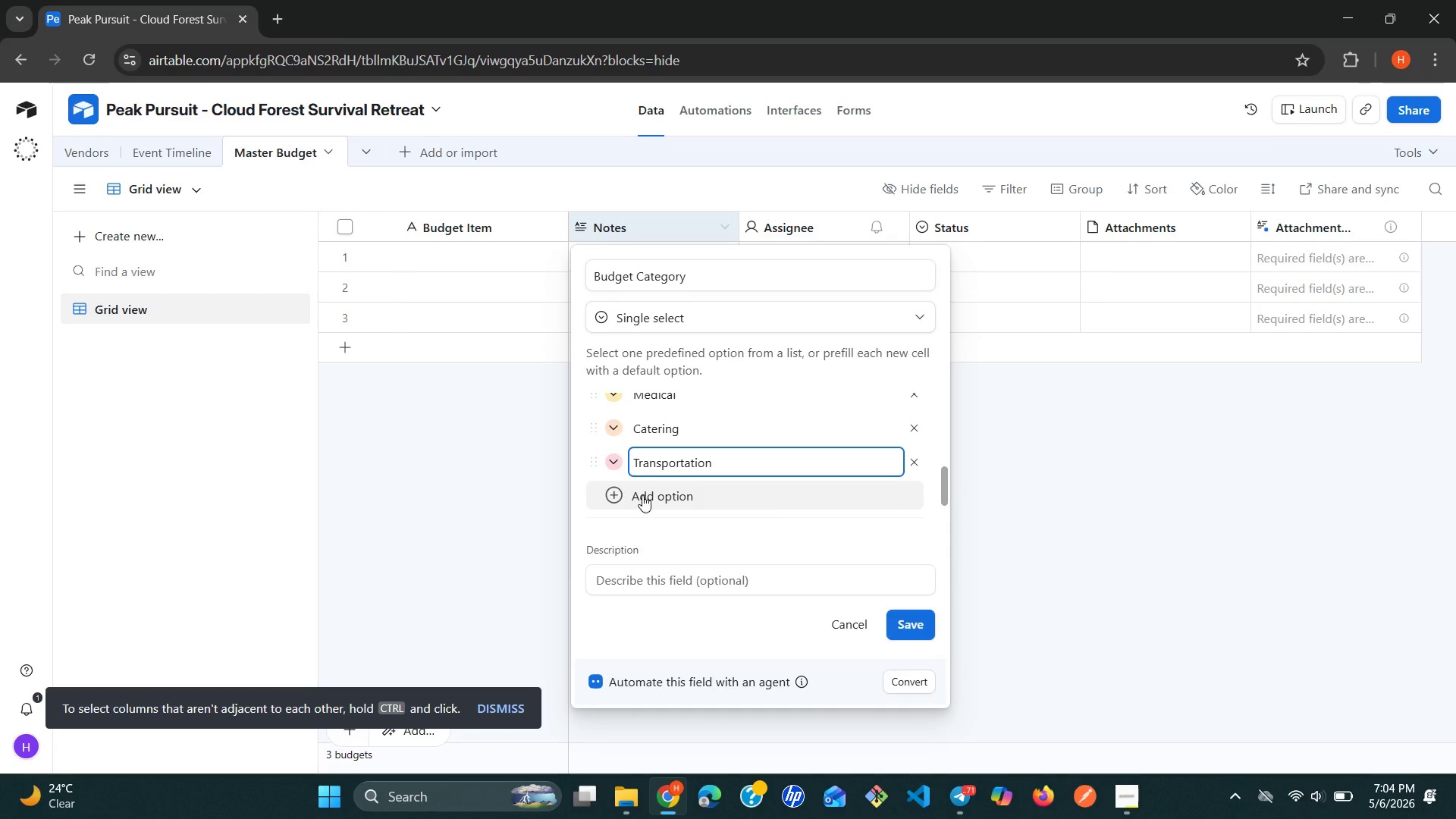 
left_click([616, 490])
 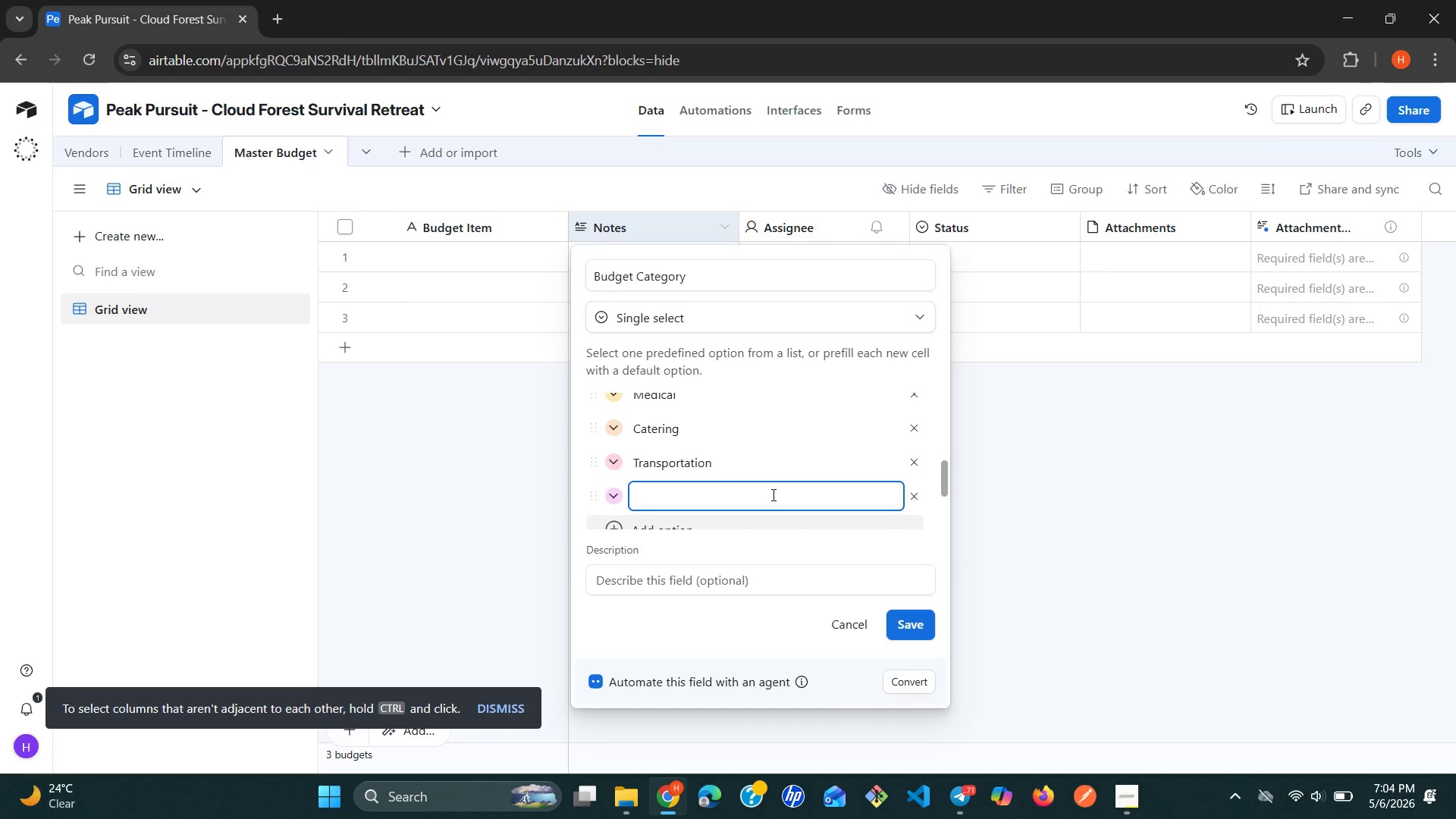 
type(Insurance )
 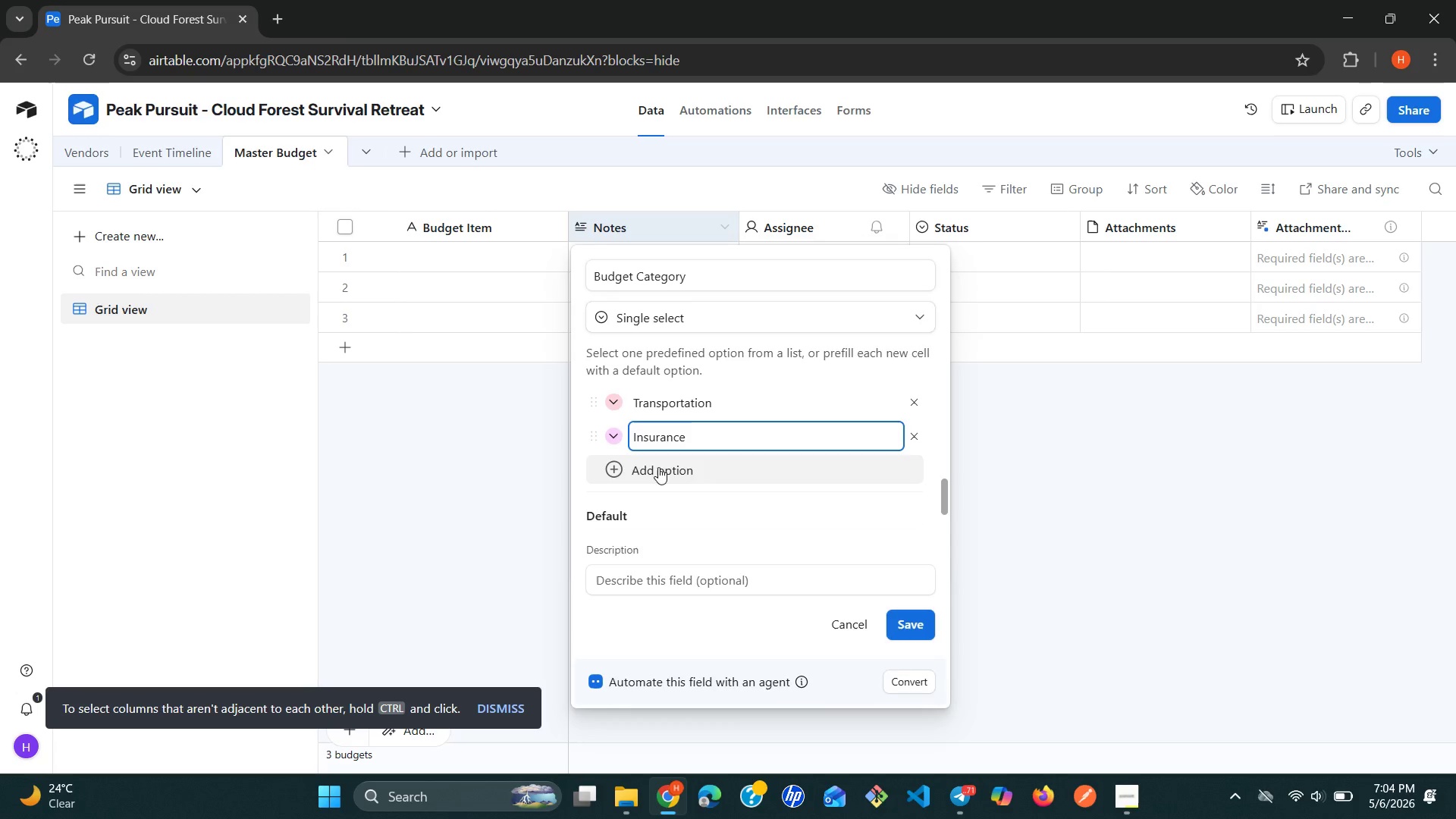 
left_click([615, 463])
 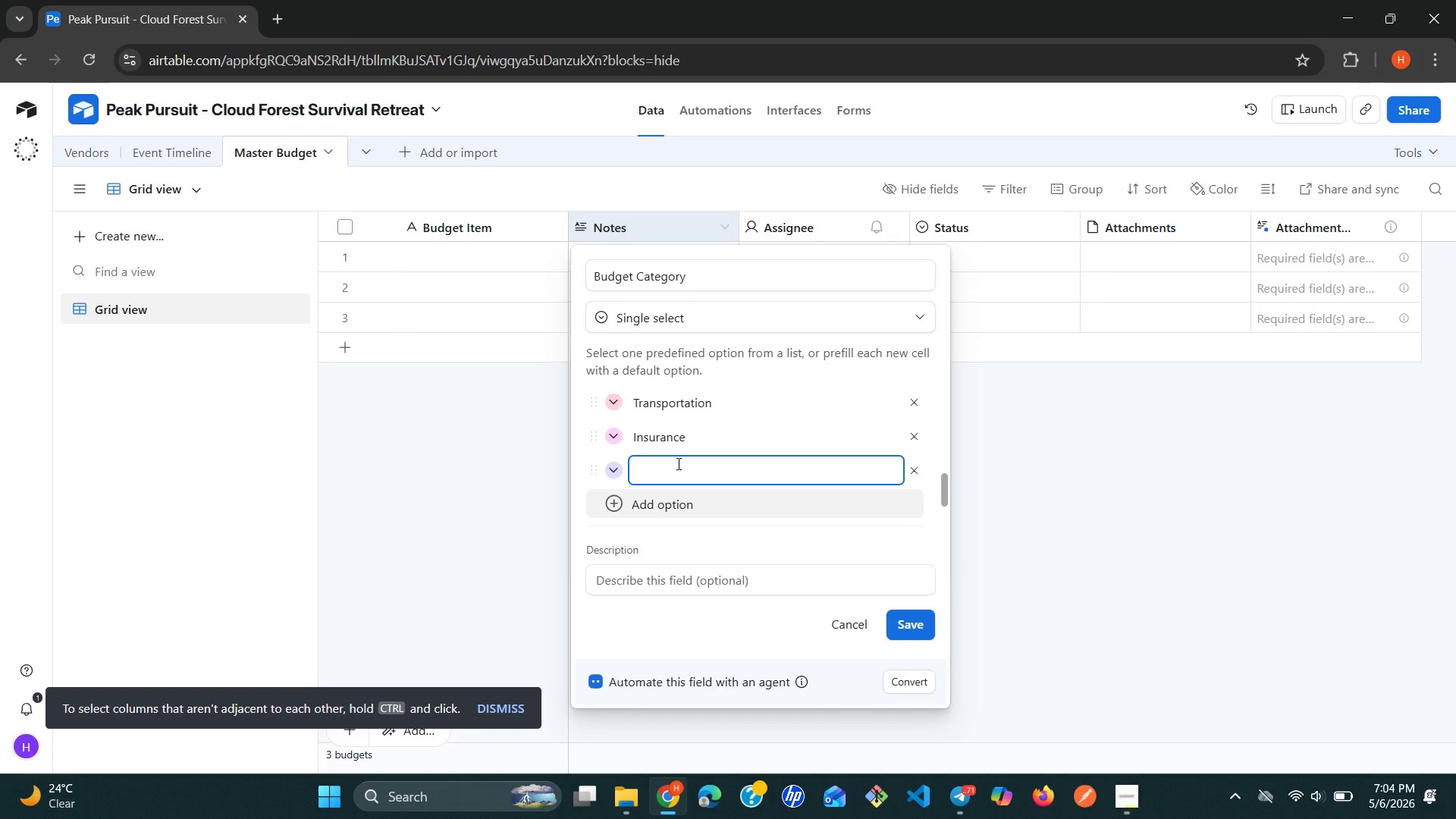 
type(Safety)
 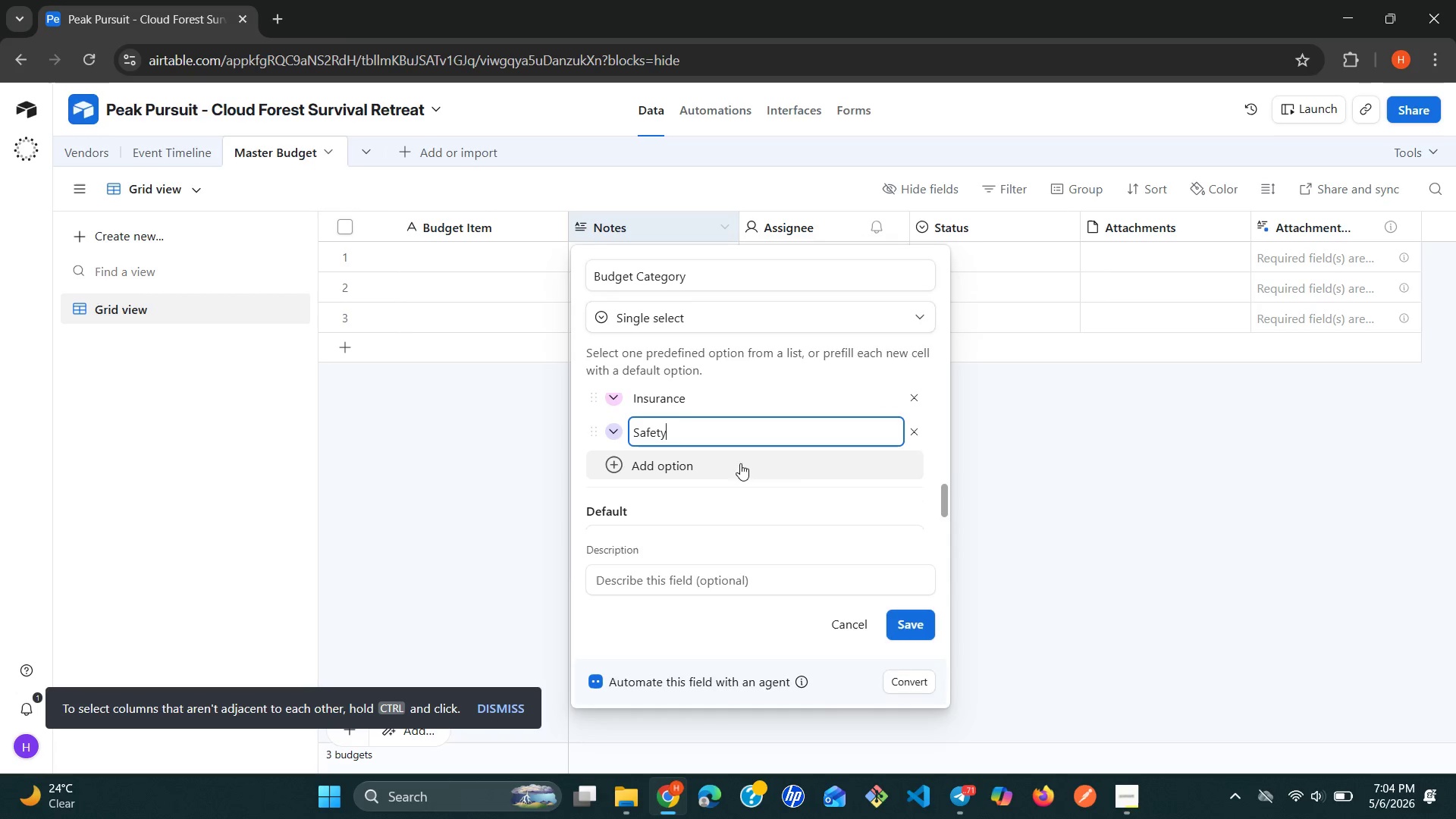 
left_click([918, 620])
 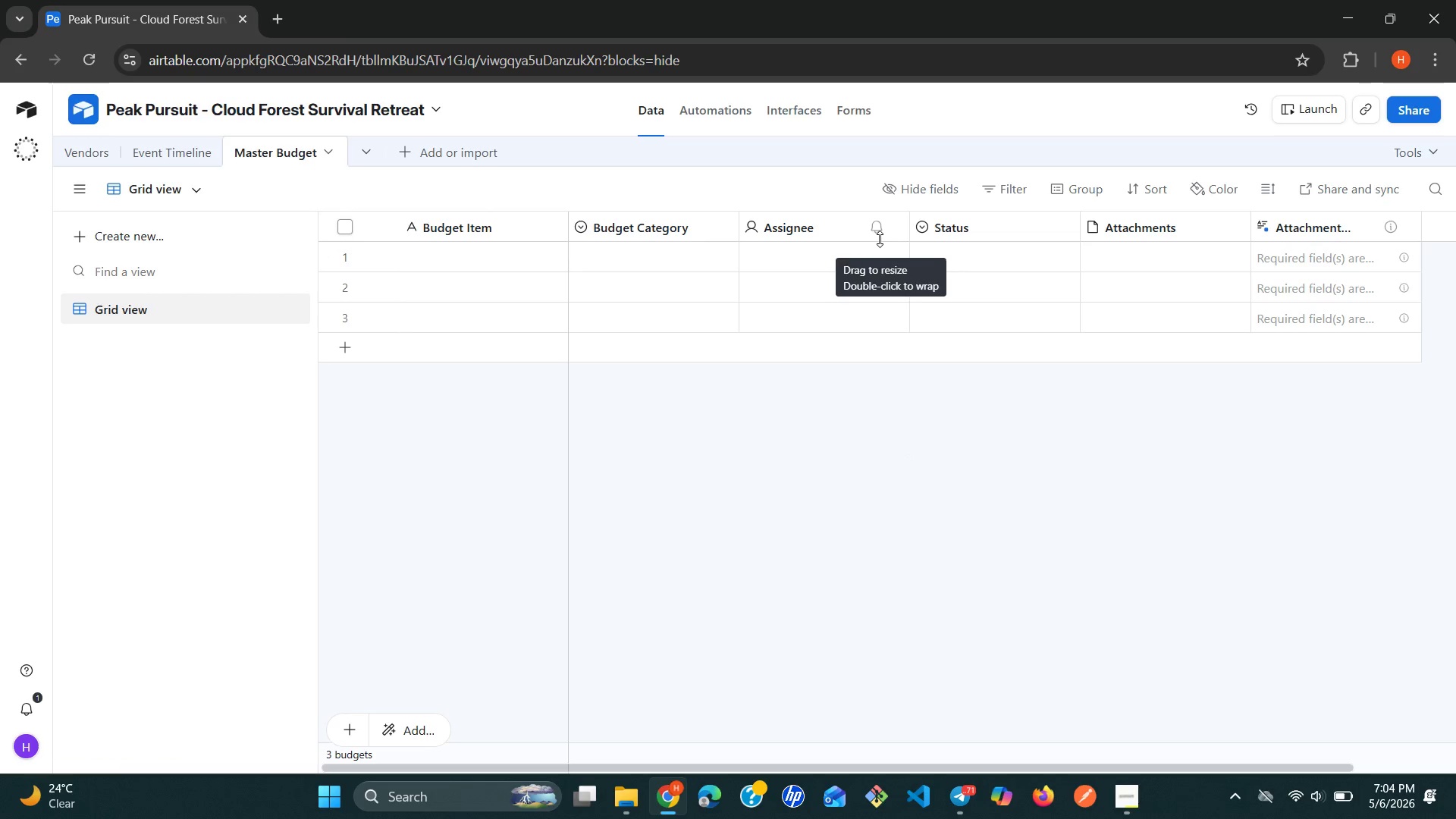 
wait(26.2)
 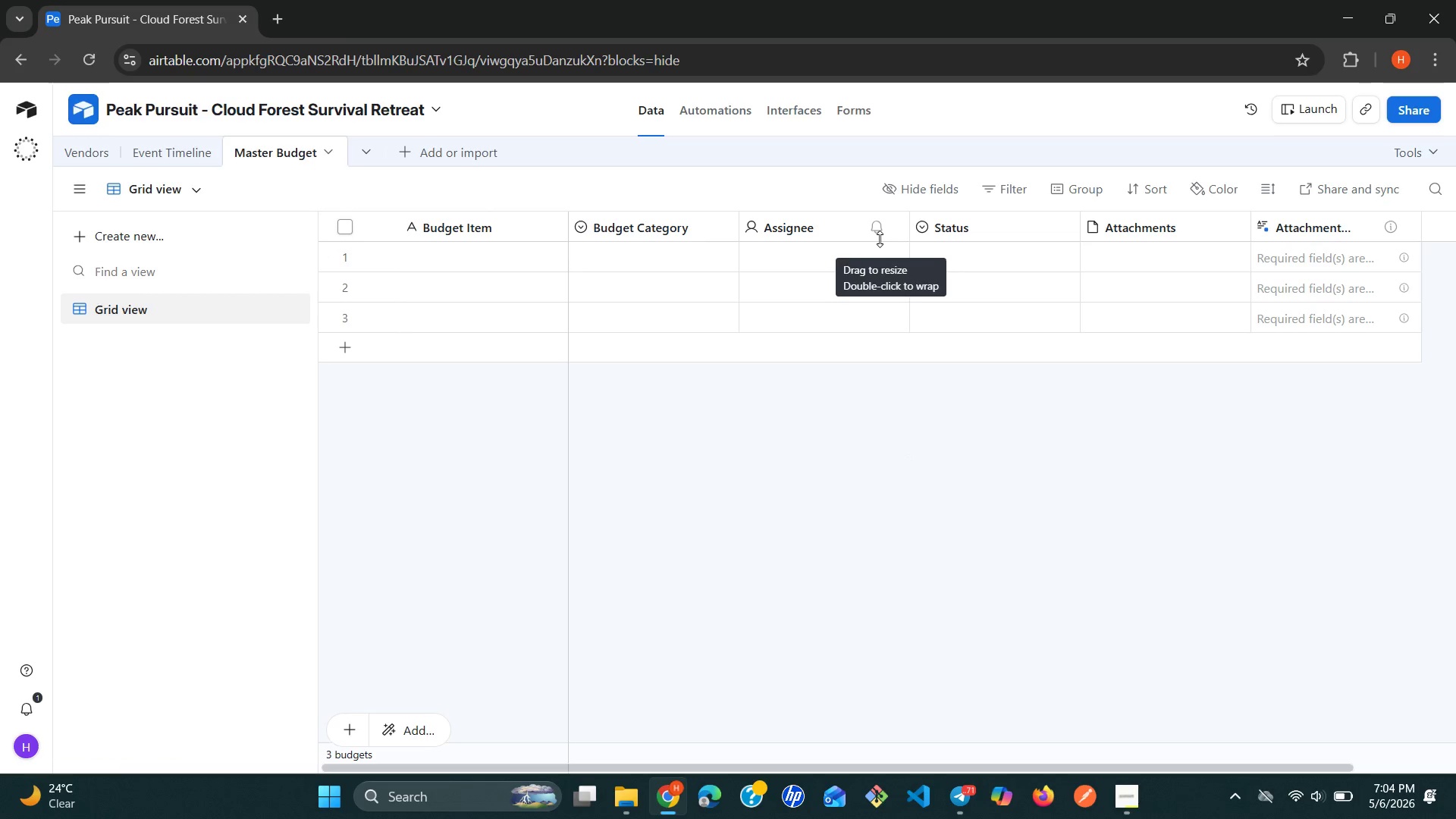 
left_click([871, 230])
 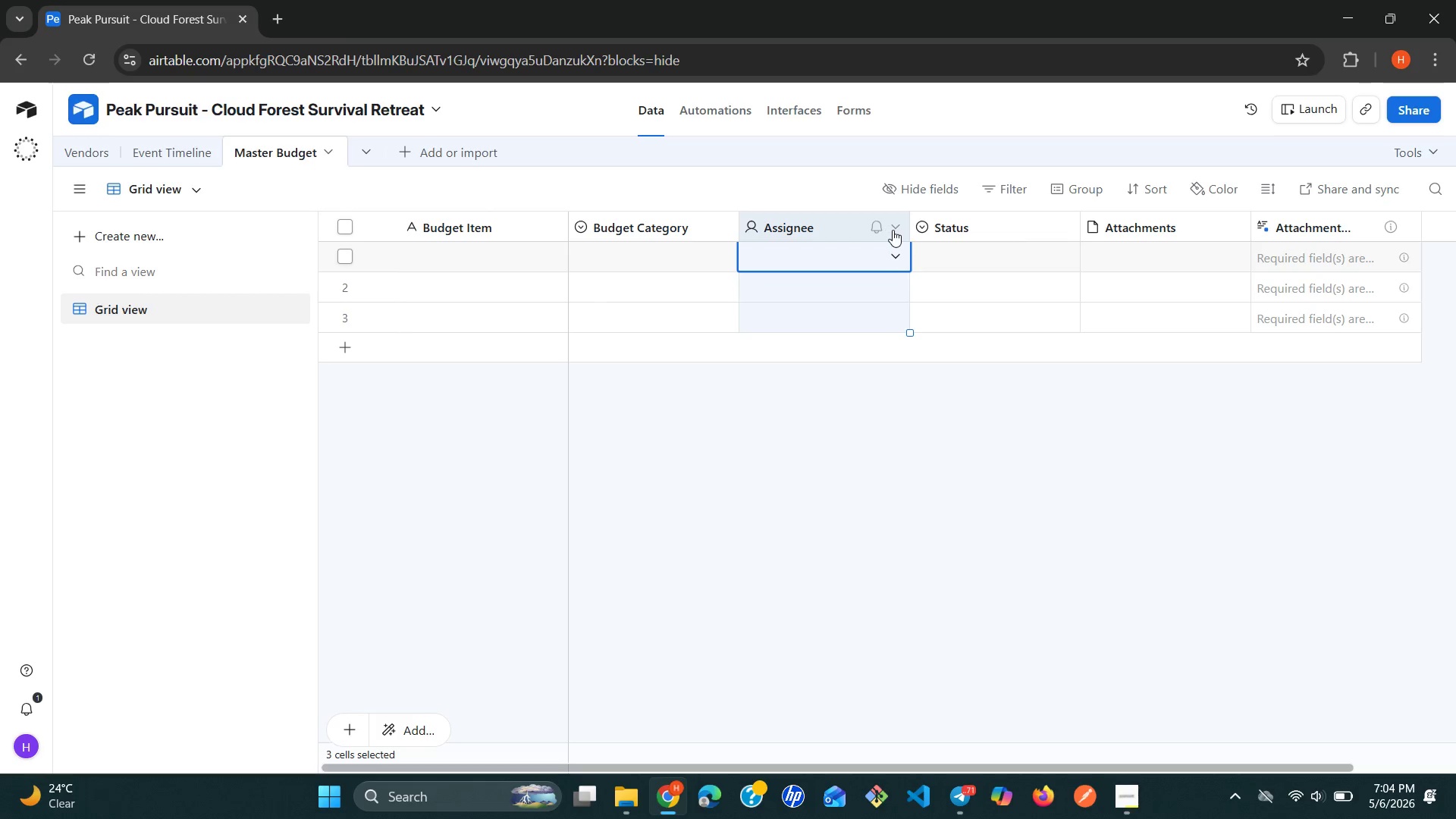 
left_click([894, 230])
 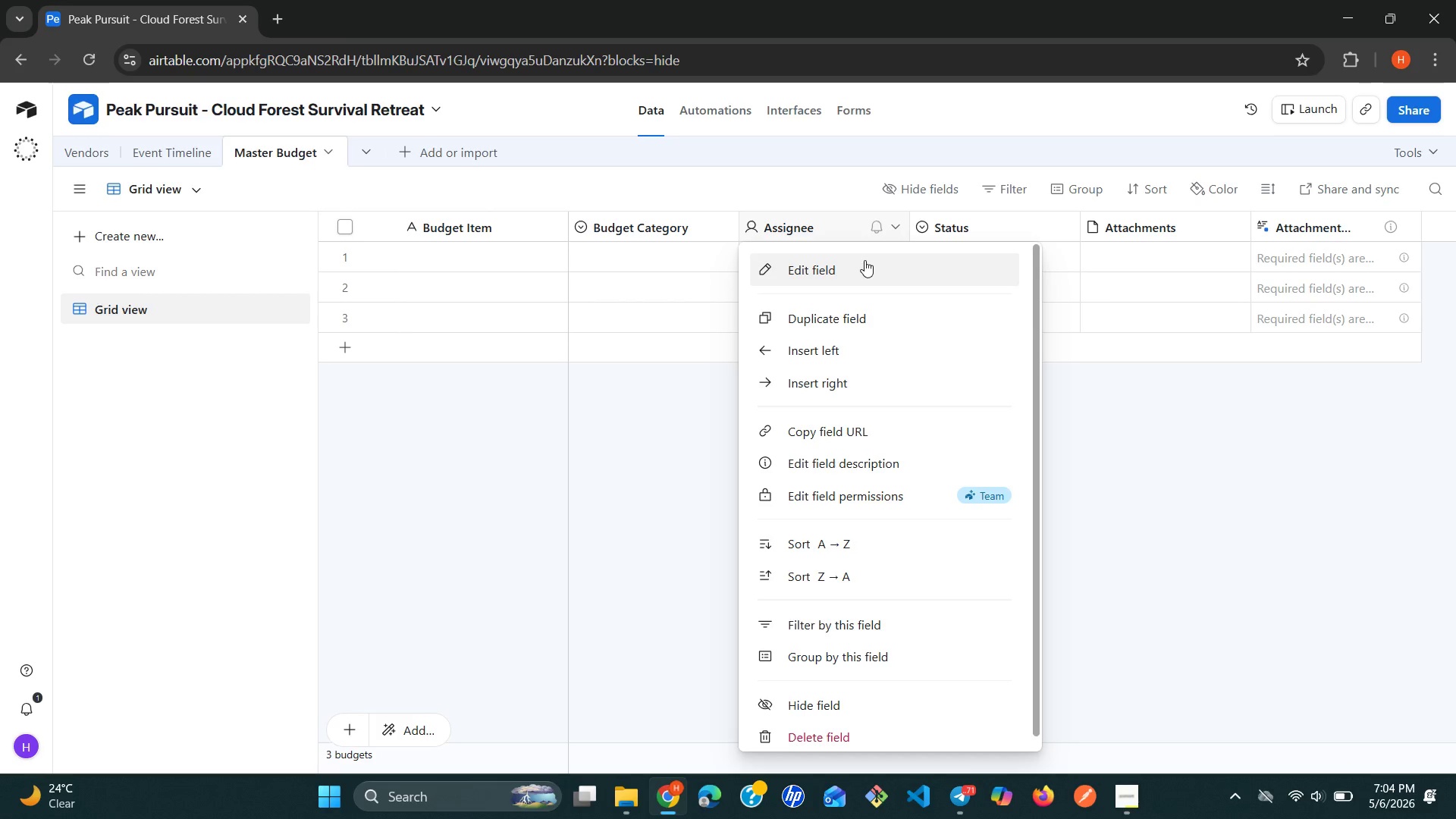 
left_click([864, 260])
 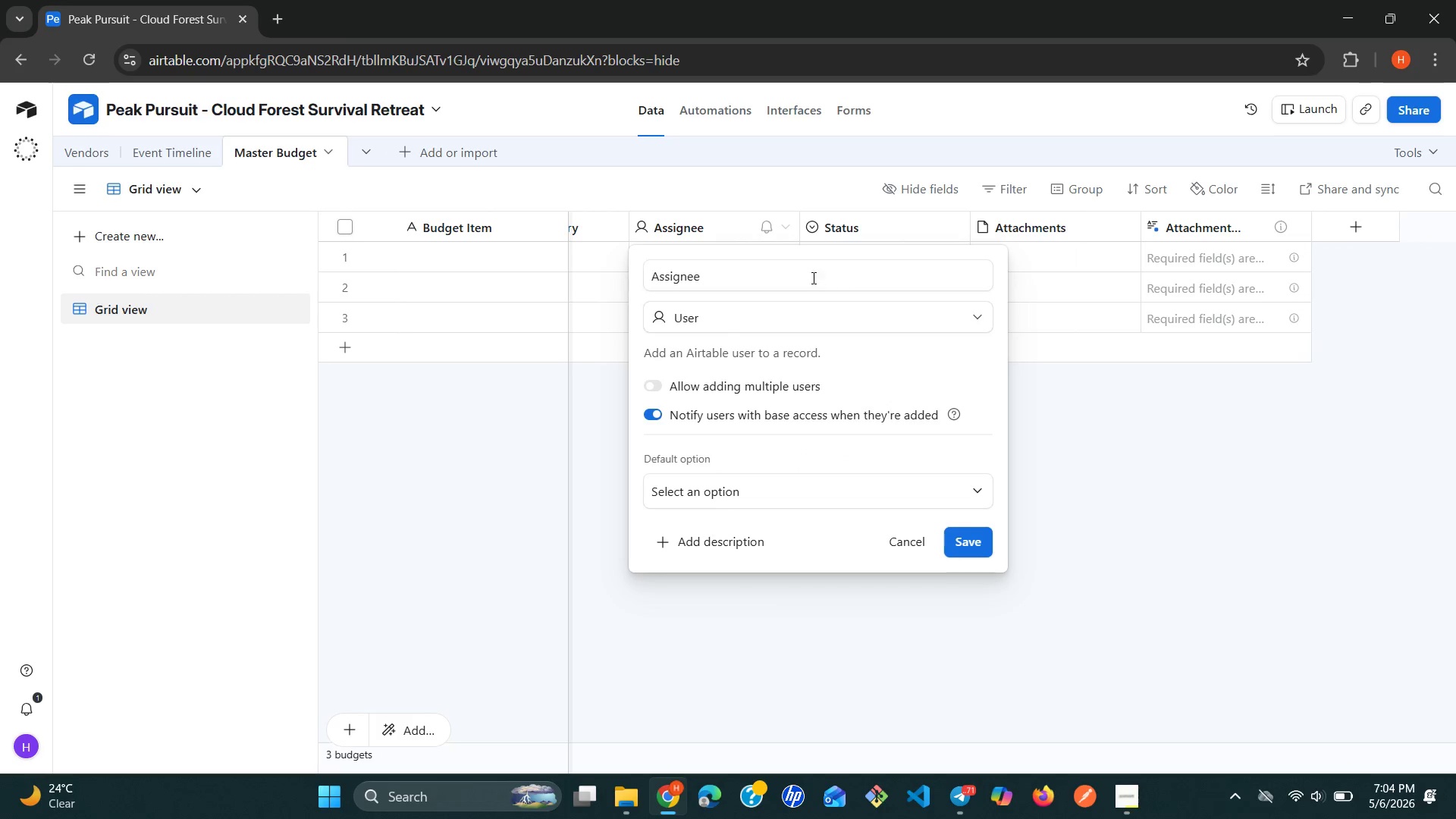 
left_click([759, 279])
 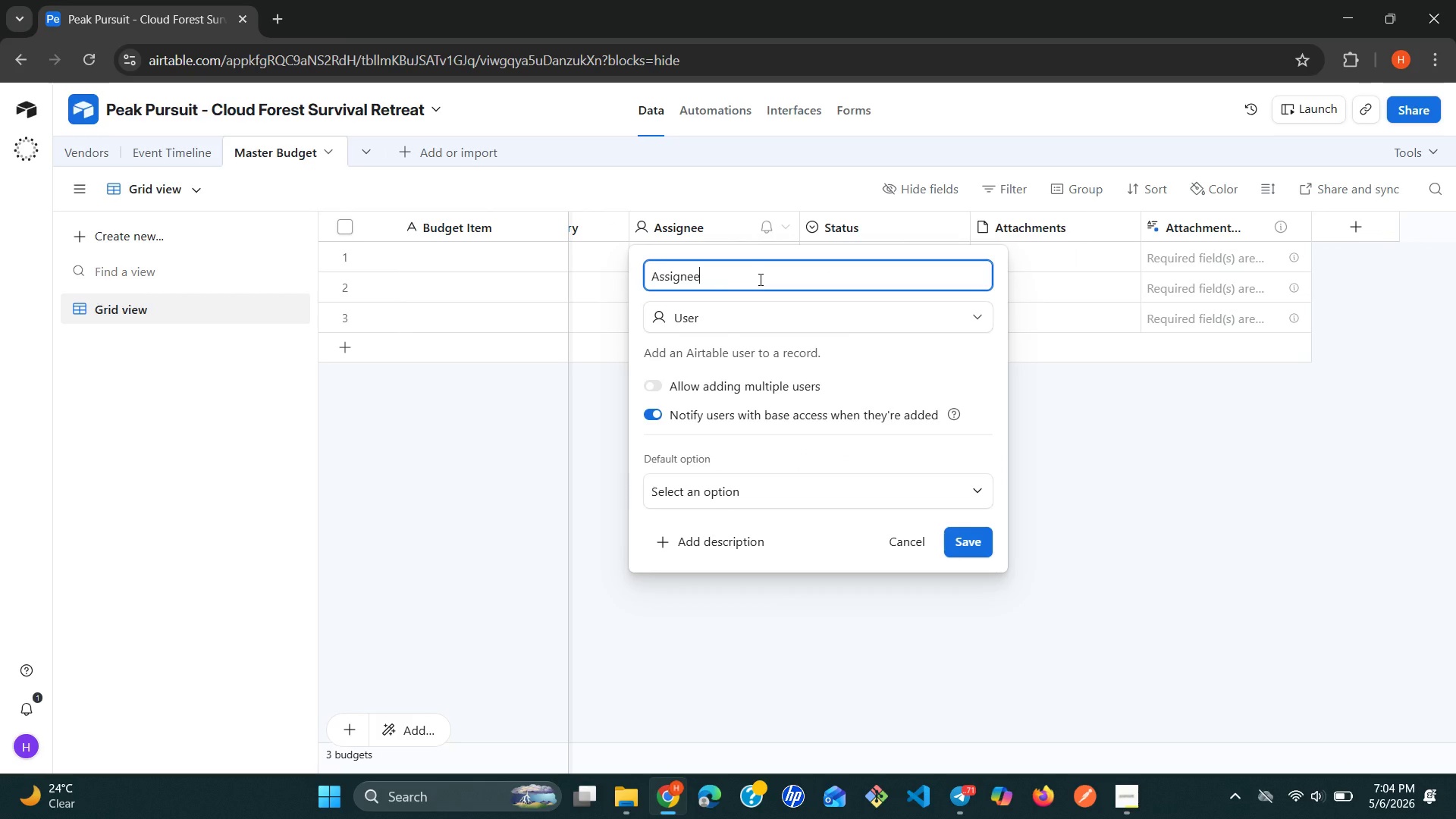 
key(Backspace)
 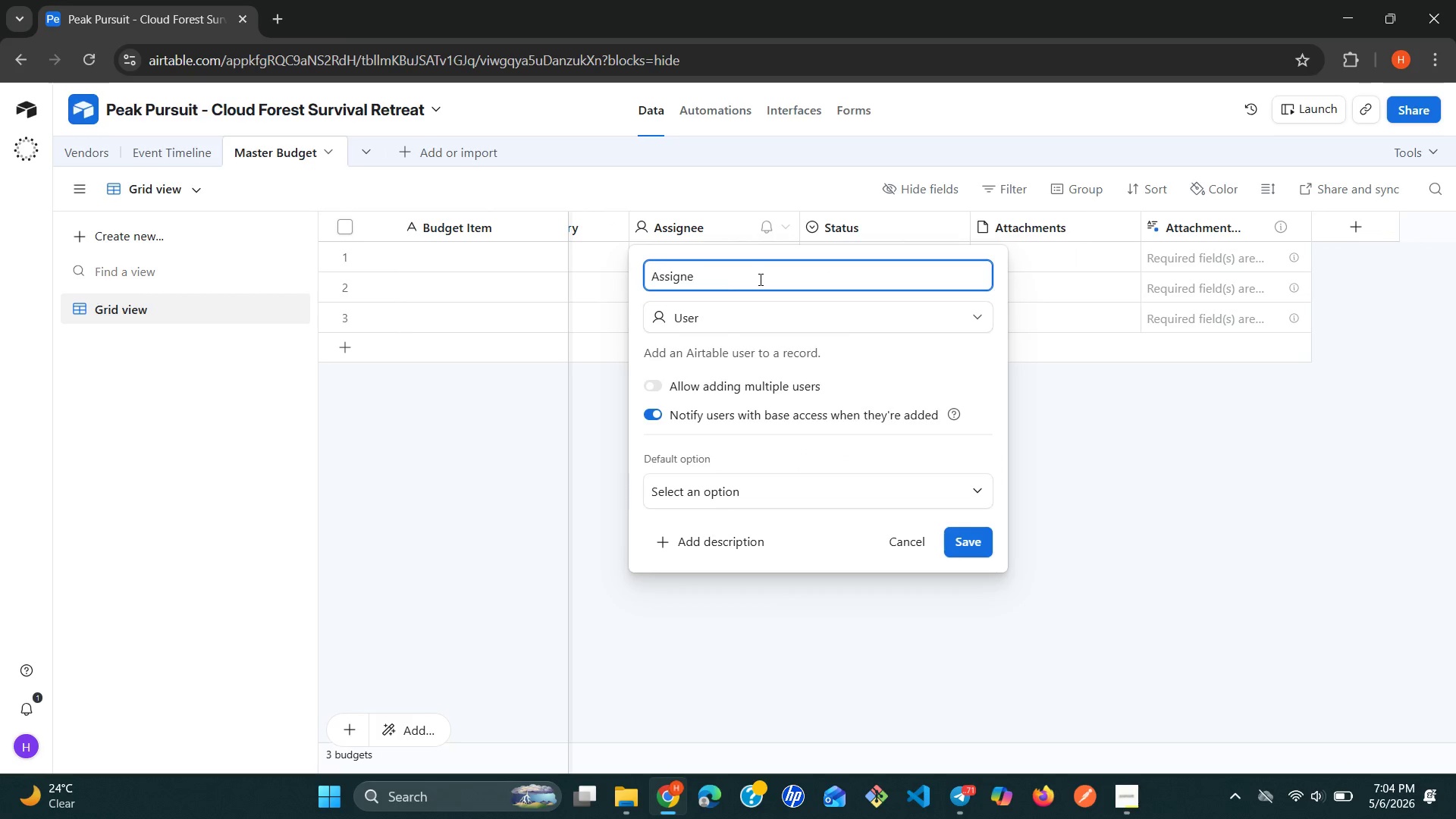 
key(D)
 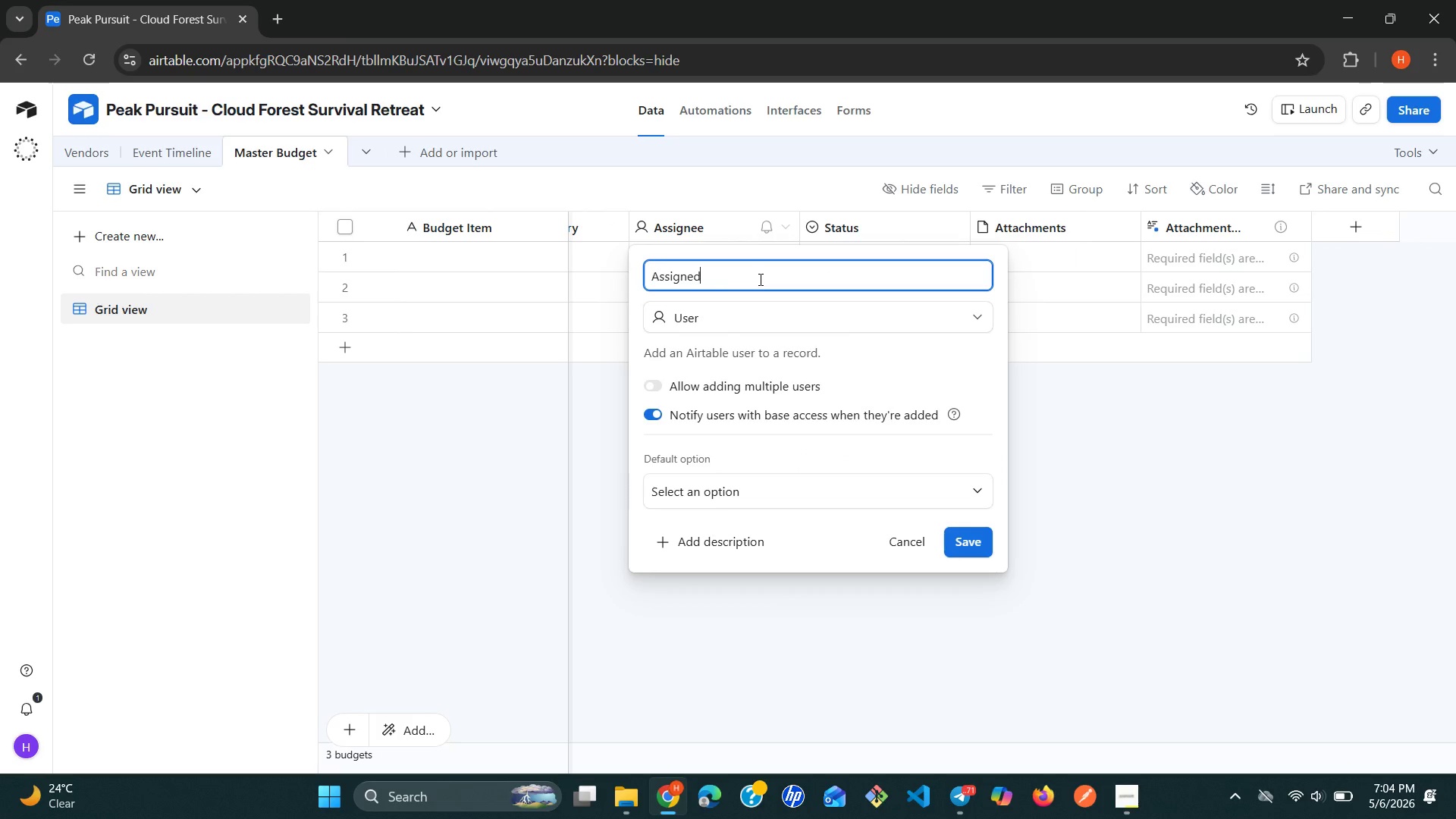 
key(Space)
 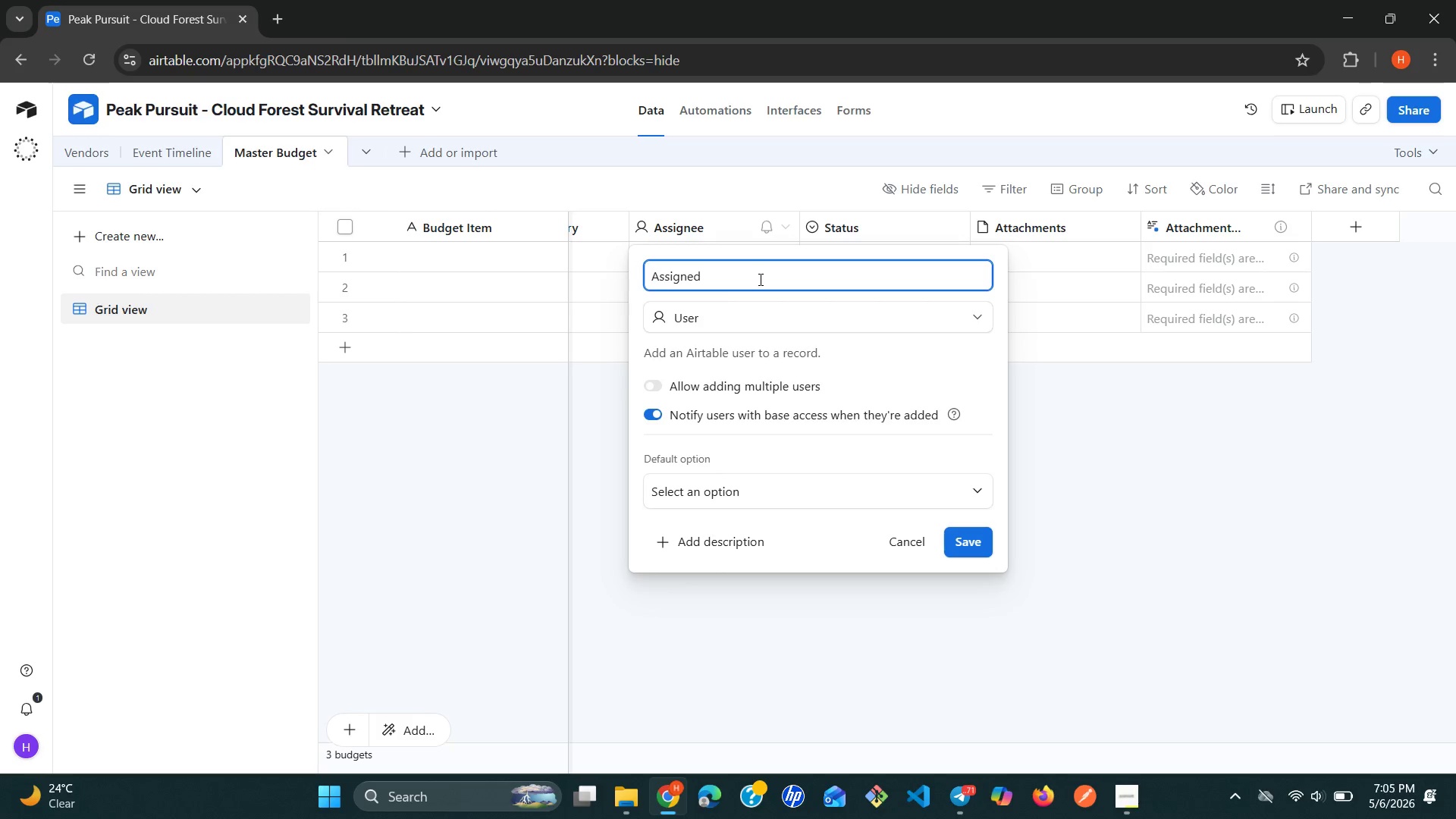 
wait(9.14)
 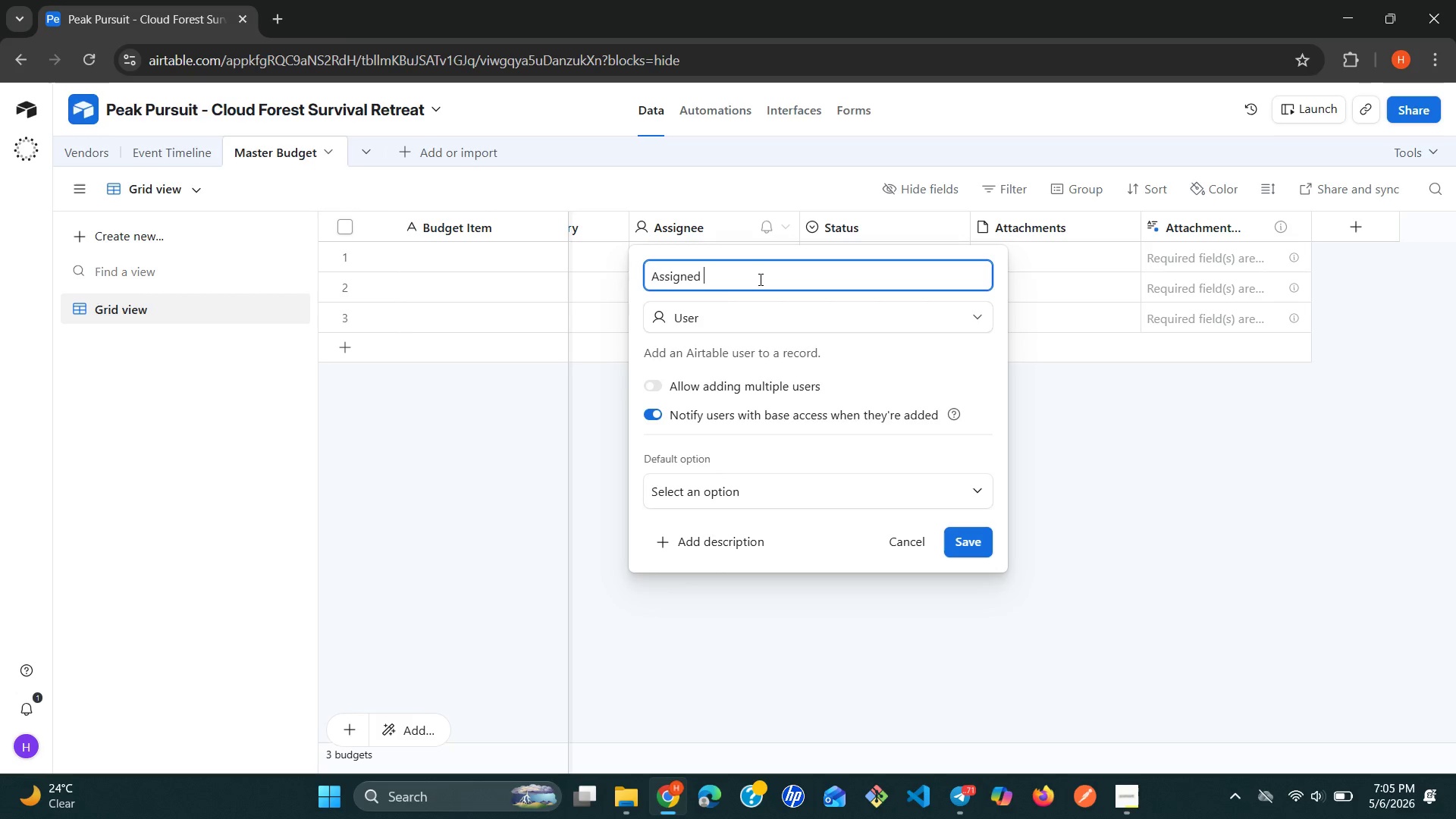 
type(Vendor)
 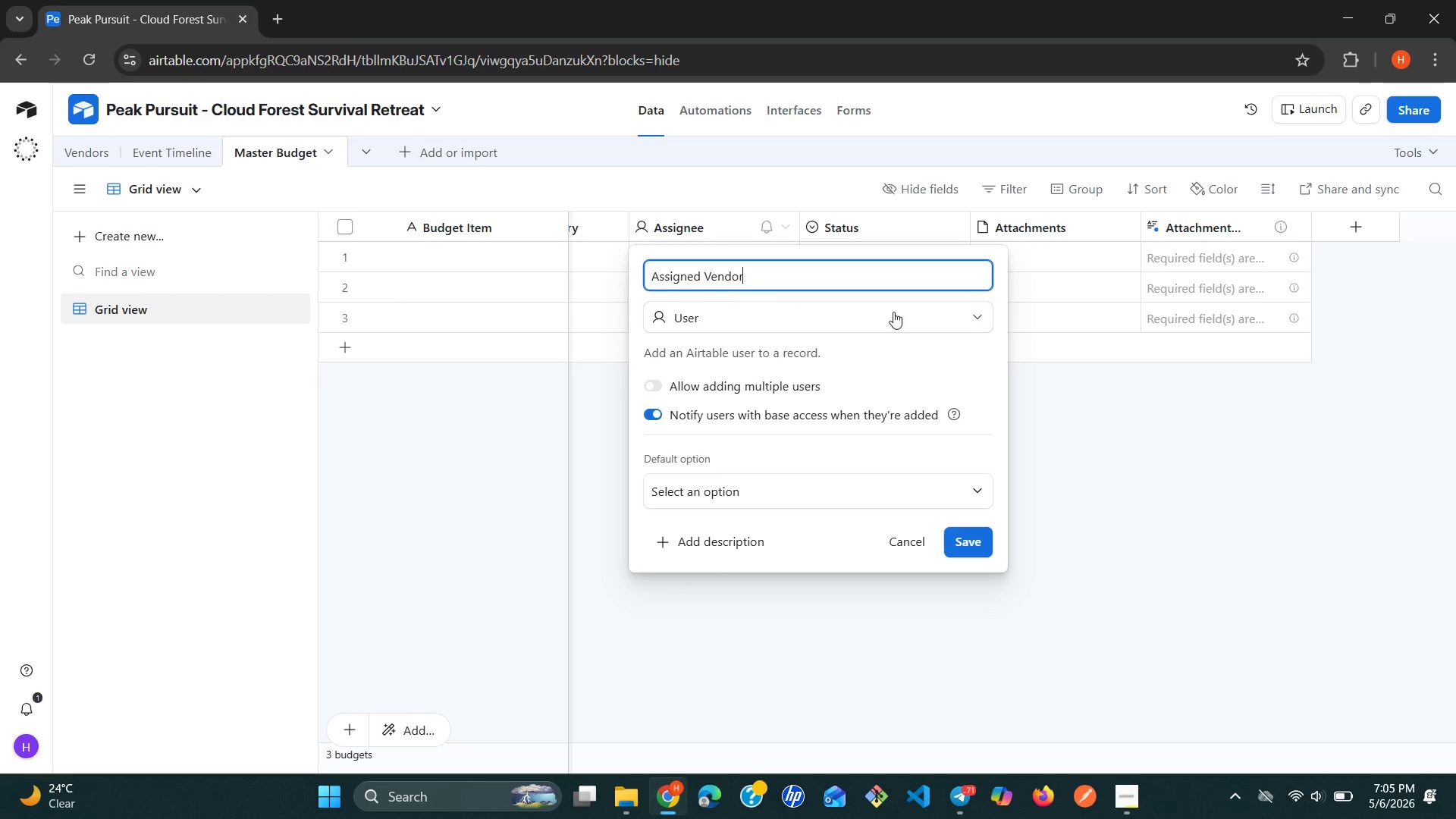 
left_click([964, 316])
 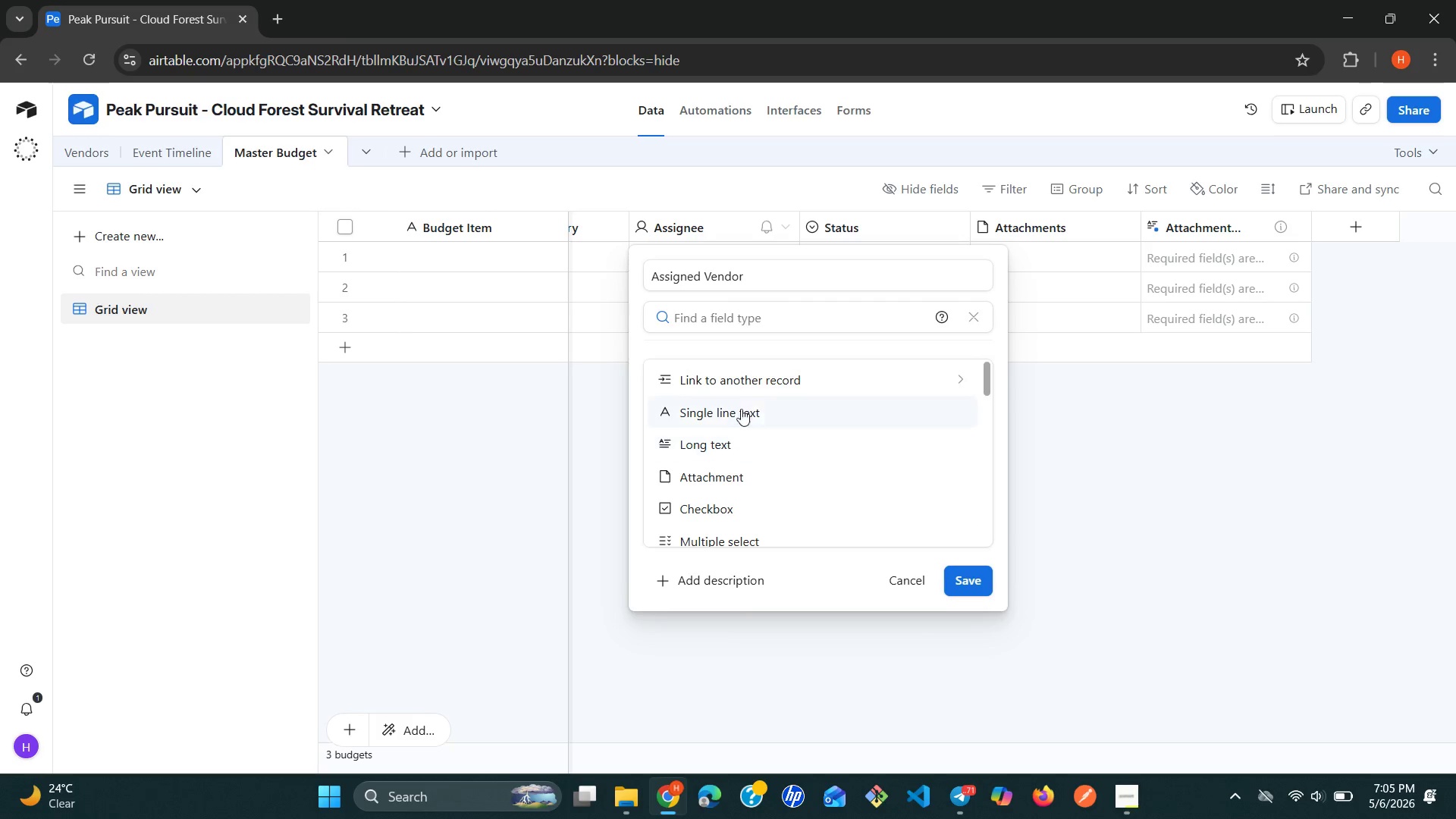 
left_click([780, 378])
 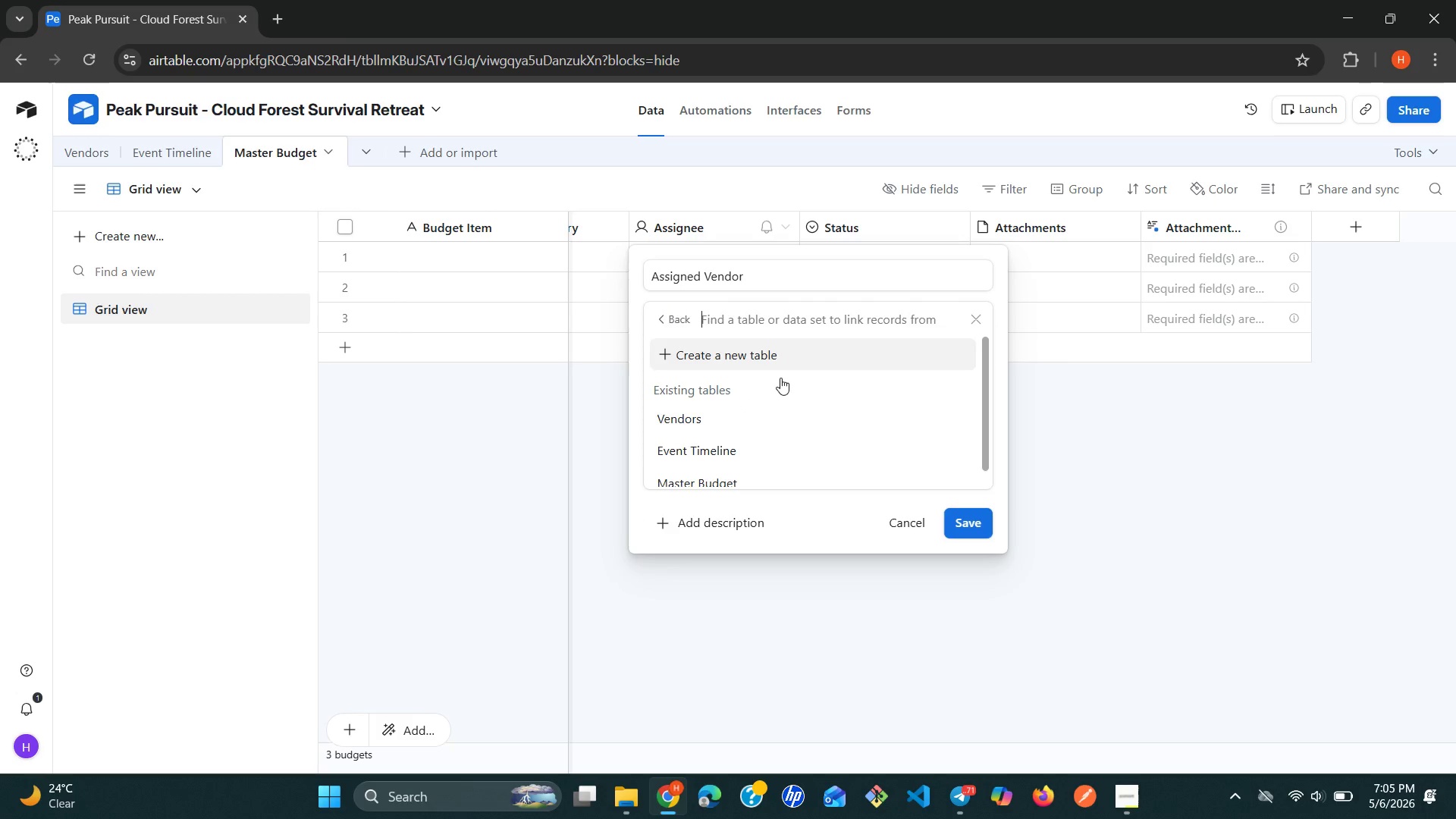 
left_click([704, 417])
 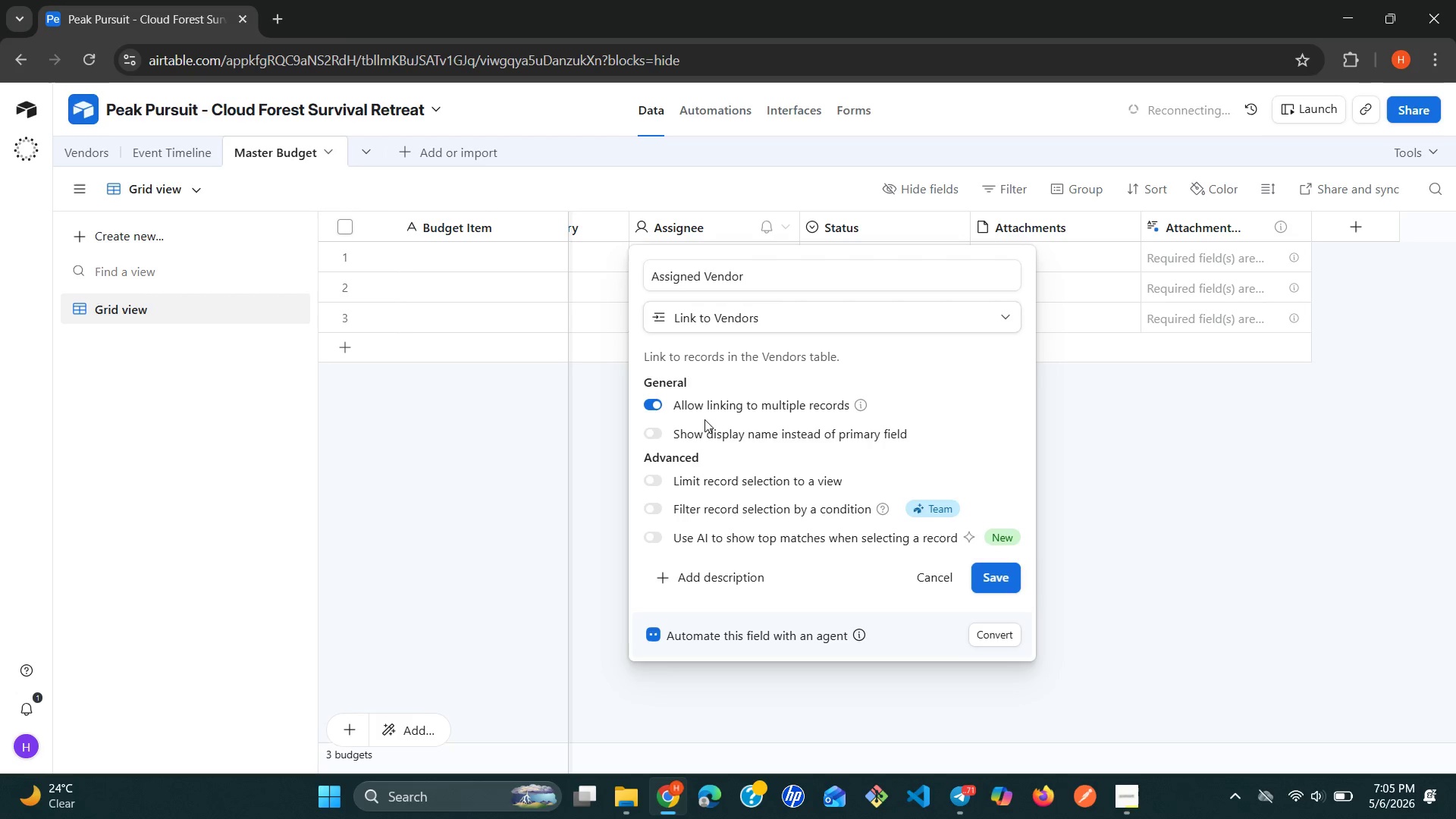 
wait(9.66)
 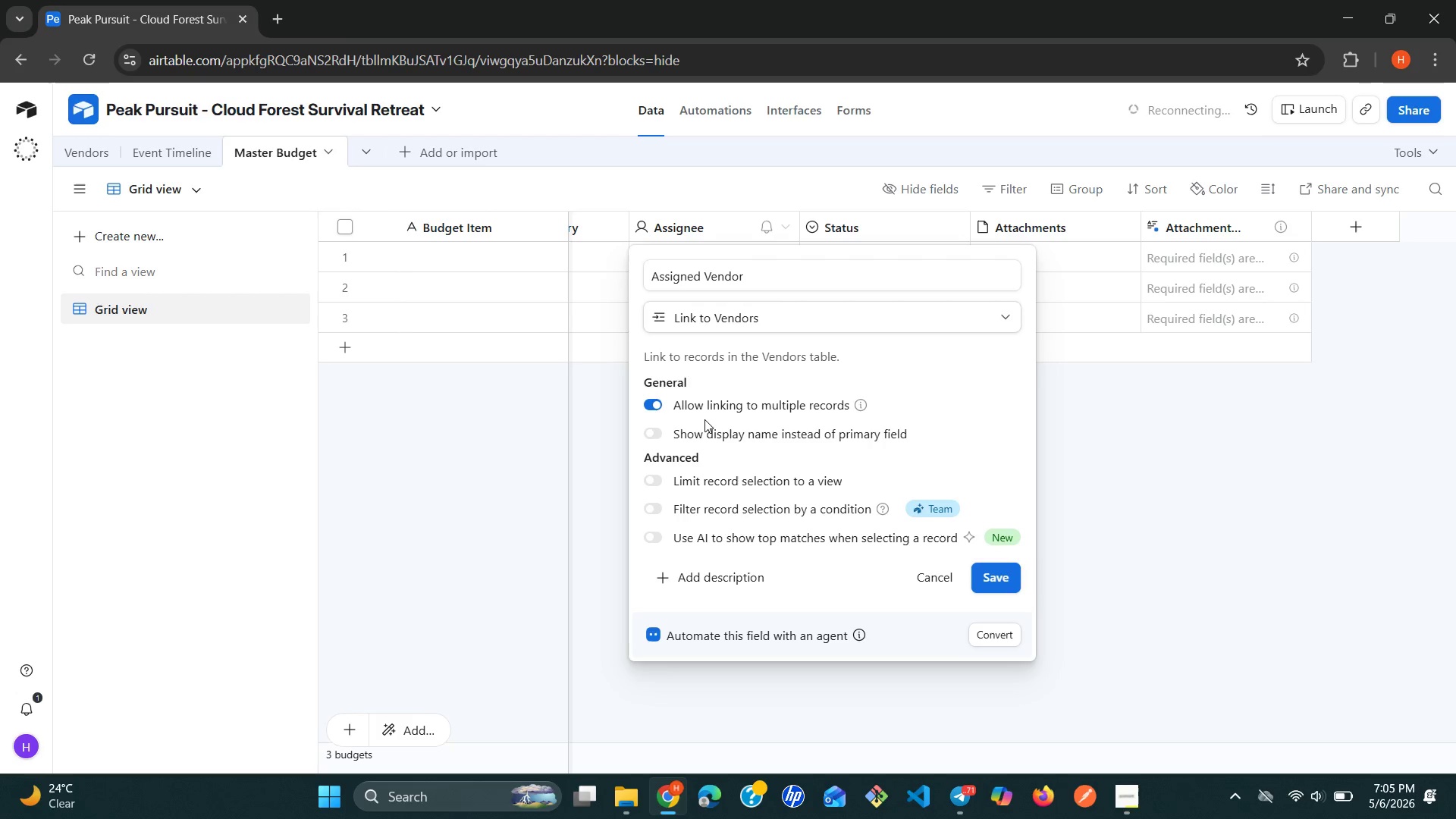 
left_click([981, 570])
 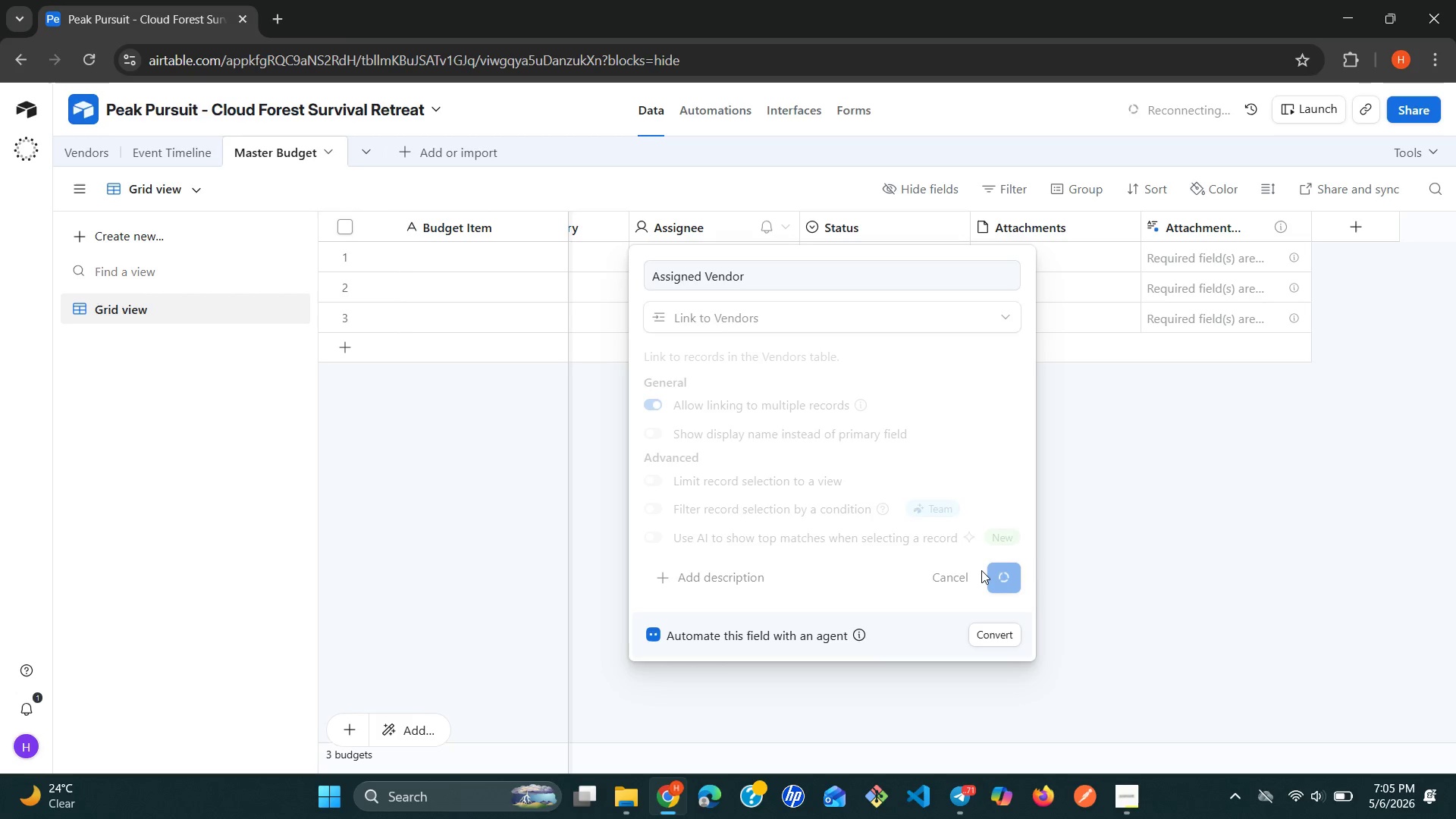 
wait(19.61)
 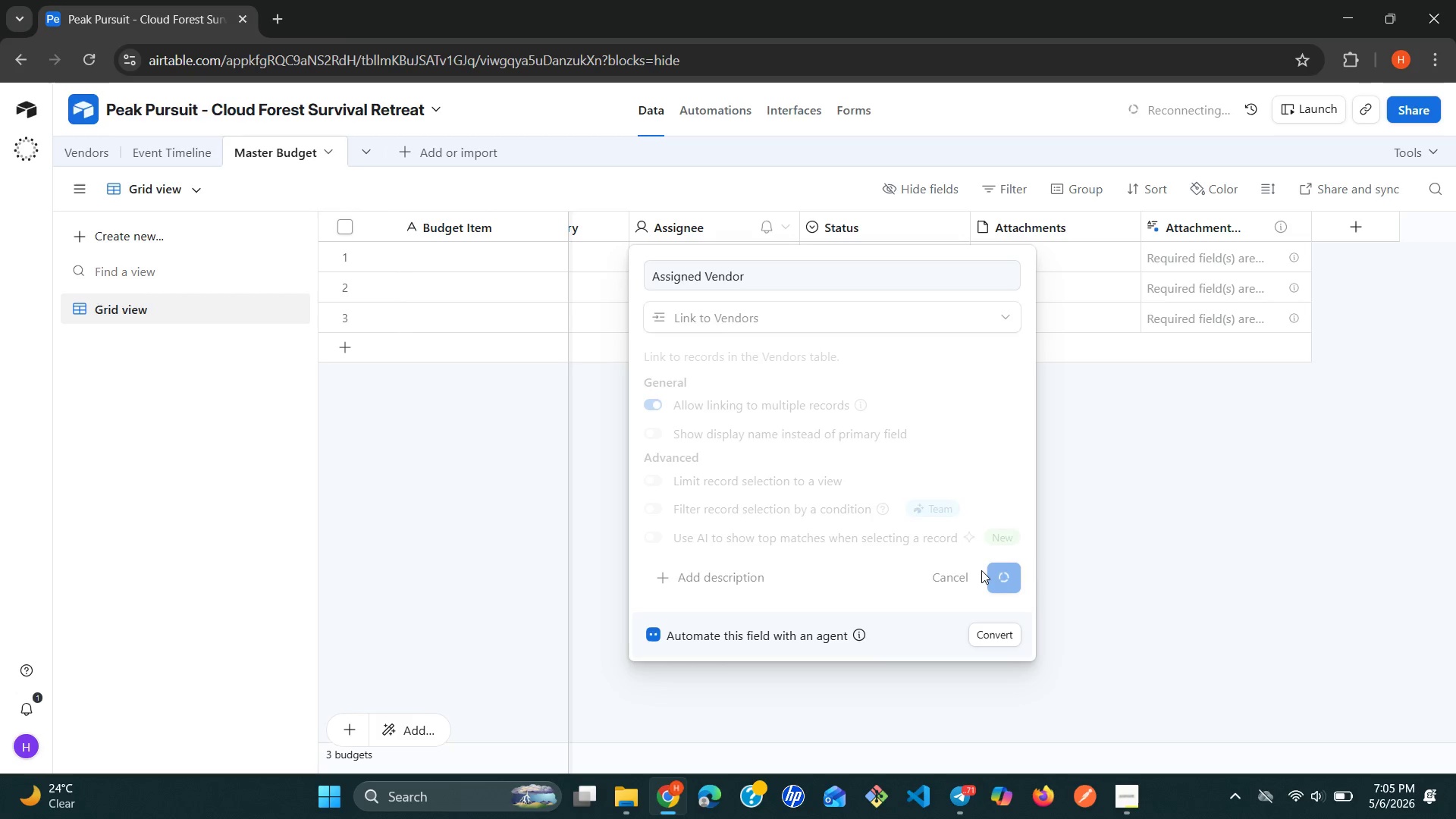 
left_click([891, 686])
 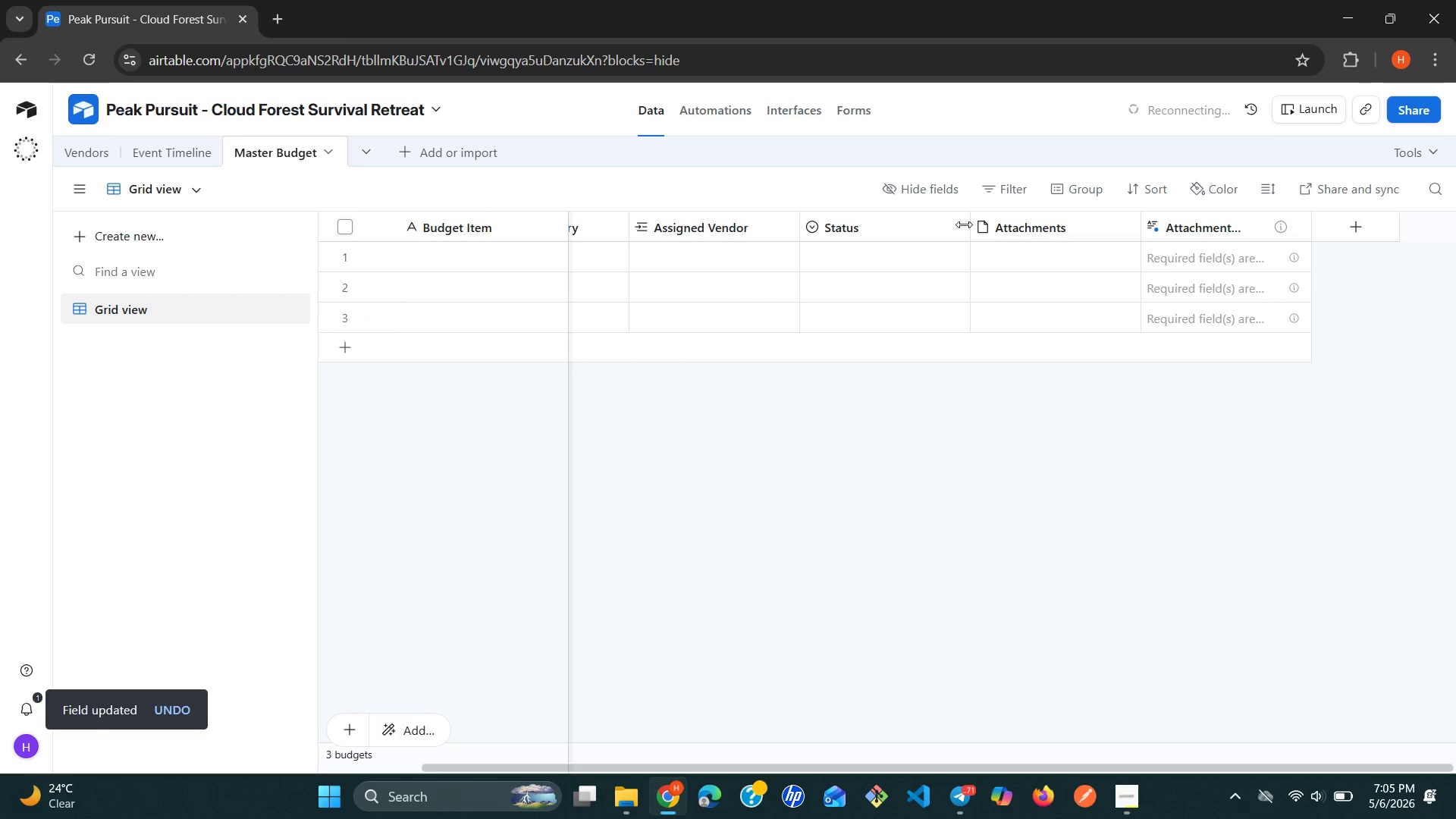 
left_click([951, 224])
 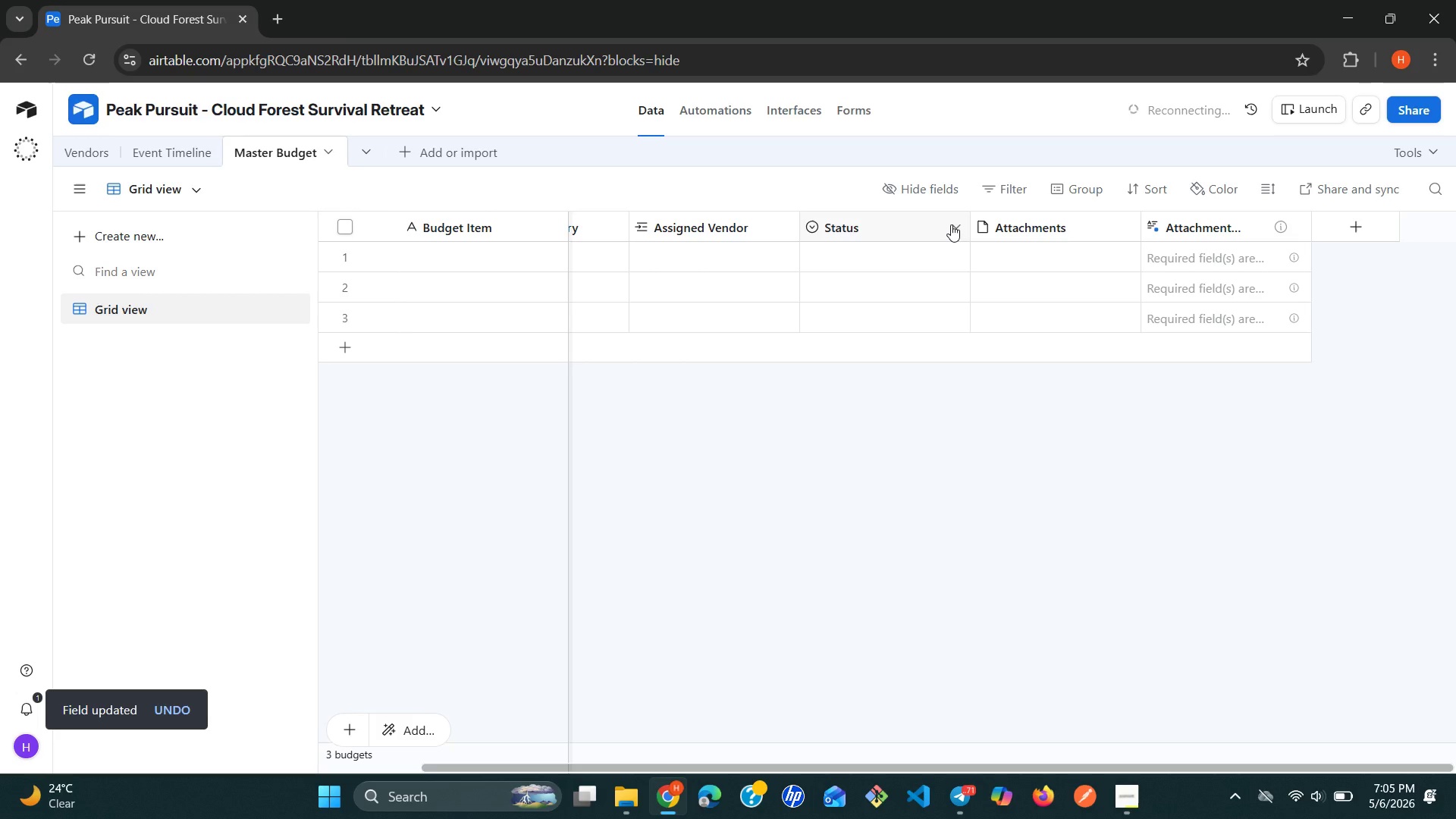 
double_click([951, 224])
 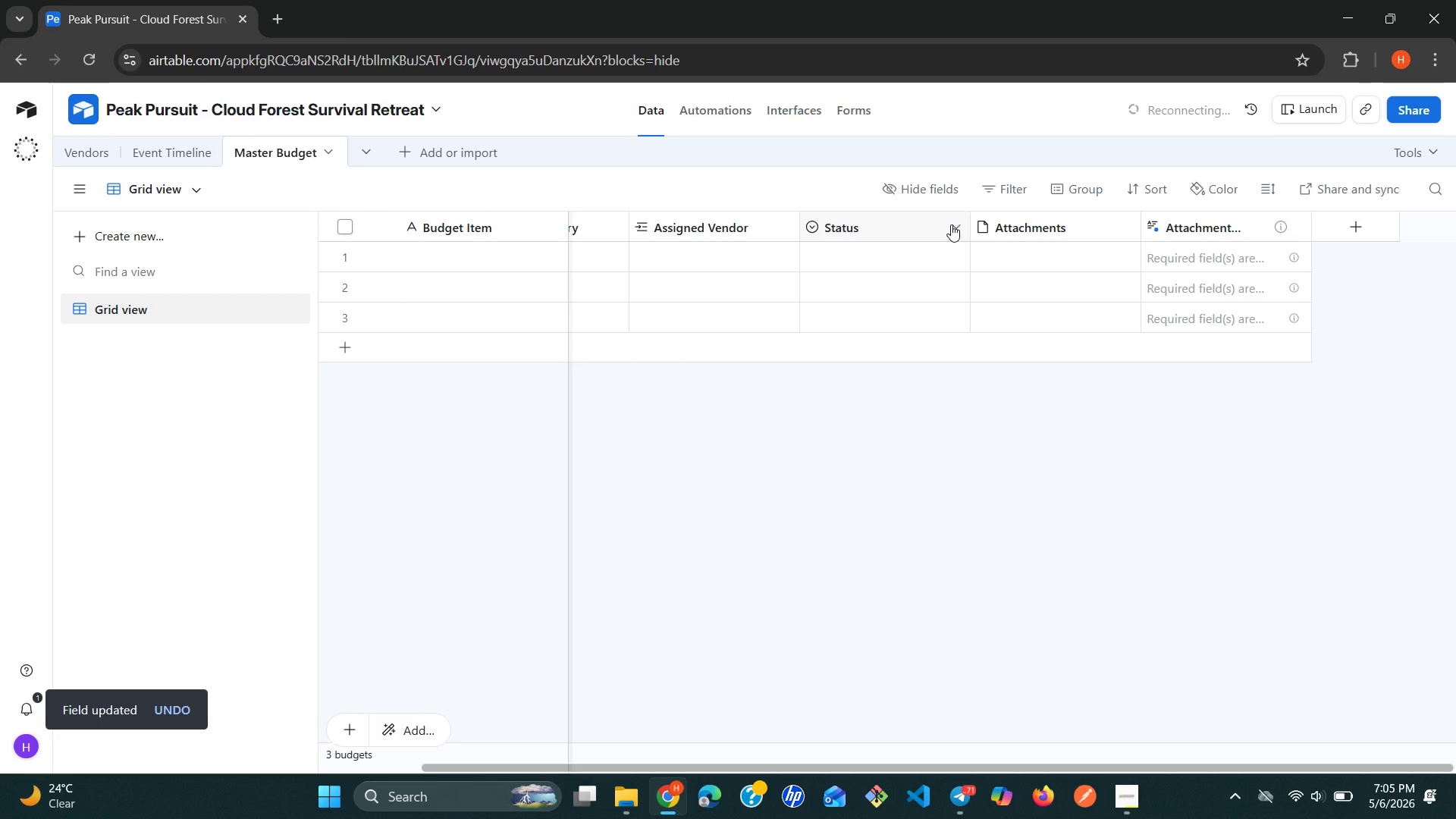 
left_click([951, 224])
 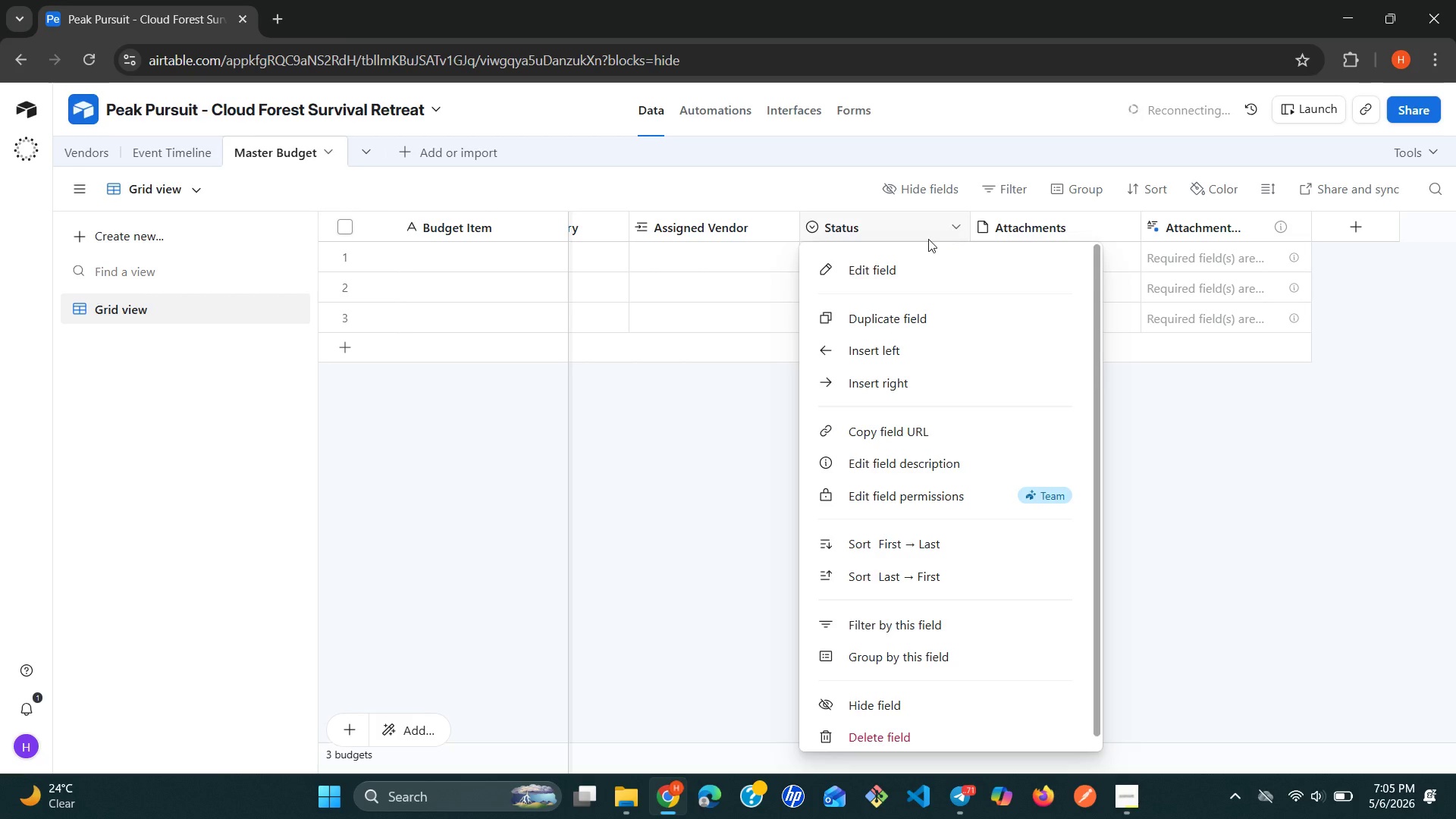 
left_click([902, 256])
 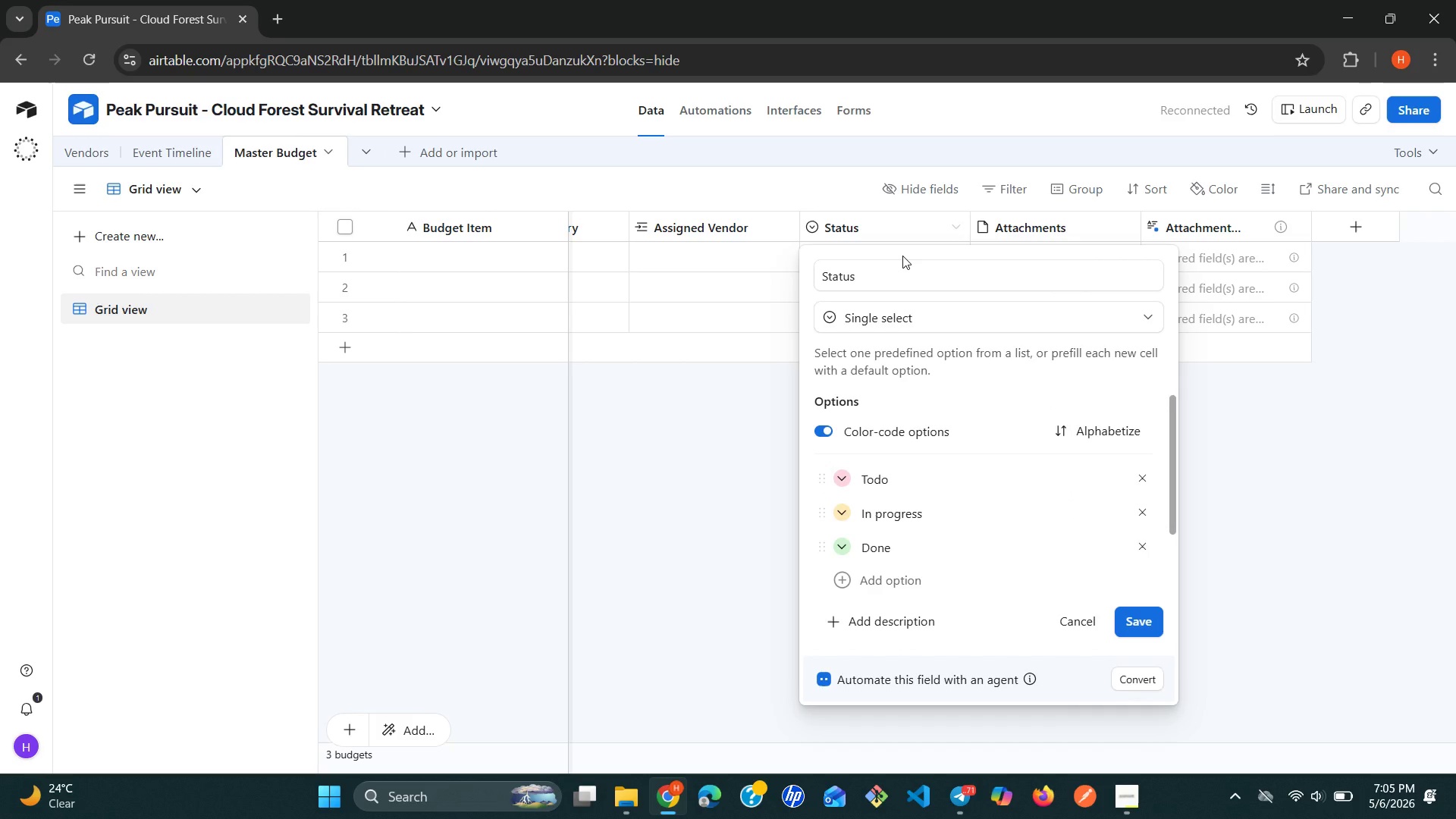 
double_click([875, 268])
 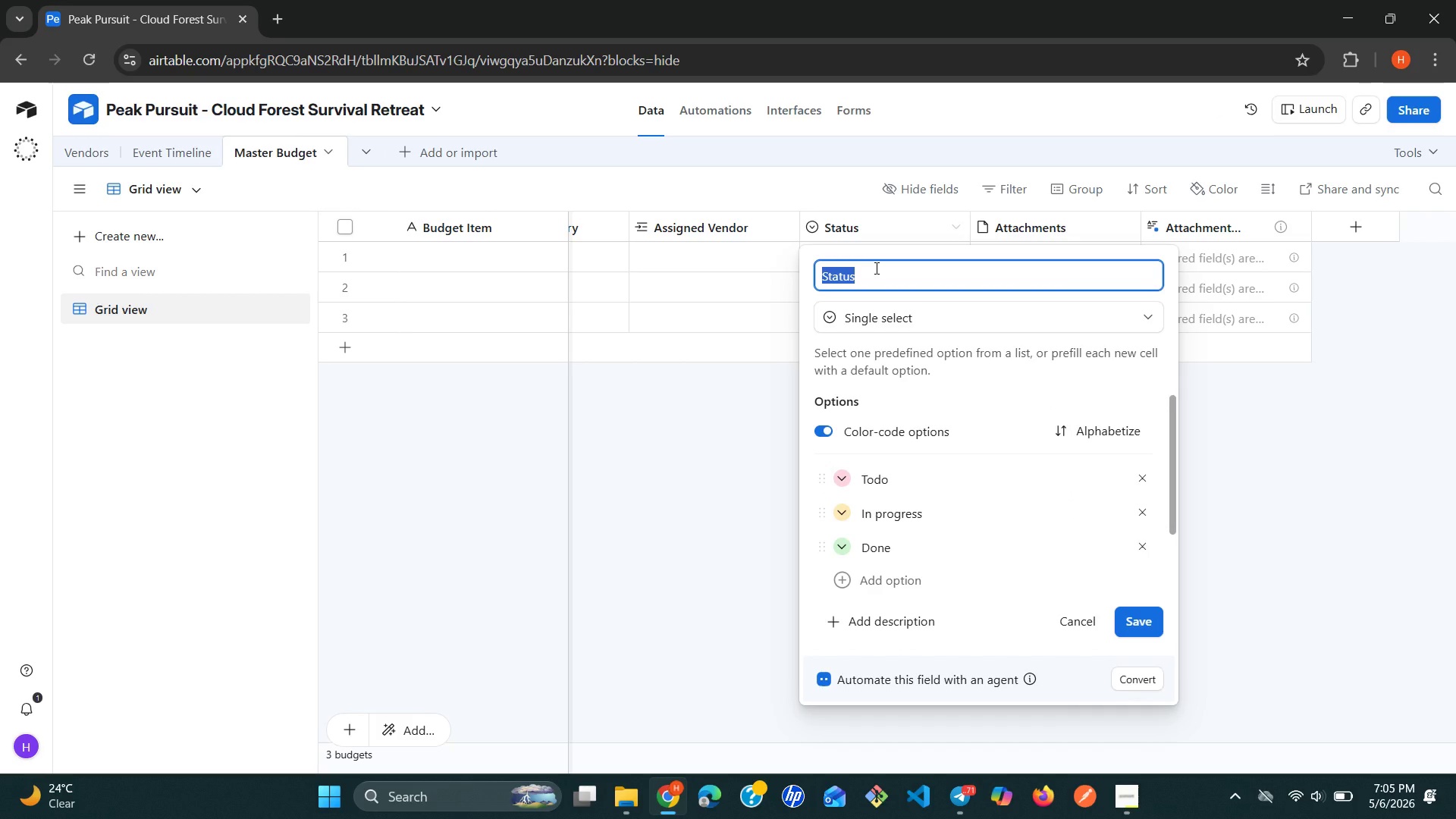 
type(Linked Task)
 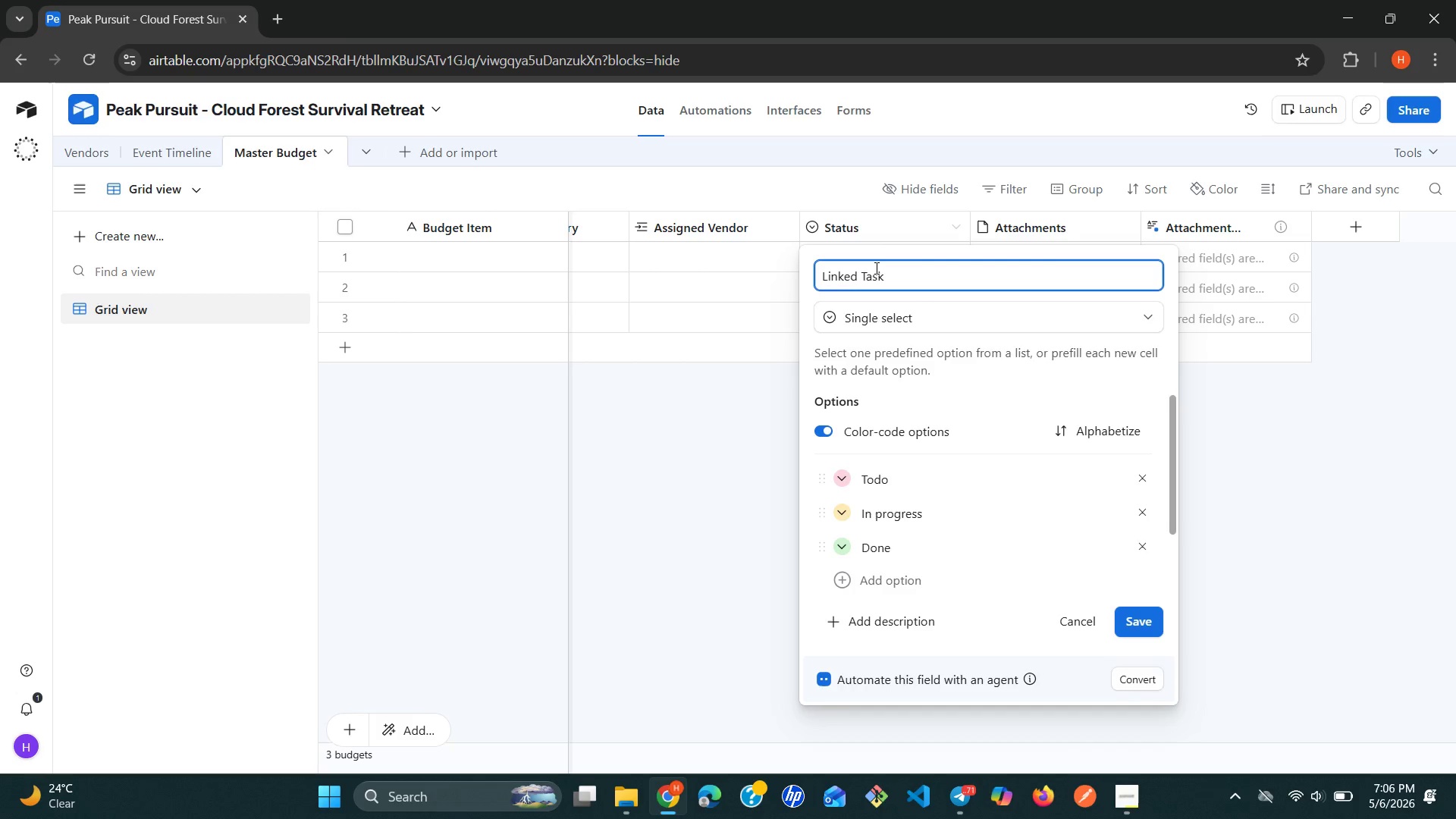 
left_click([945, 325])
 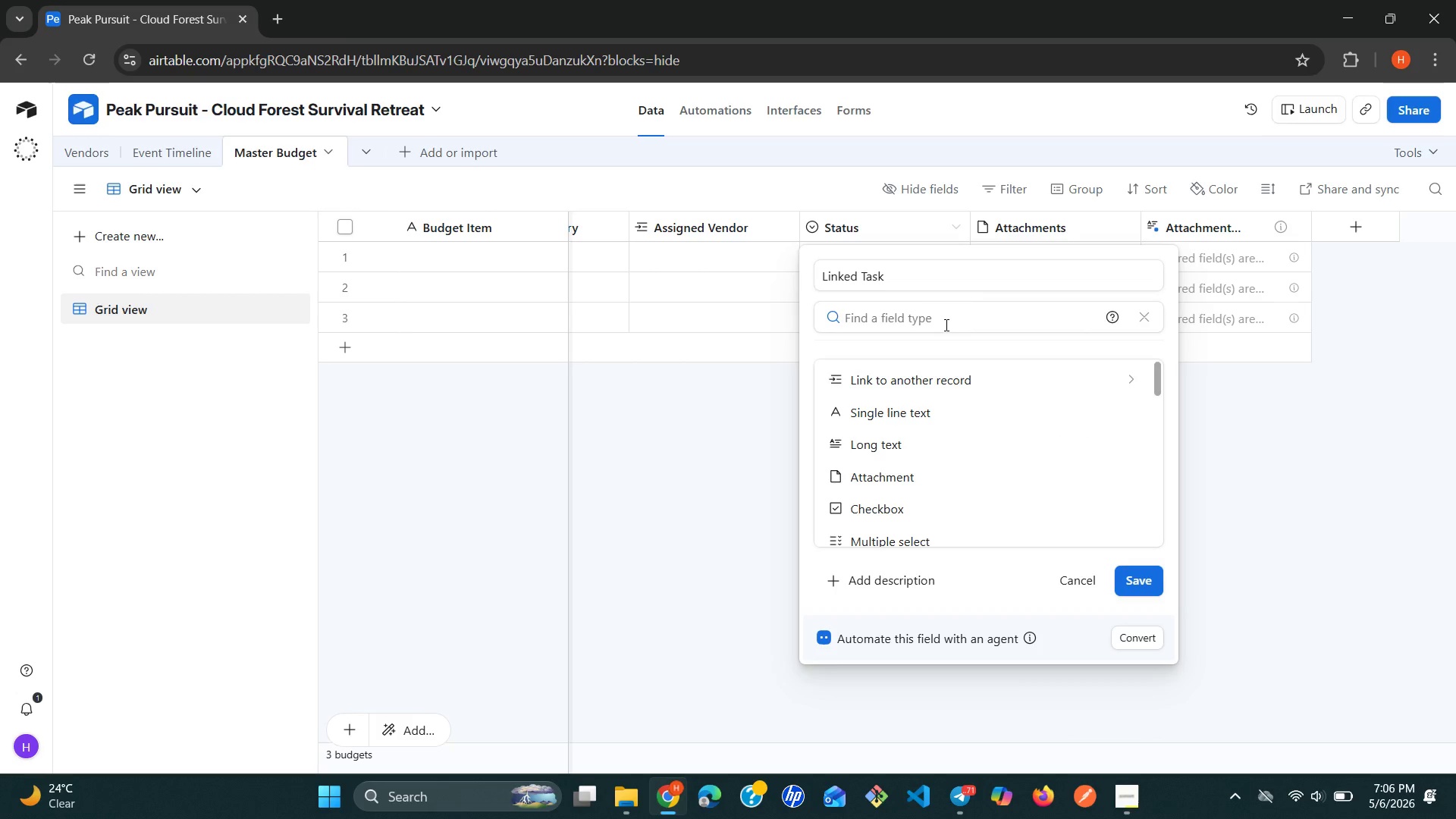 
wait(5.31)
 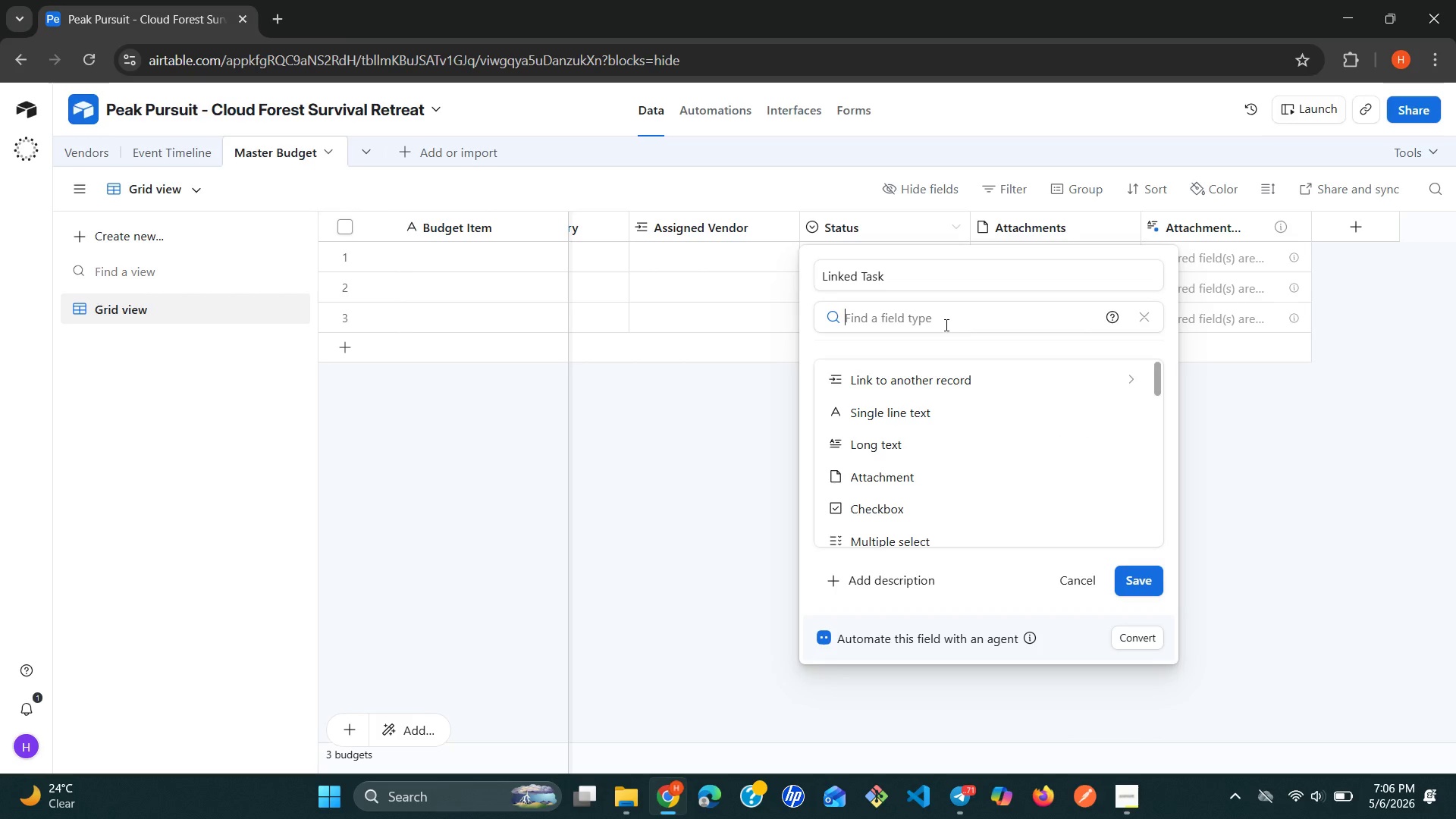 
left_click([996, 366])
 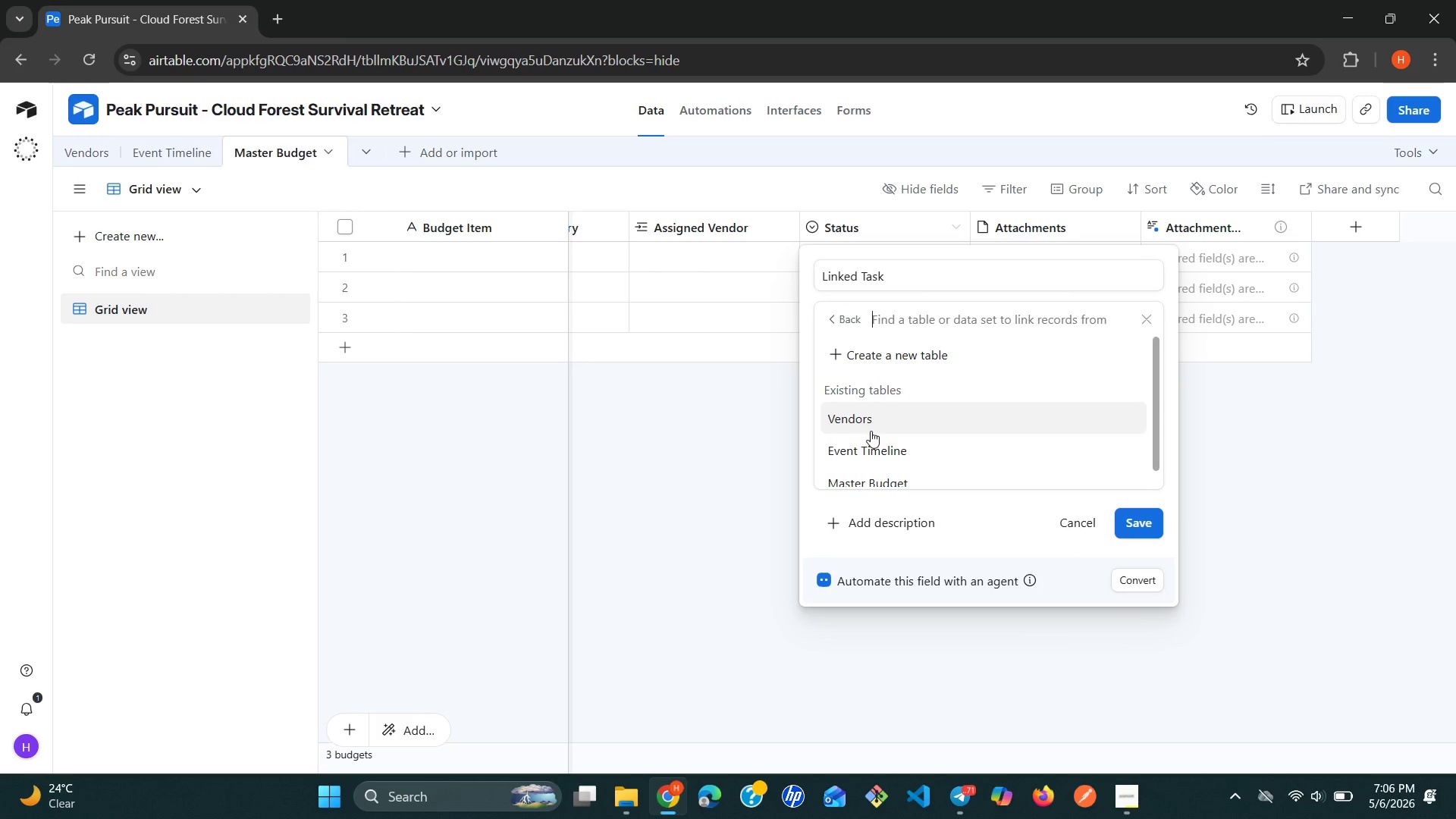 
left_click([871, 444])
 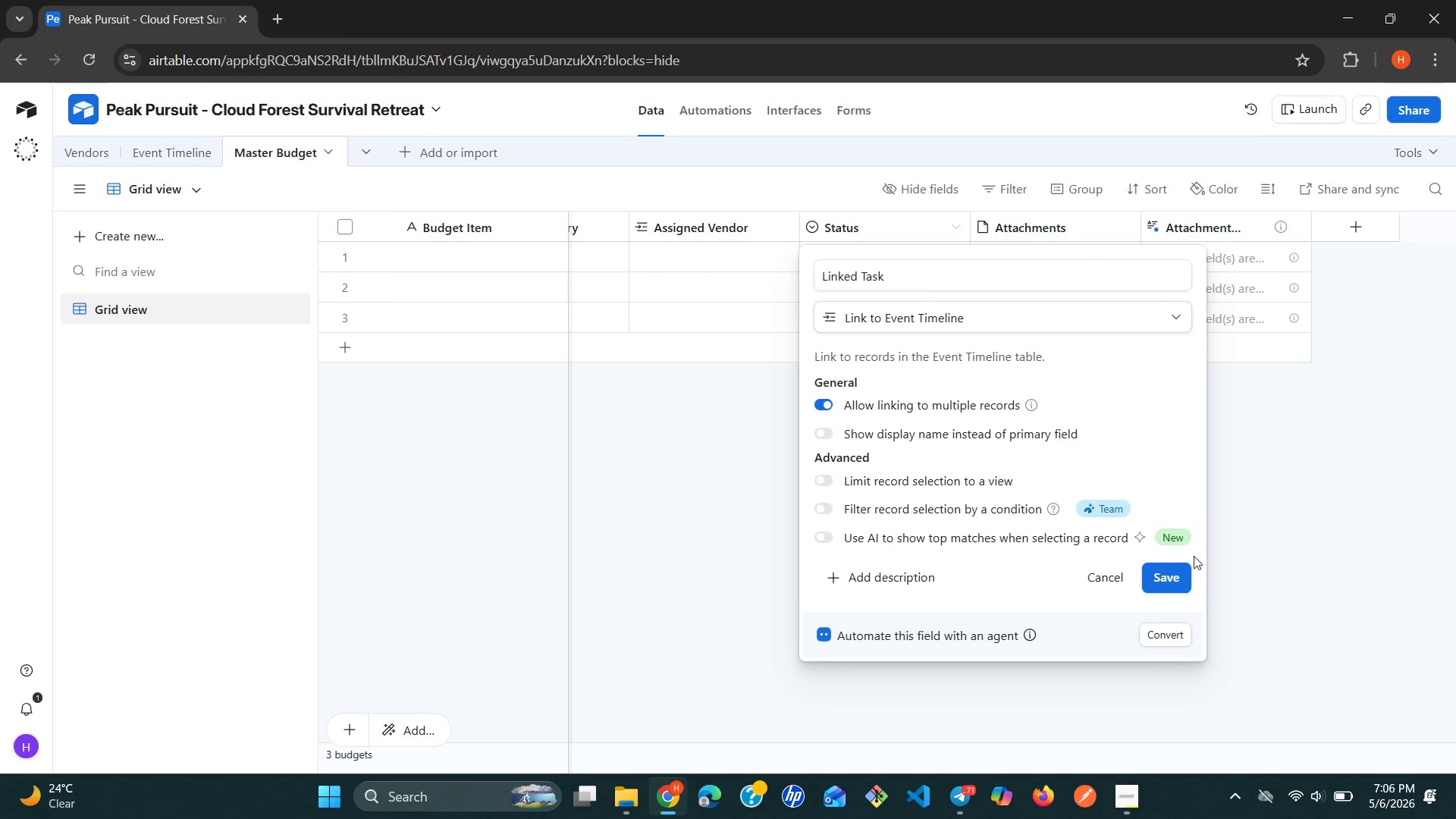 
left_click([1169, 576])
 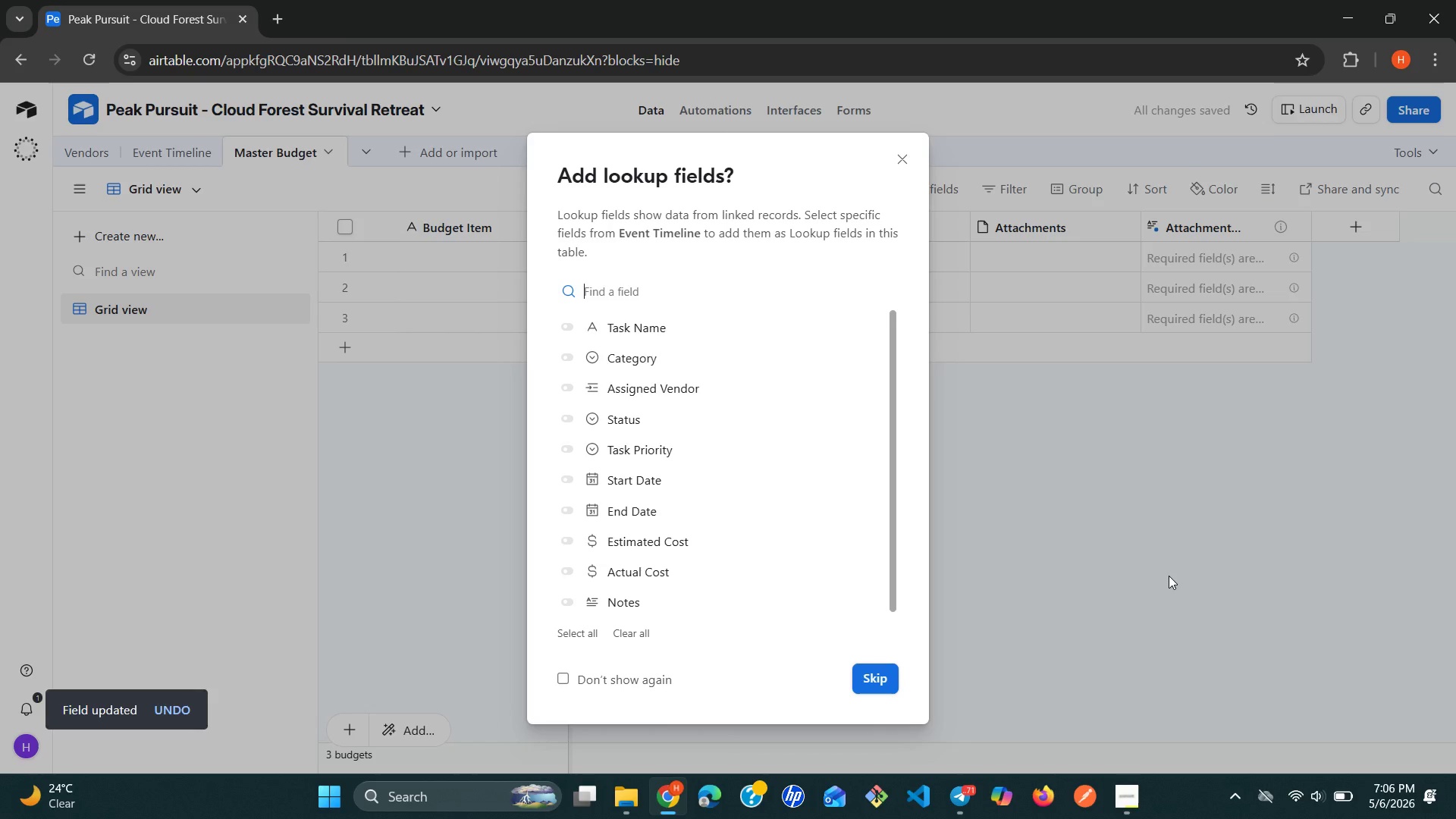 
wait(6.08)
 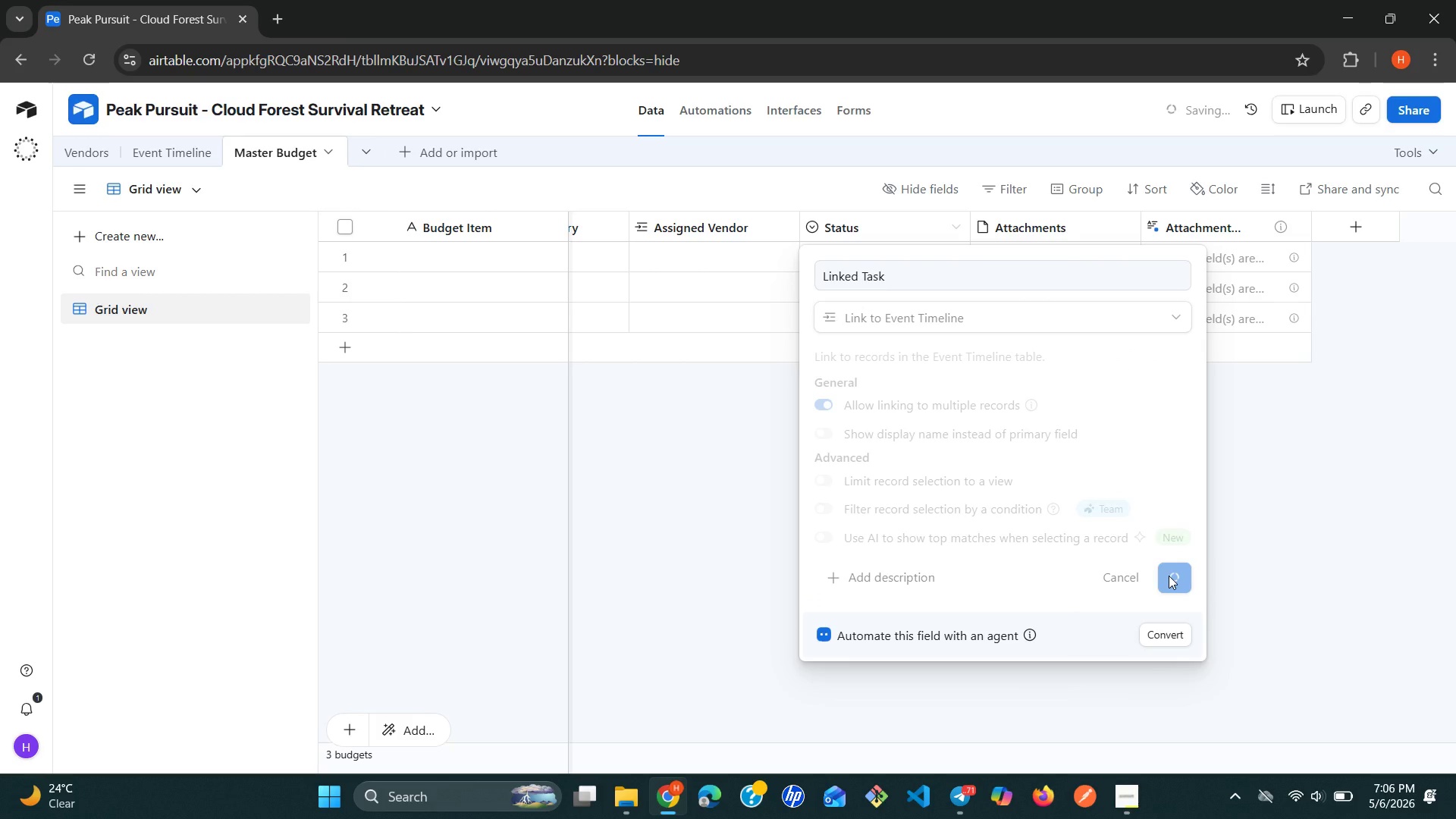 
left_click([865, 678])
 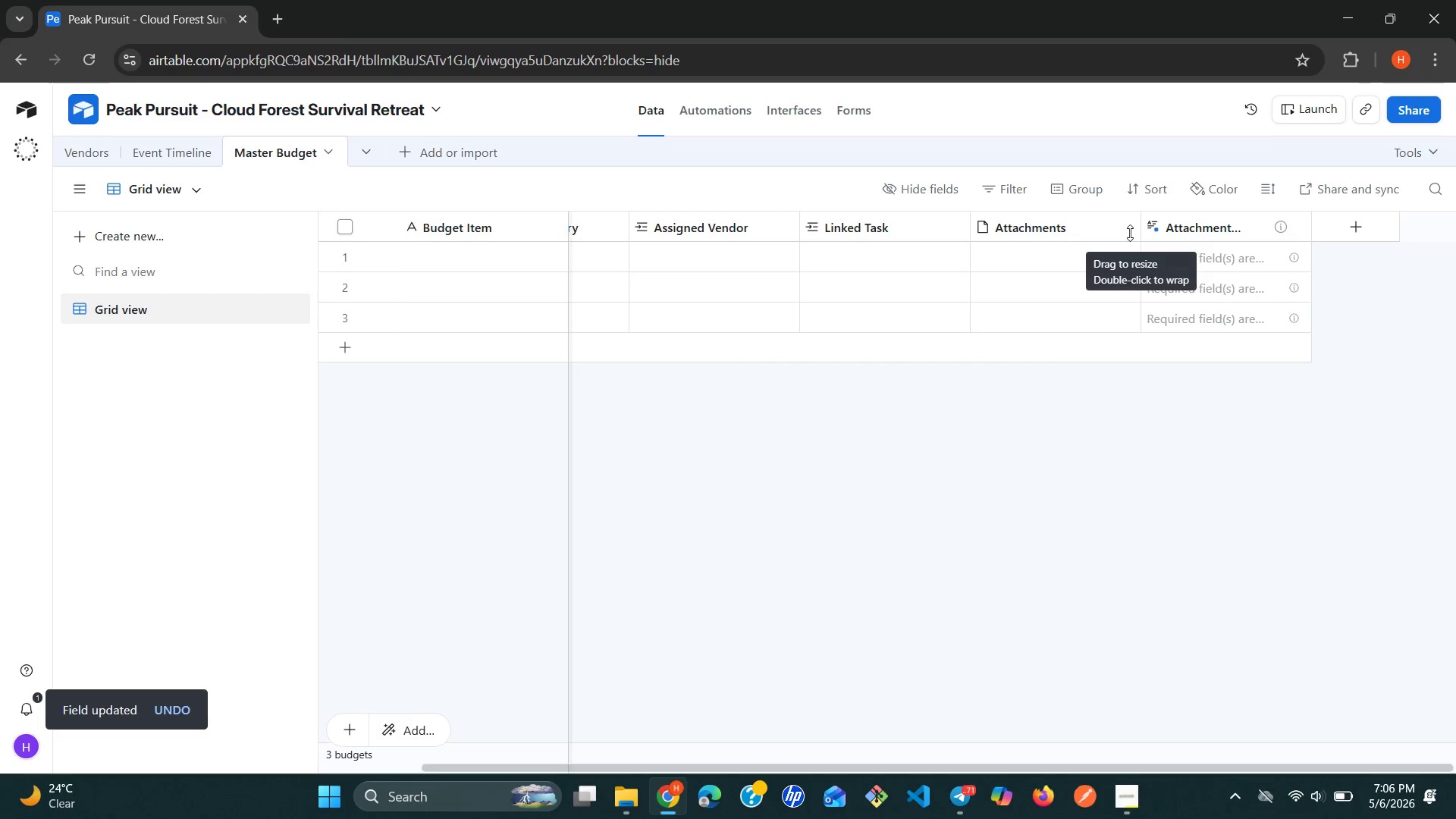 
left_click([1117, 219])
 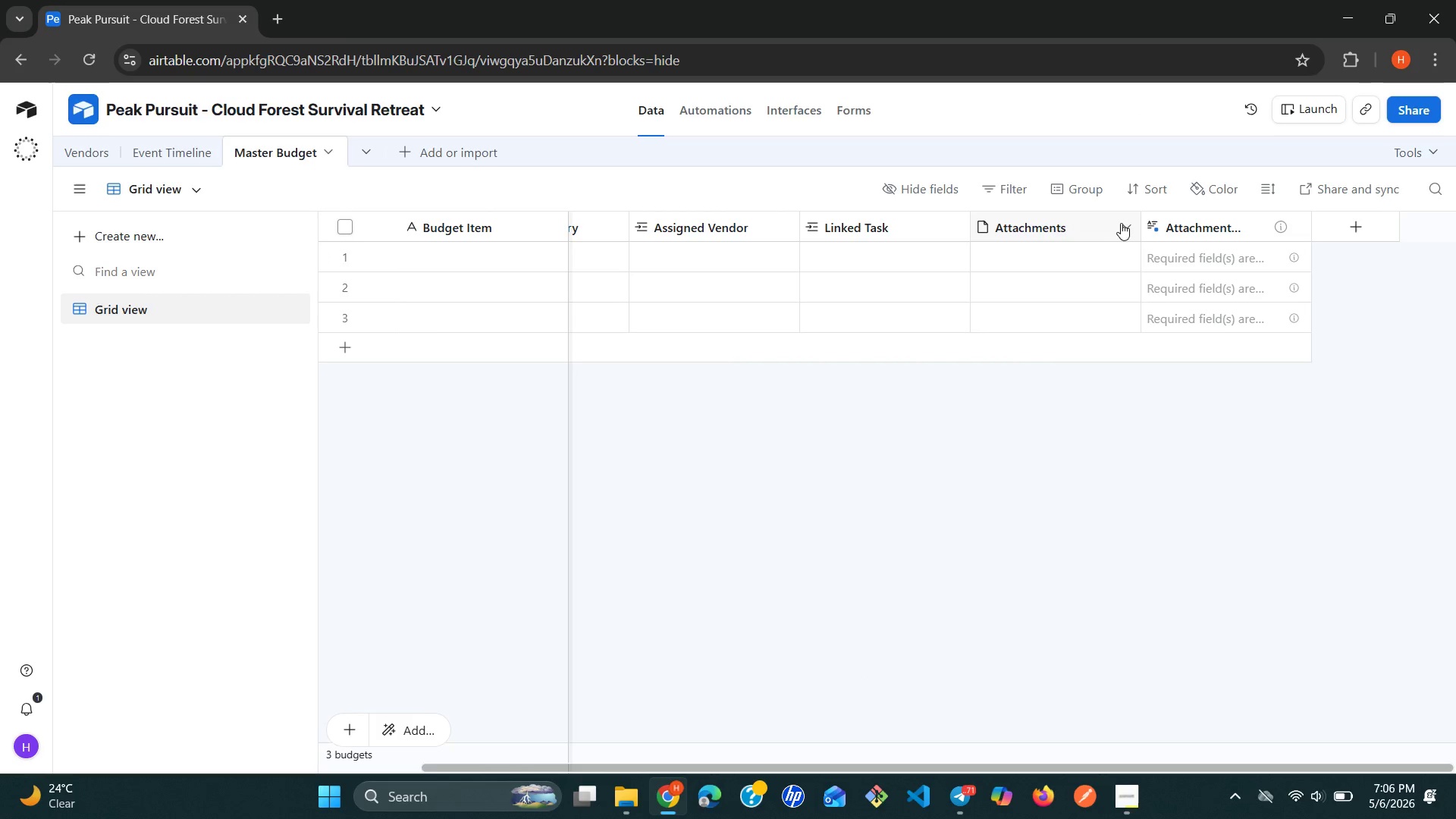 
left_click([1122, 223])
 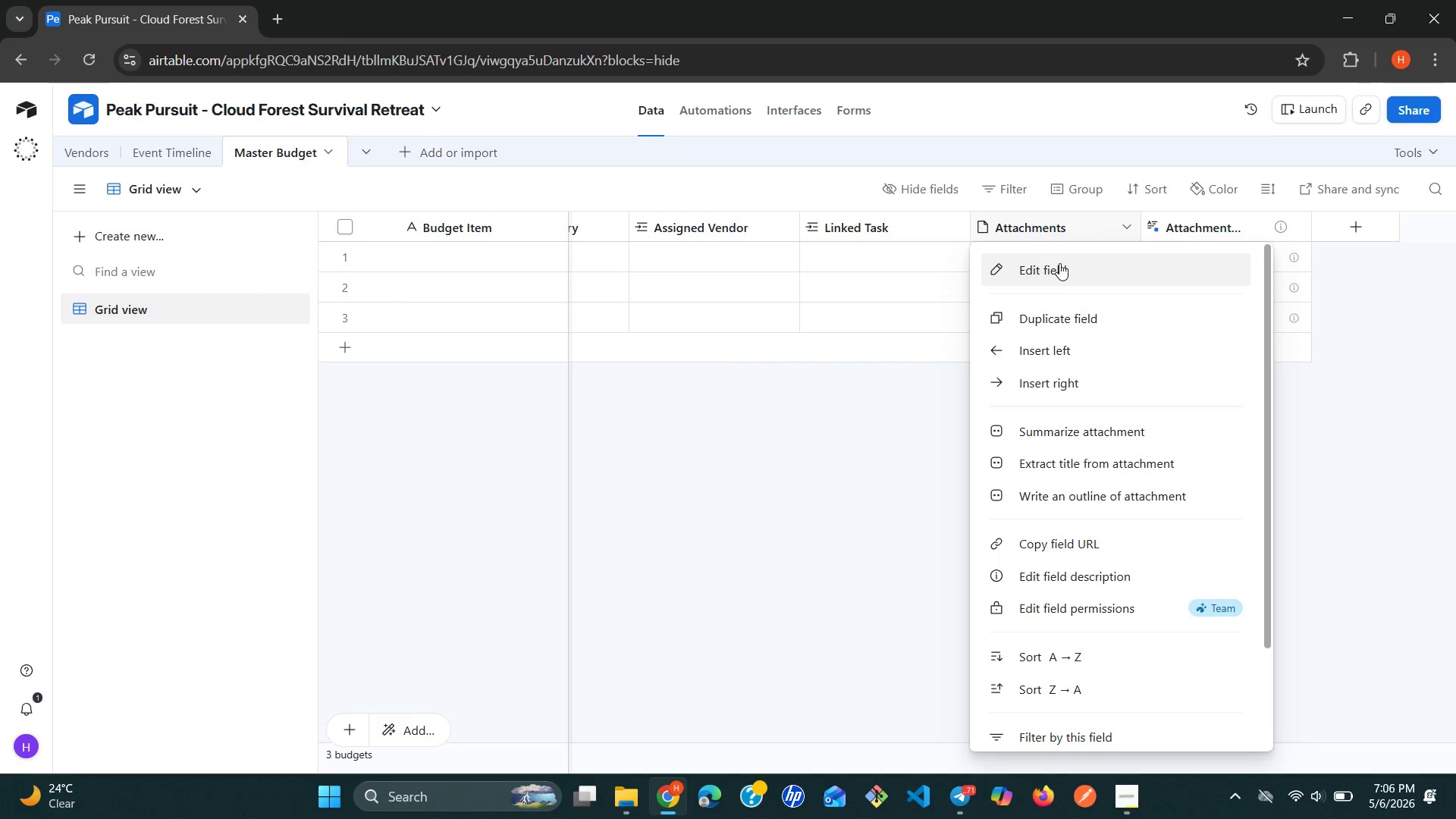 
left_click([1059, 263])
 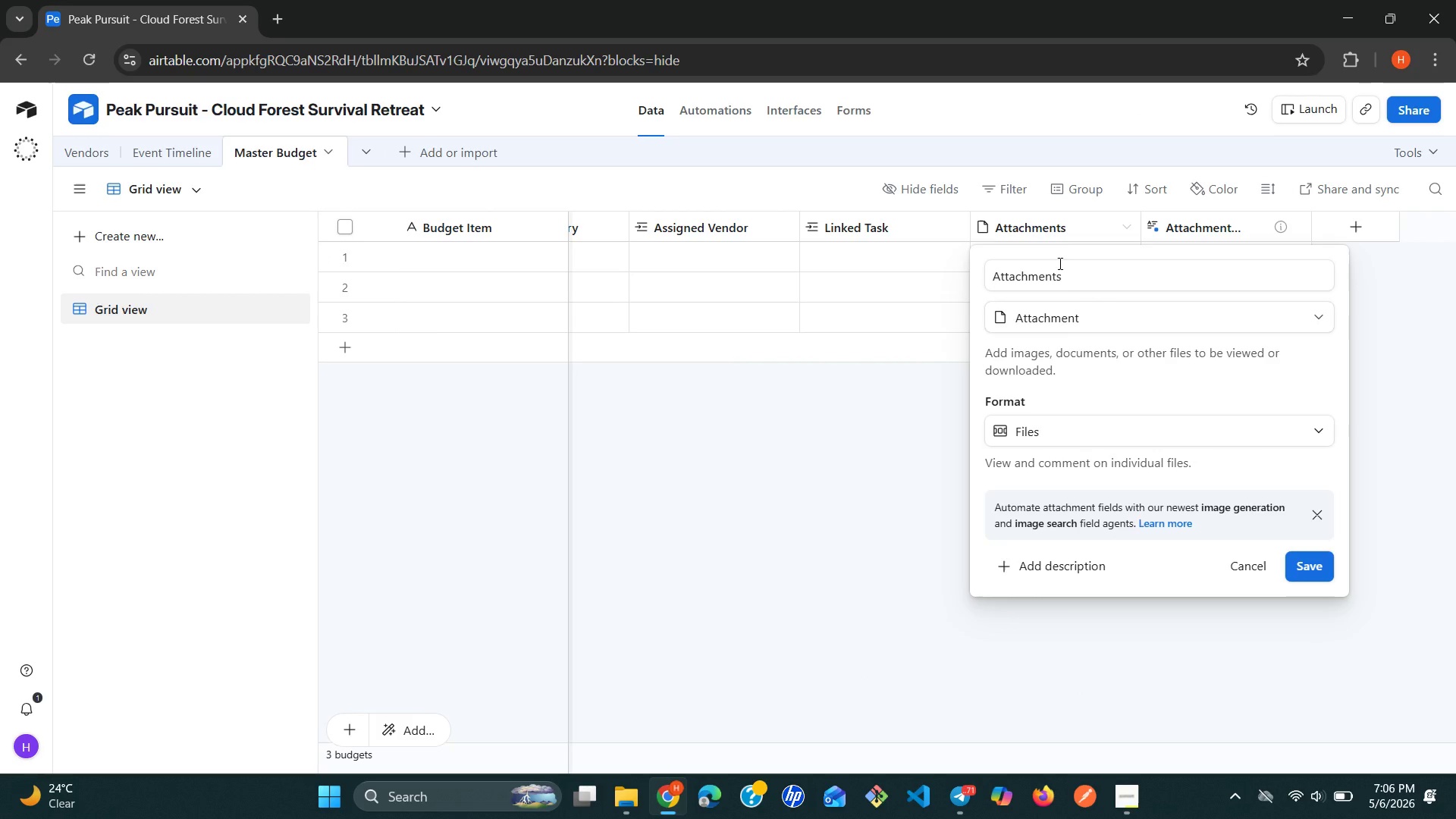 
double_click([1059, 263])
 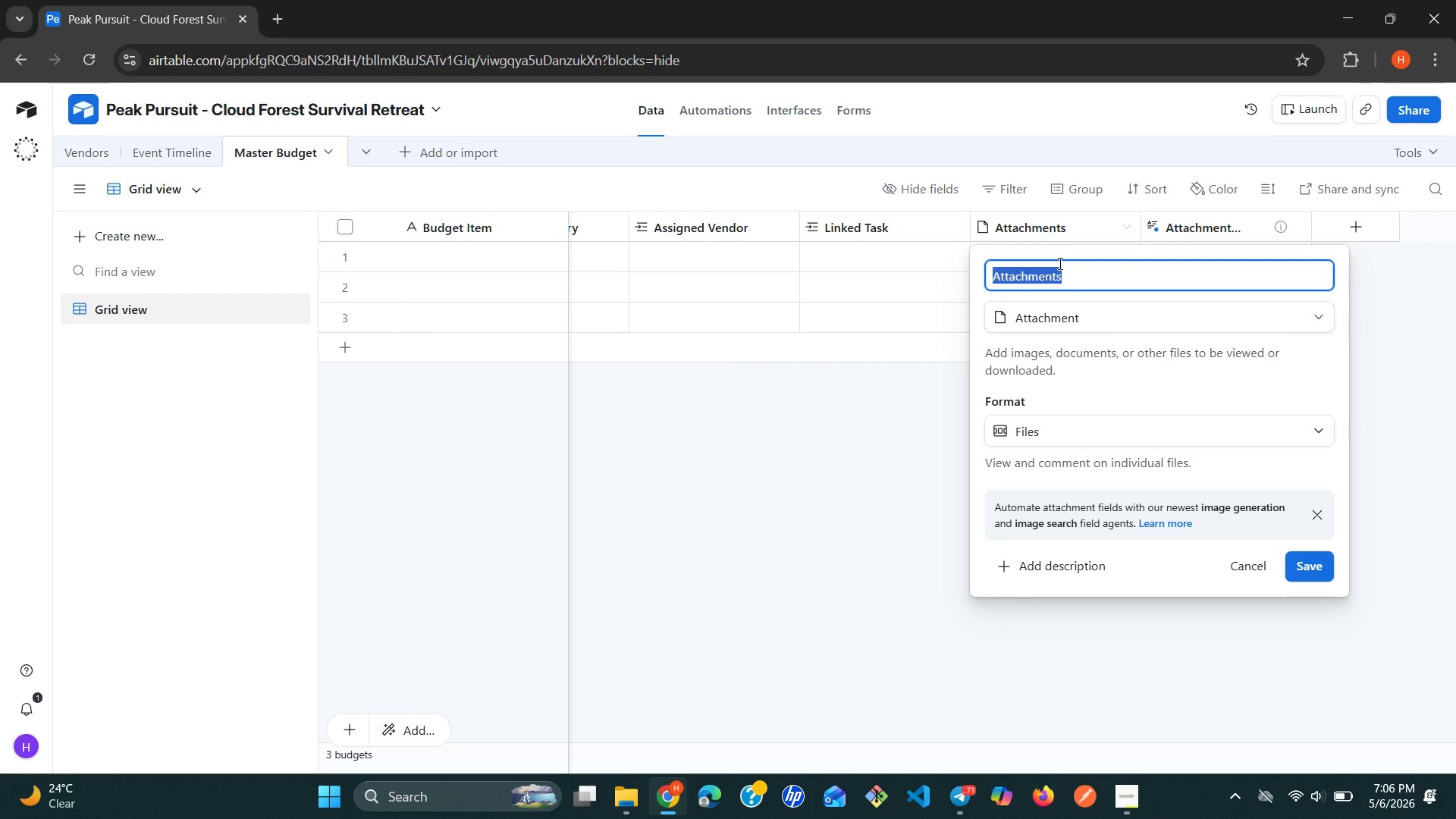 
hold_key(key=ShiftRight, duration=0.73)
 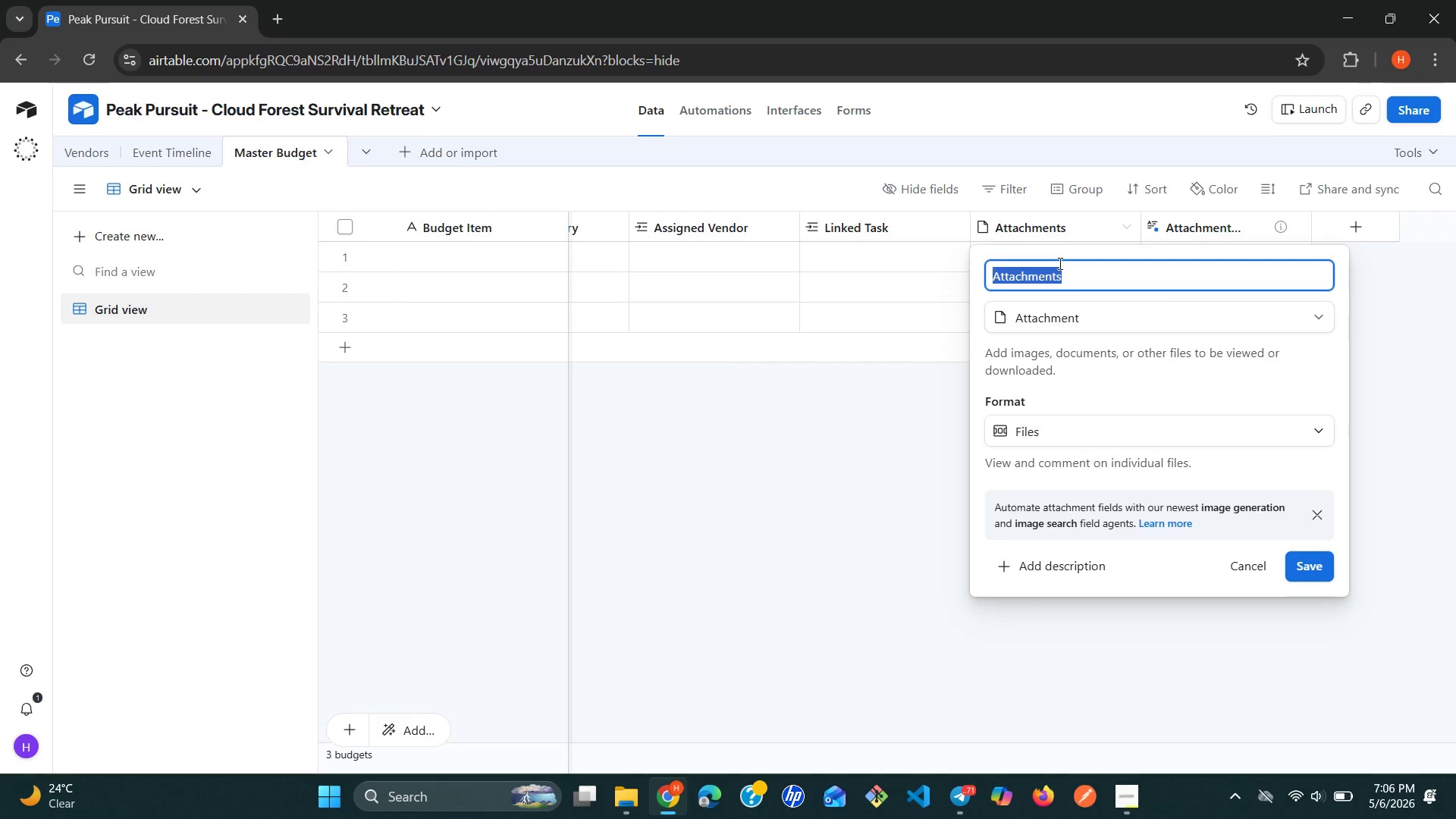 
type(Estimated Cost)
 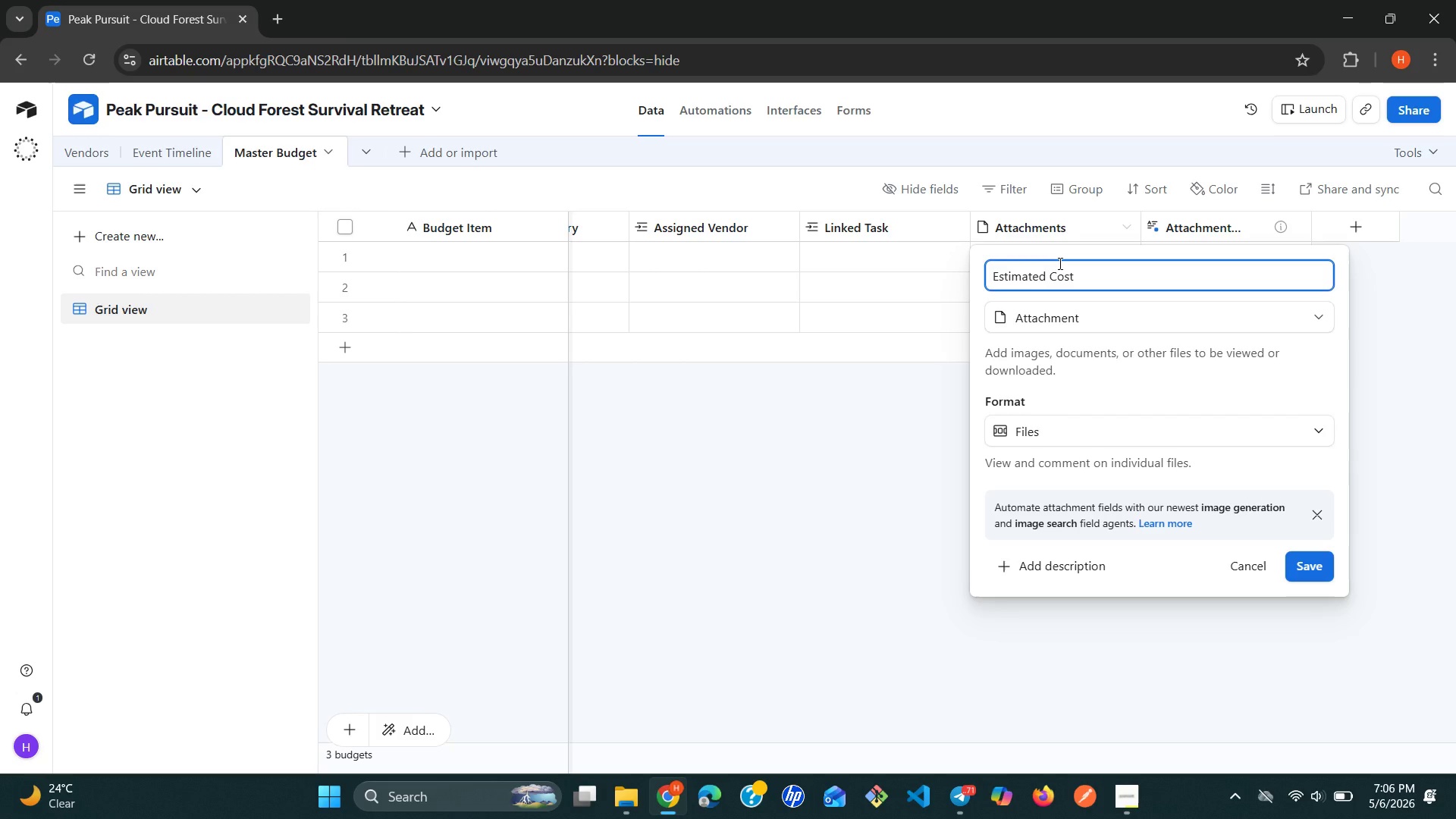 
left_click([1155, 317])
 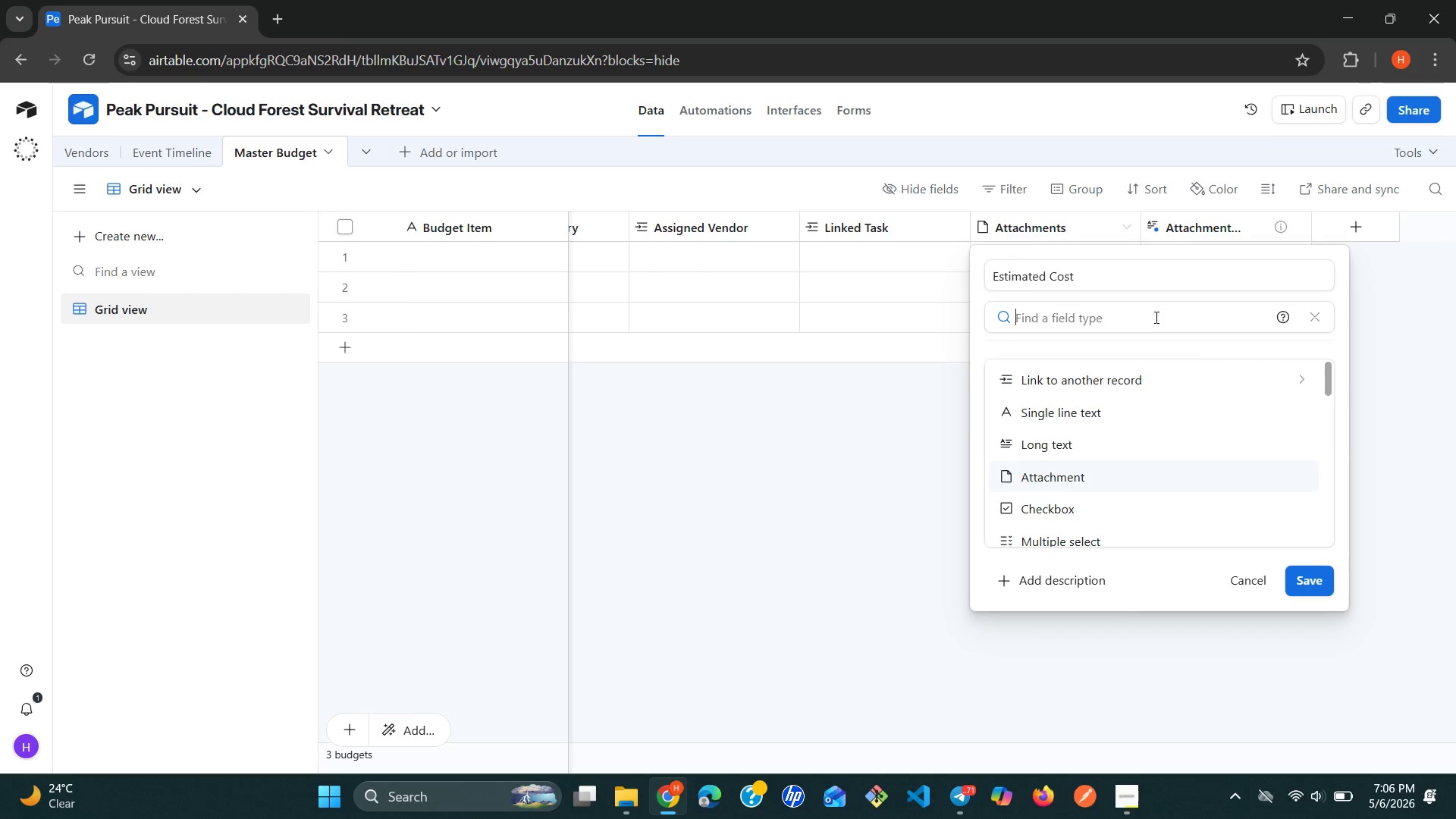 
type(cu)
 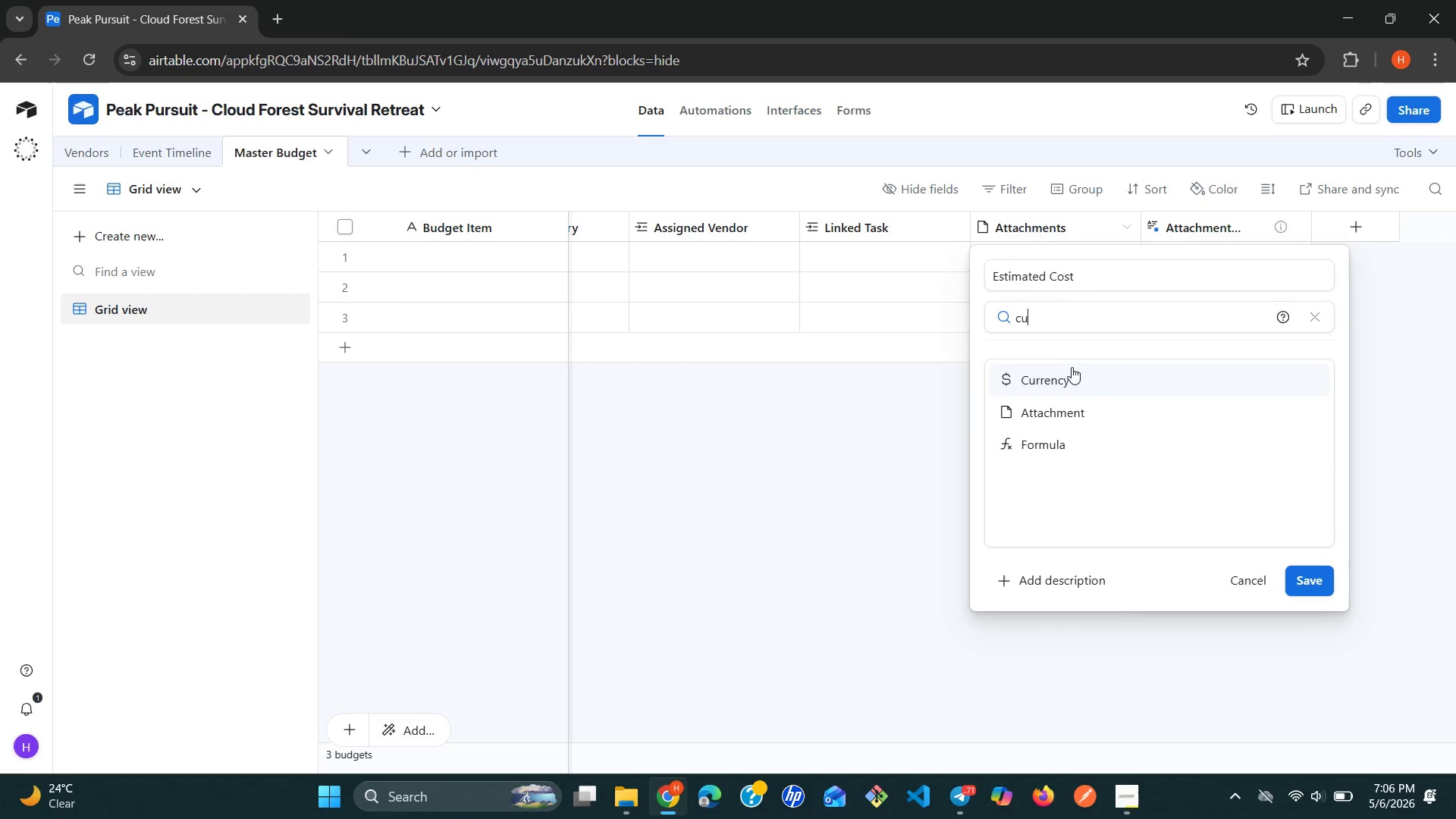 
left_click([1068, 372])
 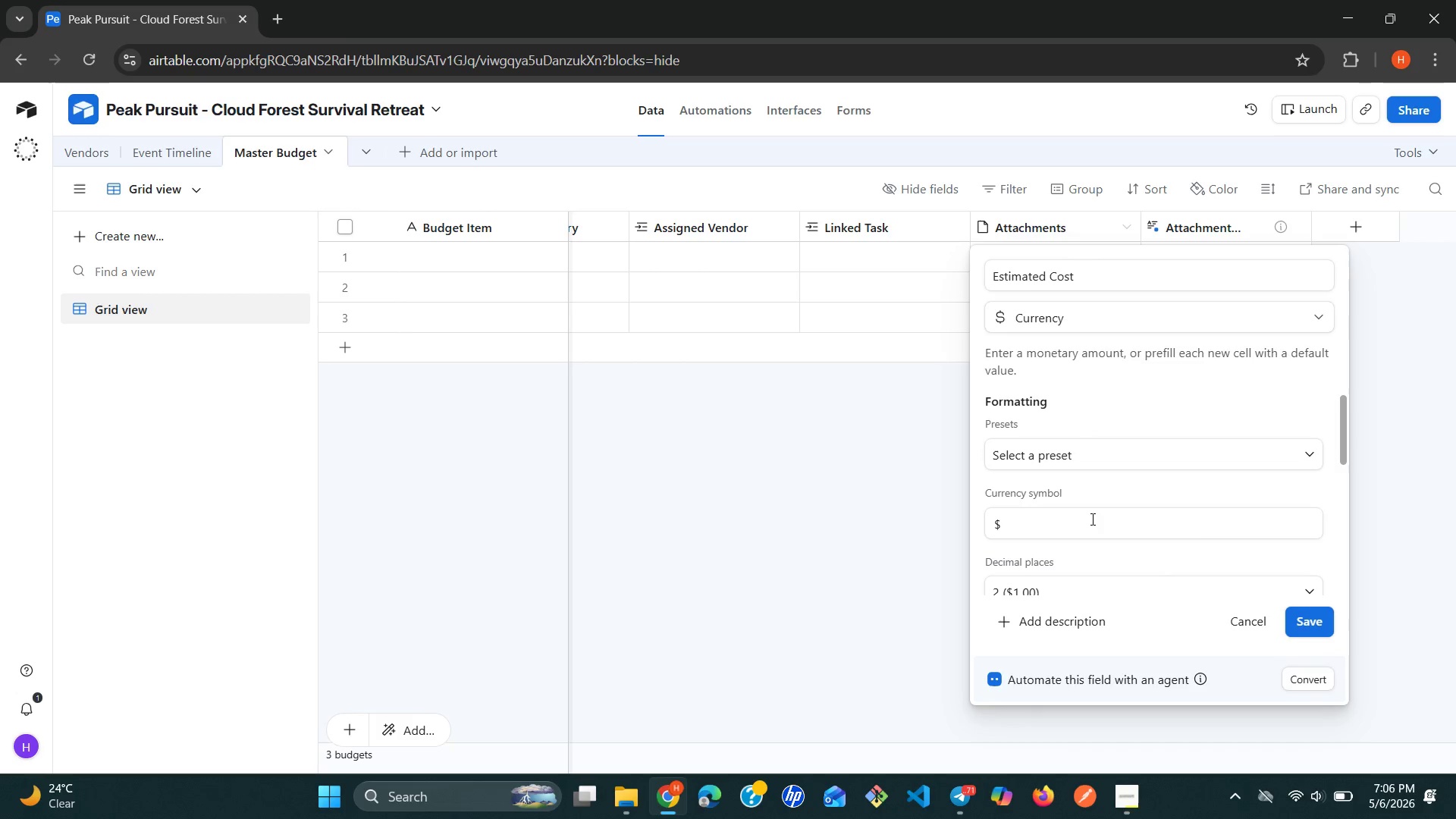 
wait(5.01)
 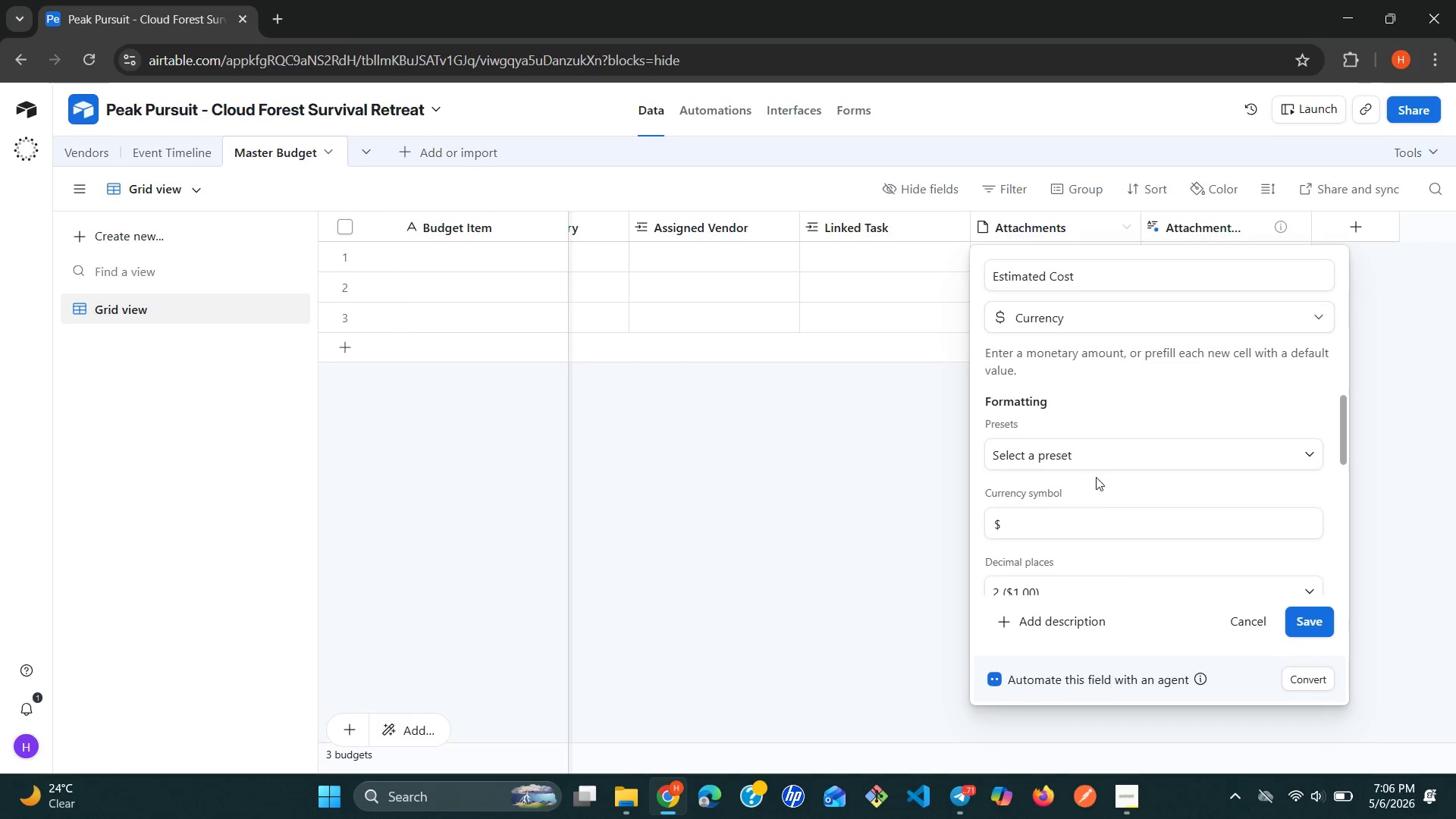 
left_click([1307, 621])
 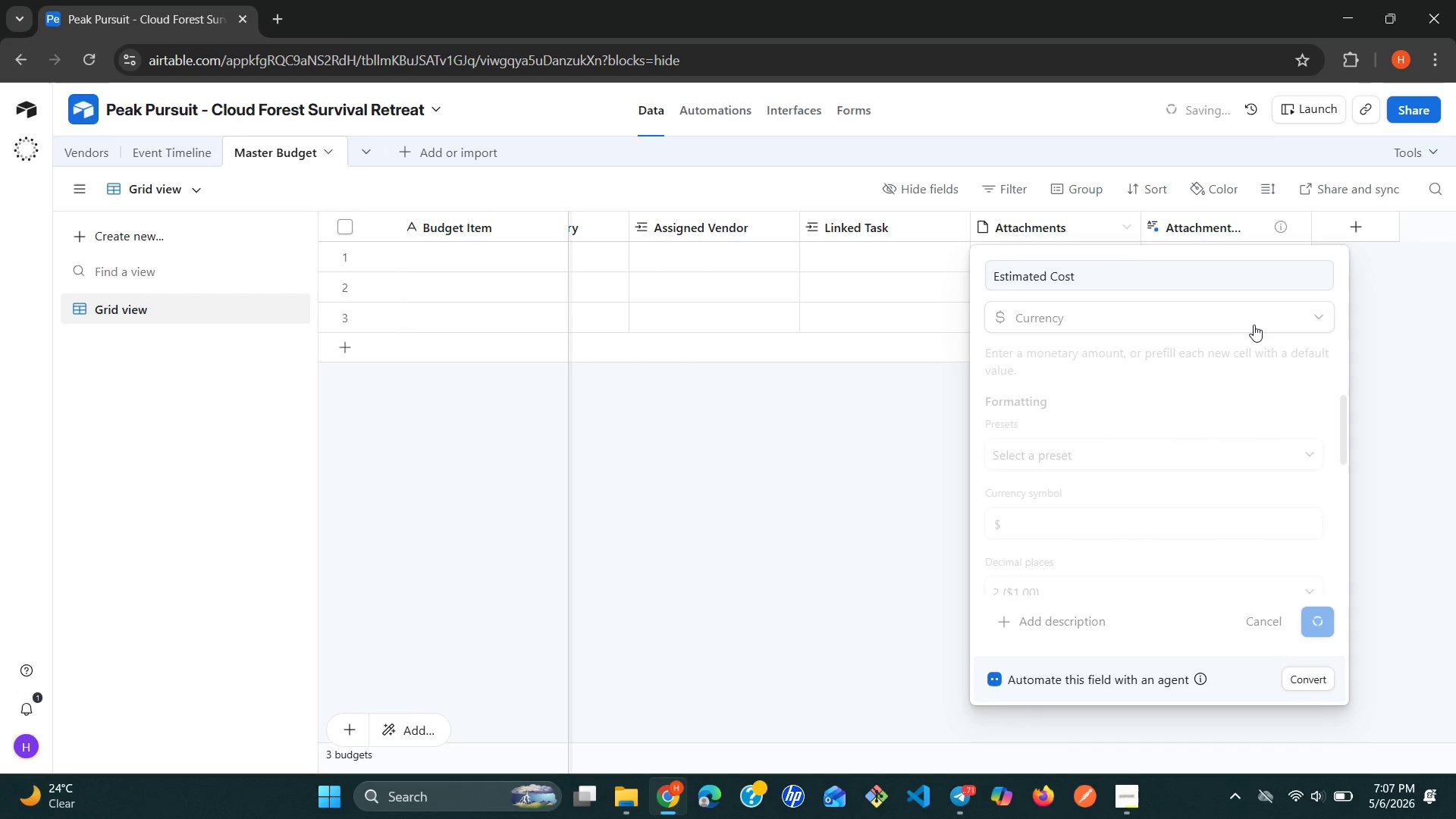 
wait(9.17)
 